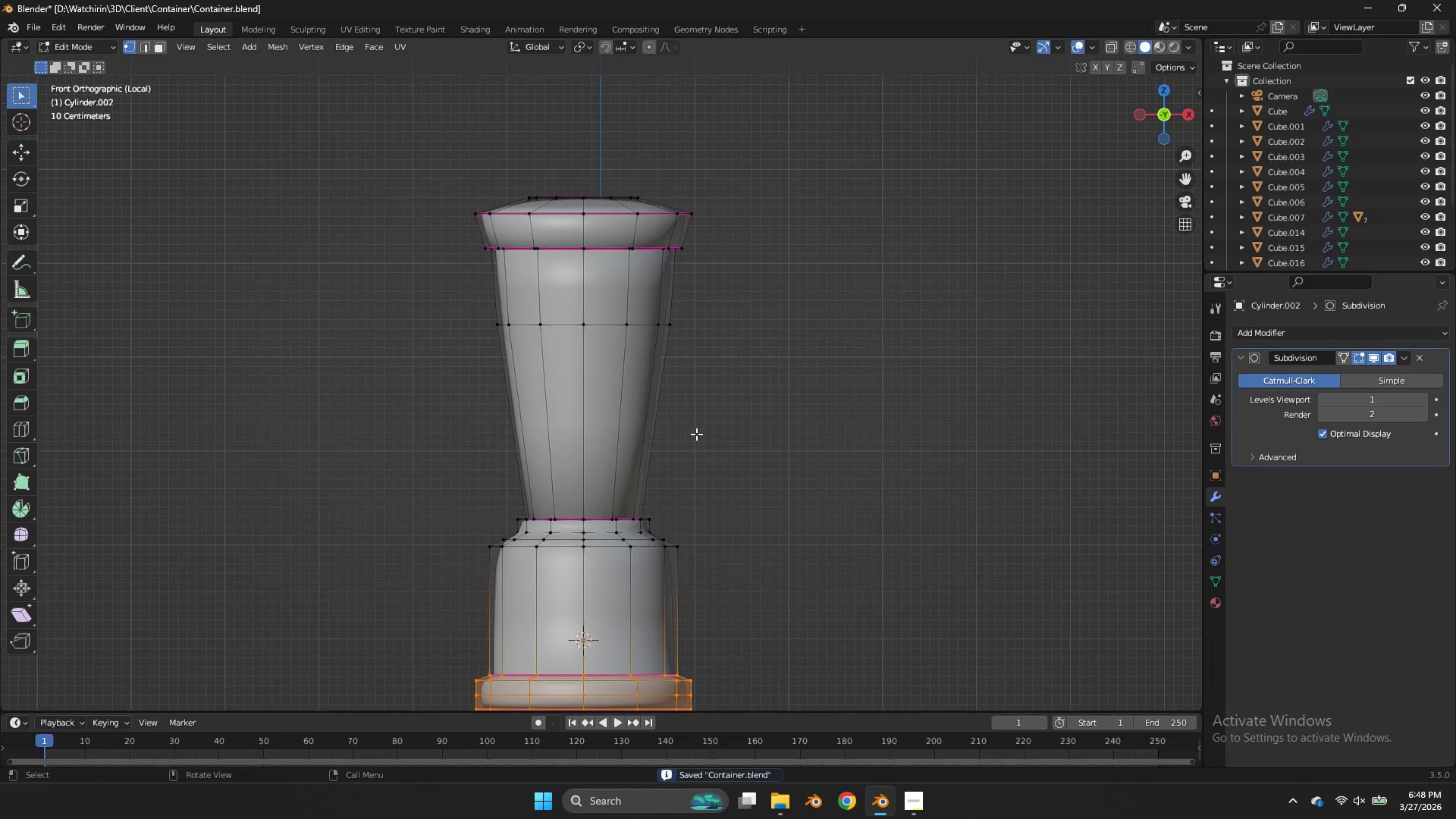 
key(Tab)
 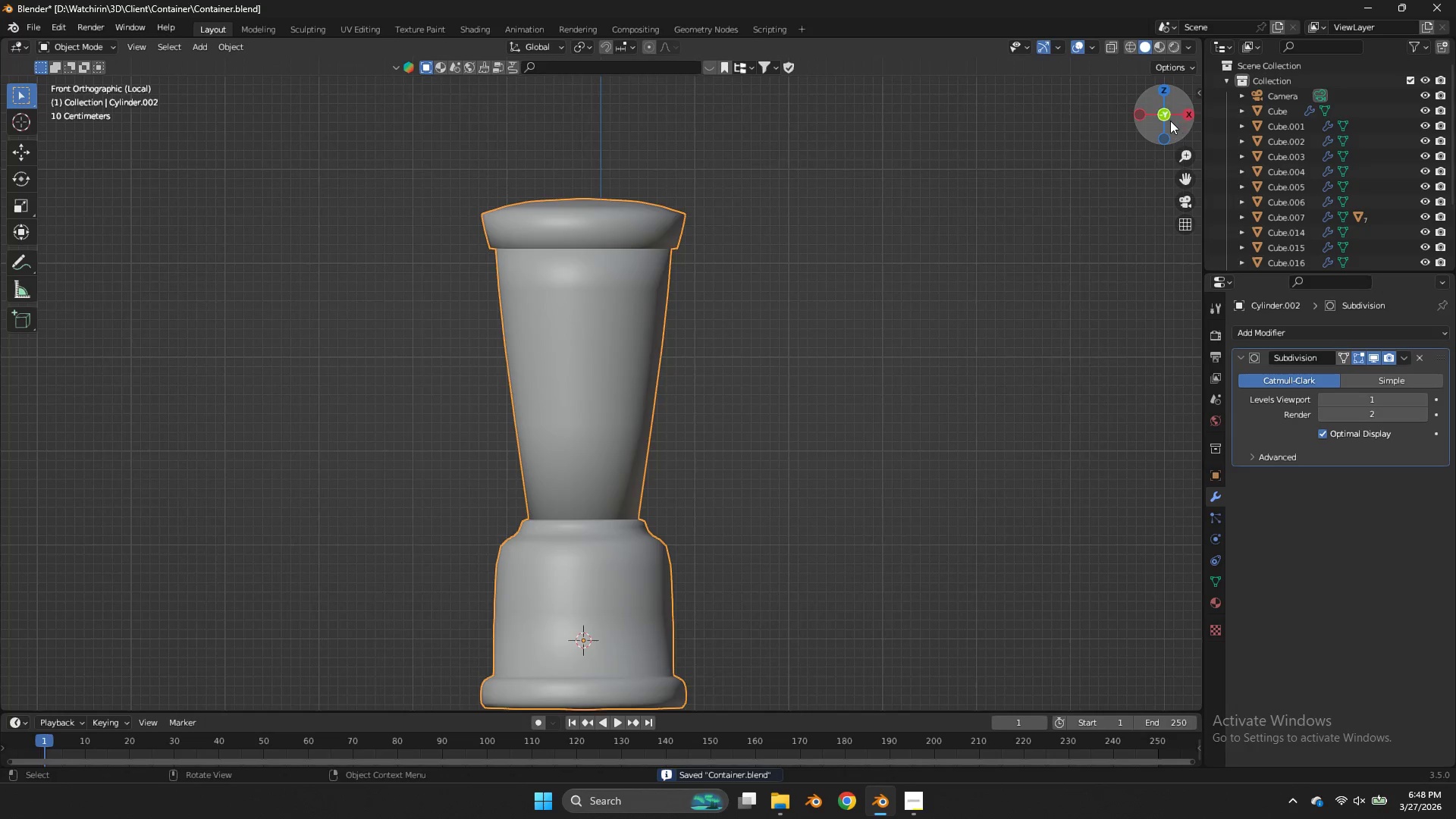 
left_click_drag(start_coordinate=[1170, 121], to_coordinate=[1165, 137])
 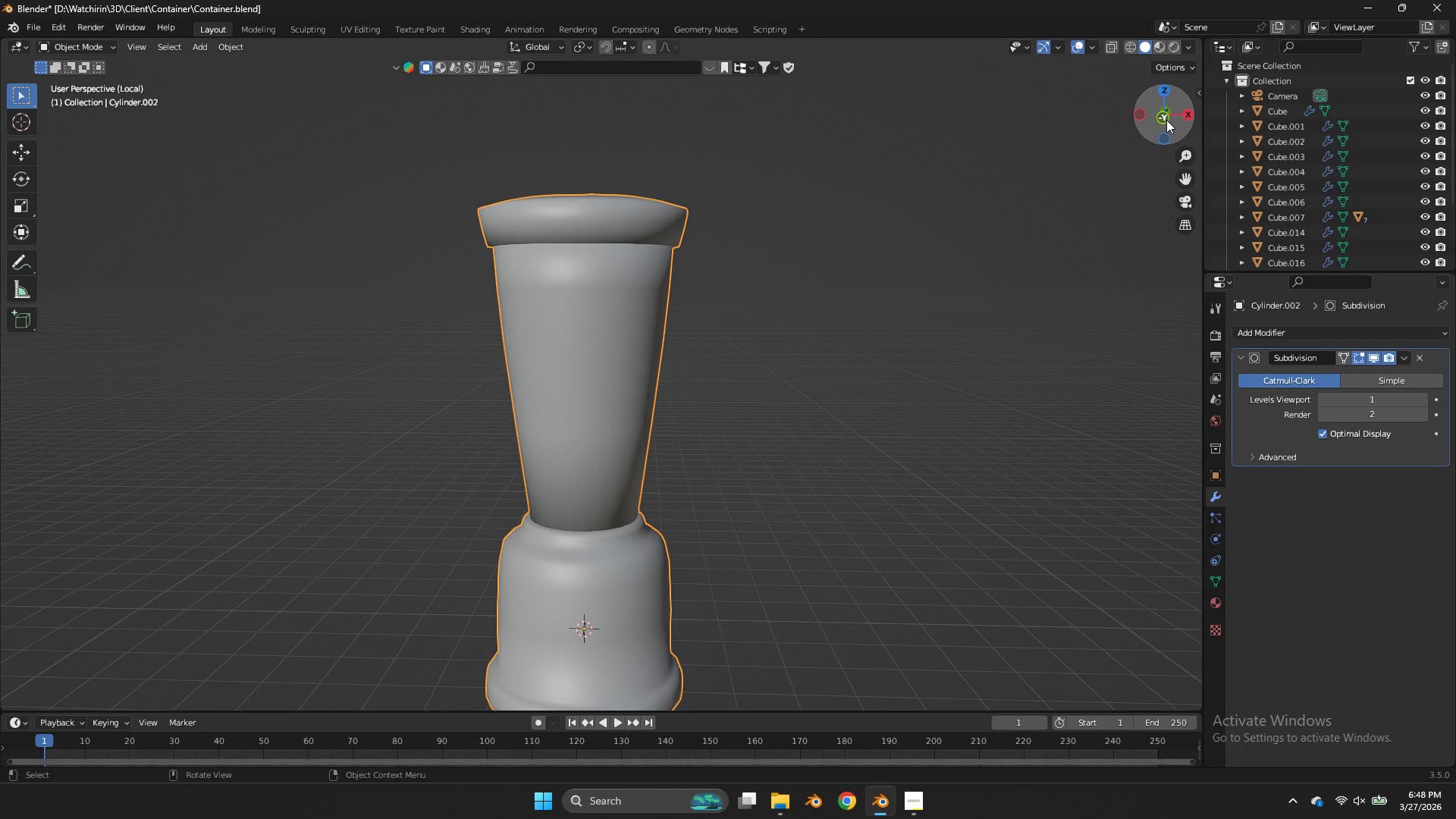 
left_click([1166, 120])
 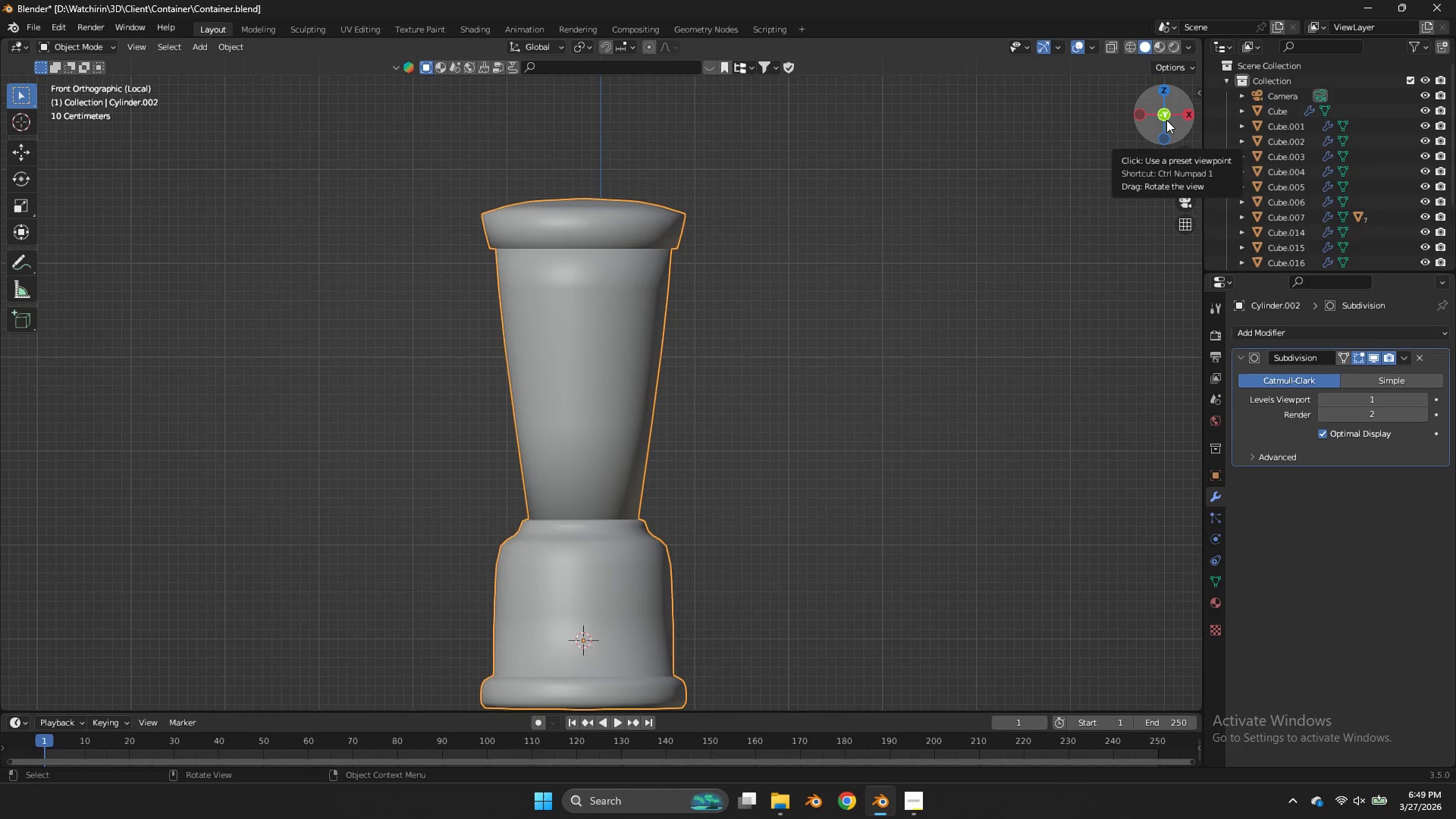 
left_click_drag(start_coordinate=[1164, 105], to_coordinate=[1063, 120])
 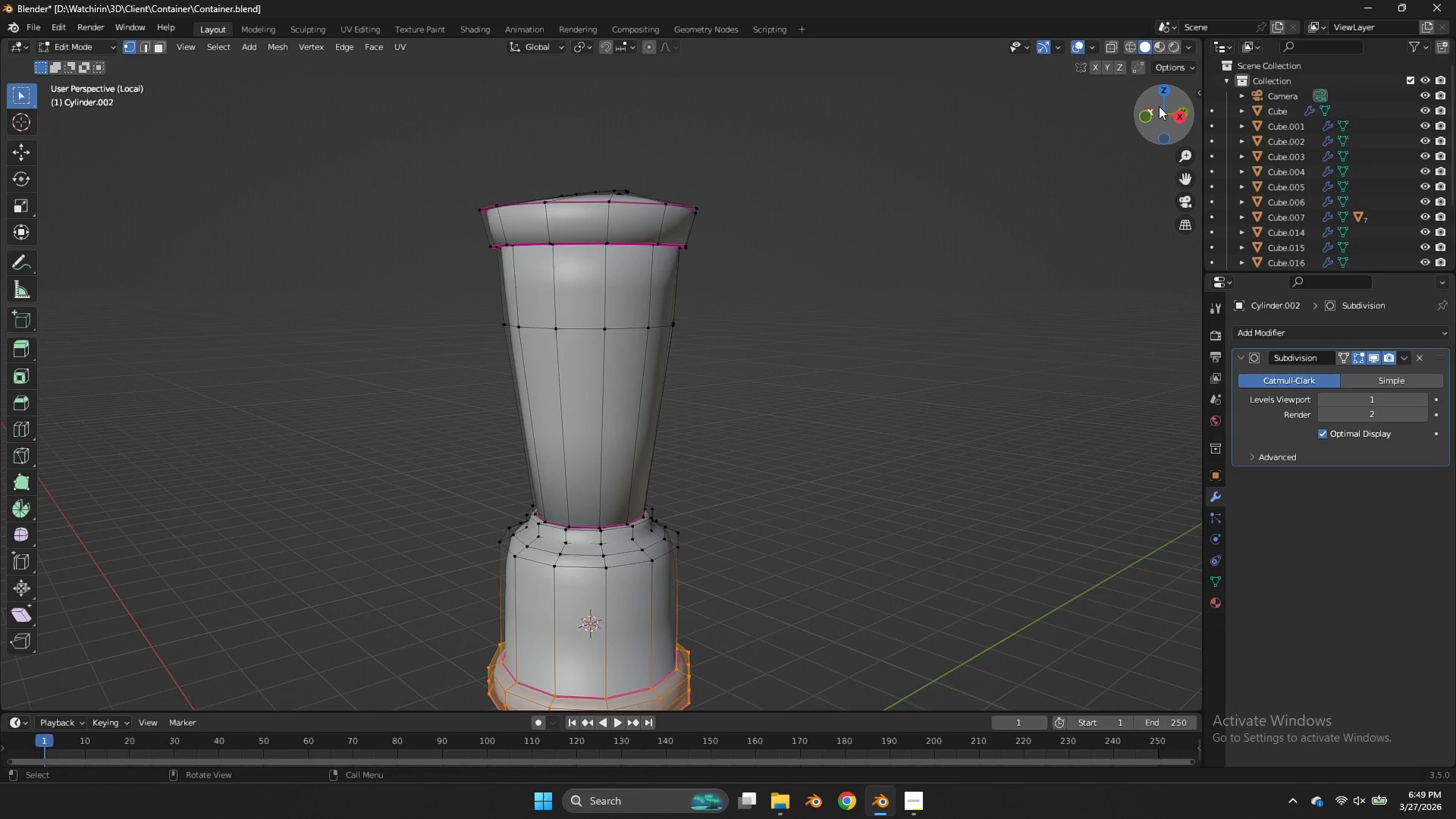 
key(Tab)
 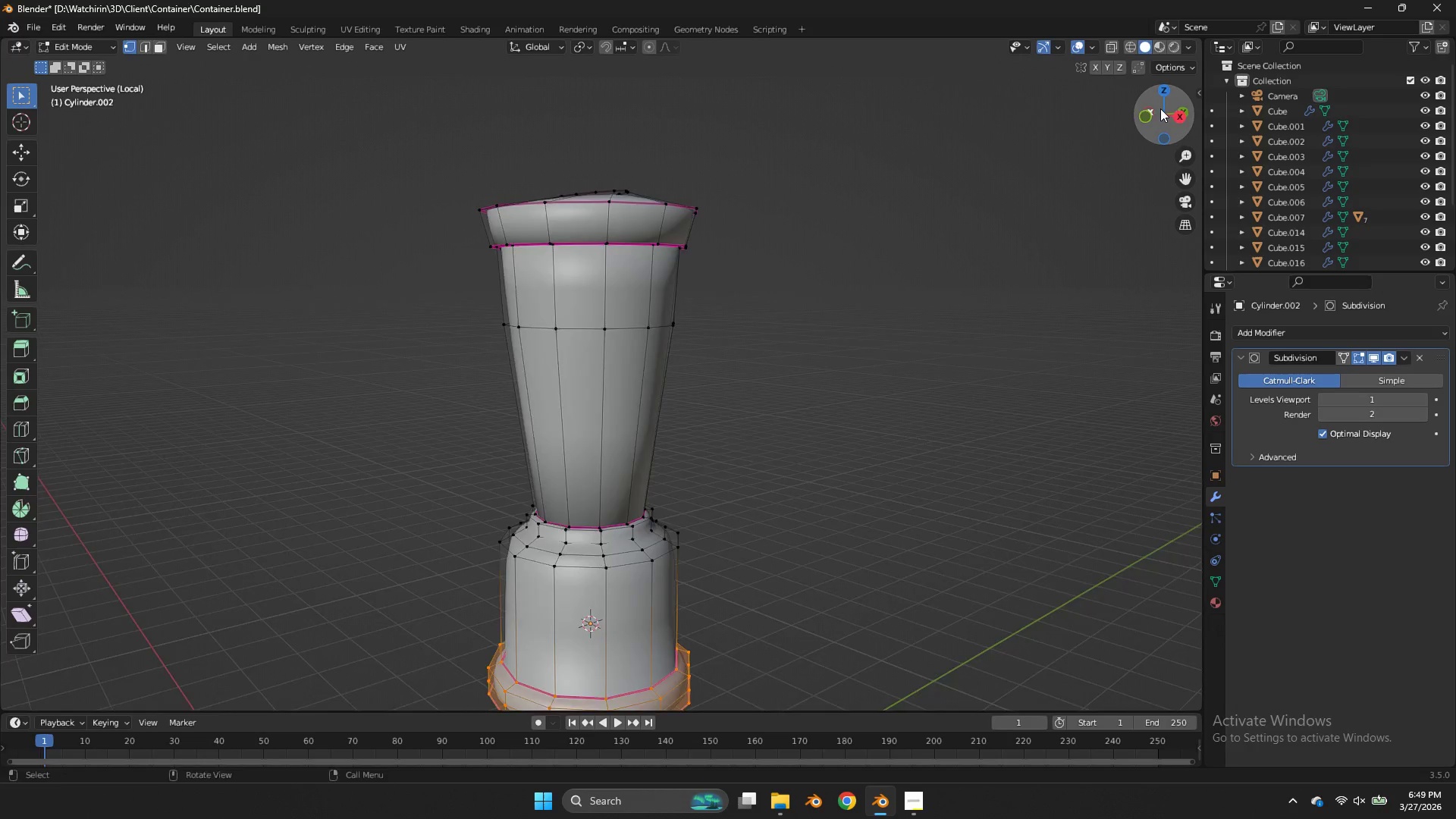 
left_click_drag(start_coordinate=[1160, 108], to_coordinate=[1177, 128])
 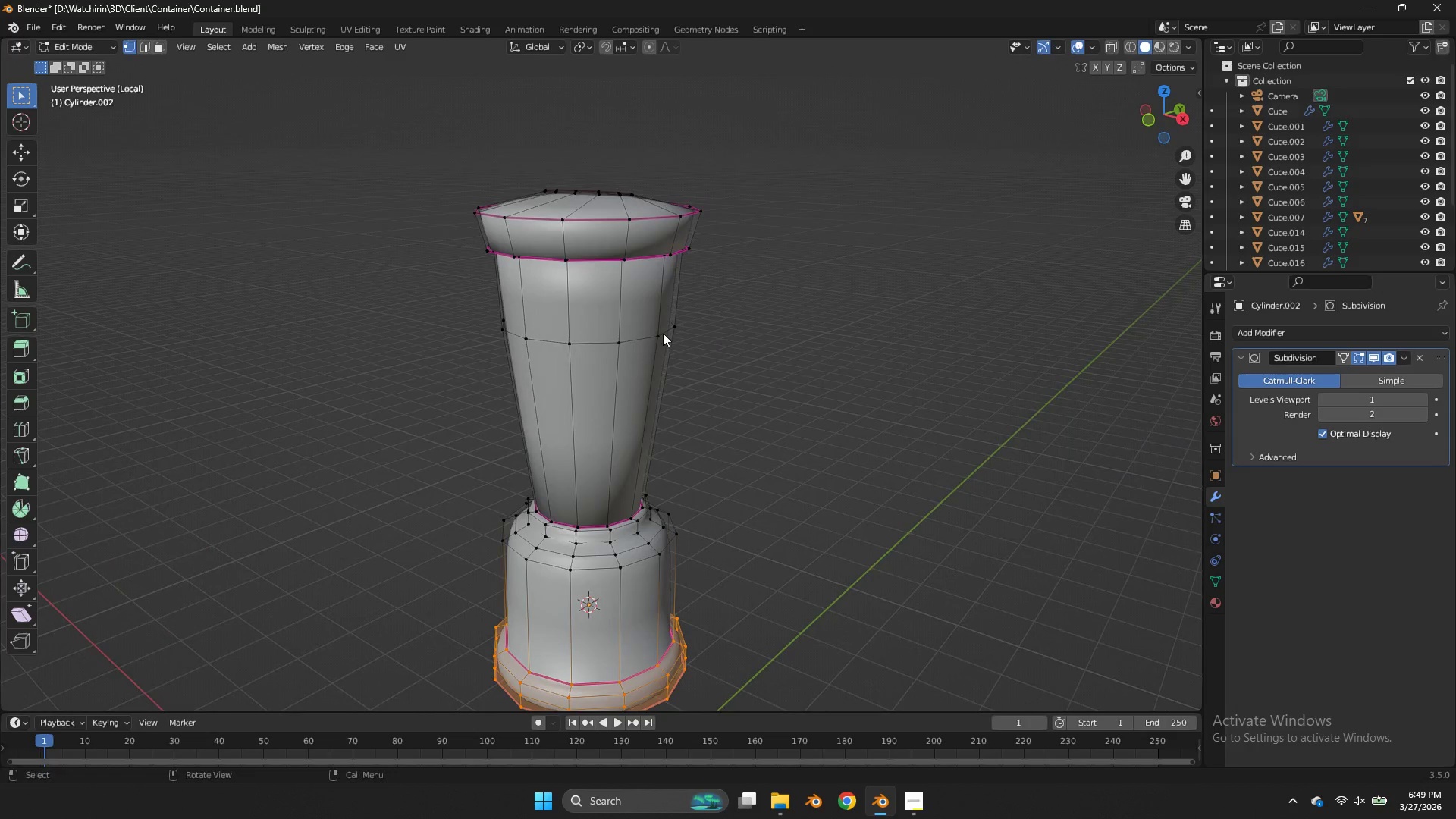 
hold_key(key=AltLeft, duration=1.17)
left_click([641, 335])
 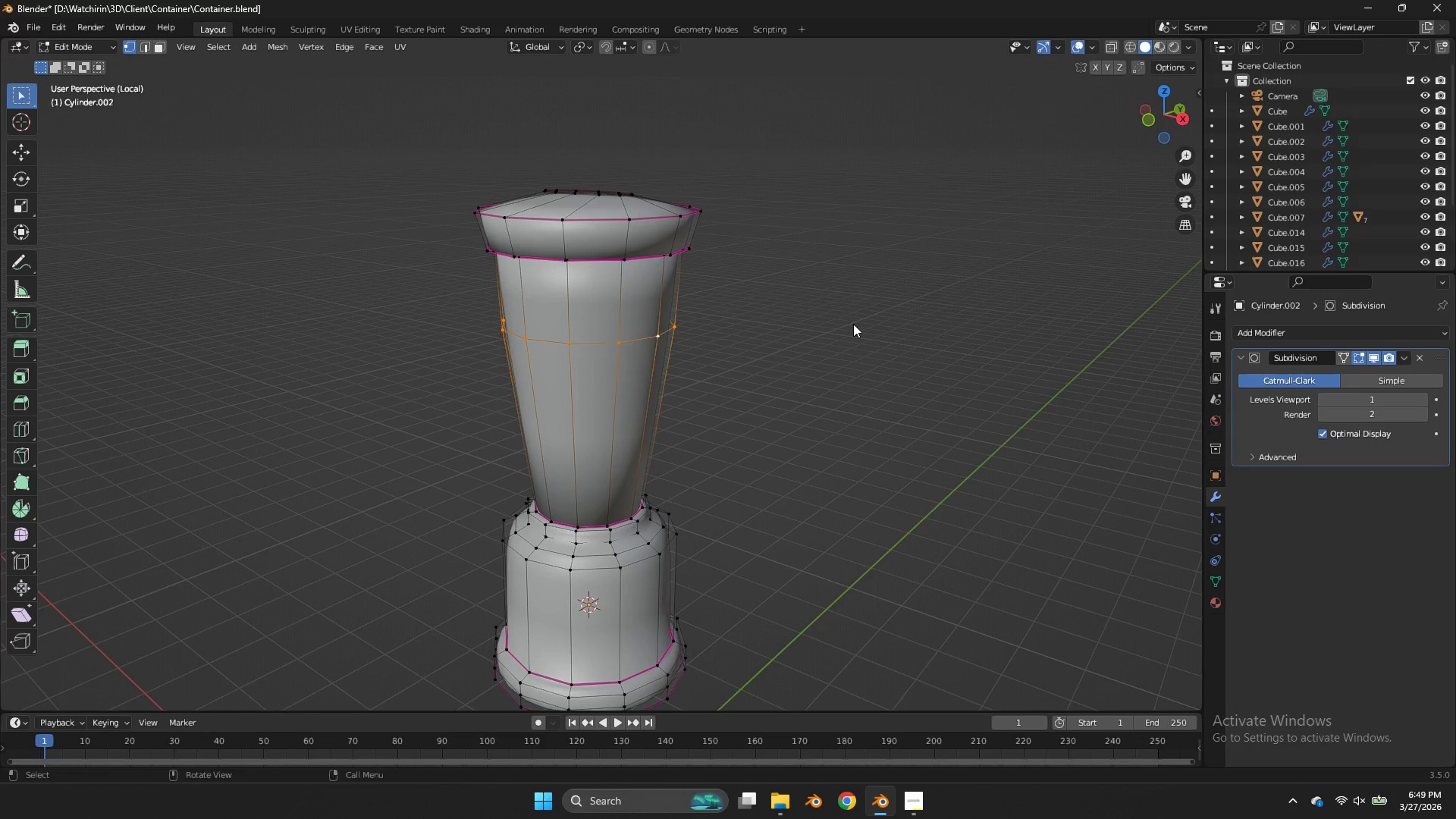 
key(Control+B)
 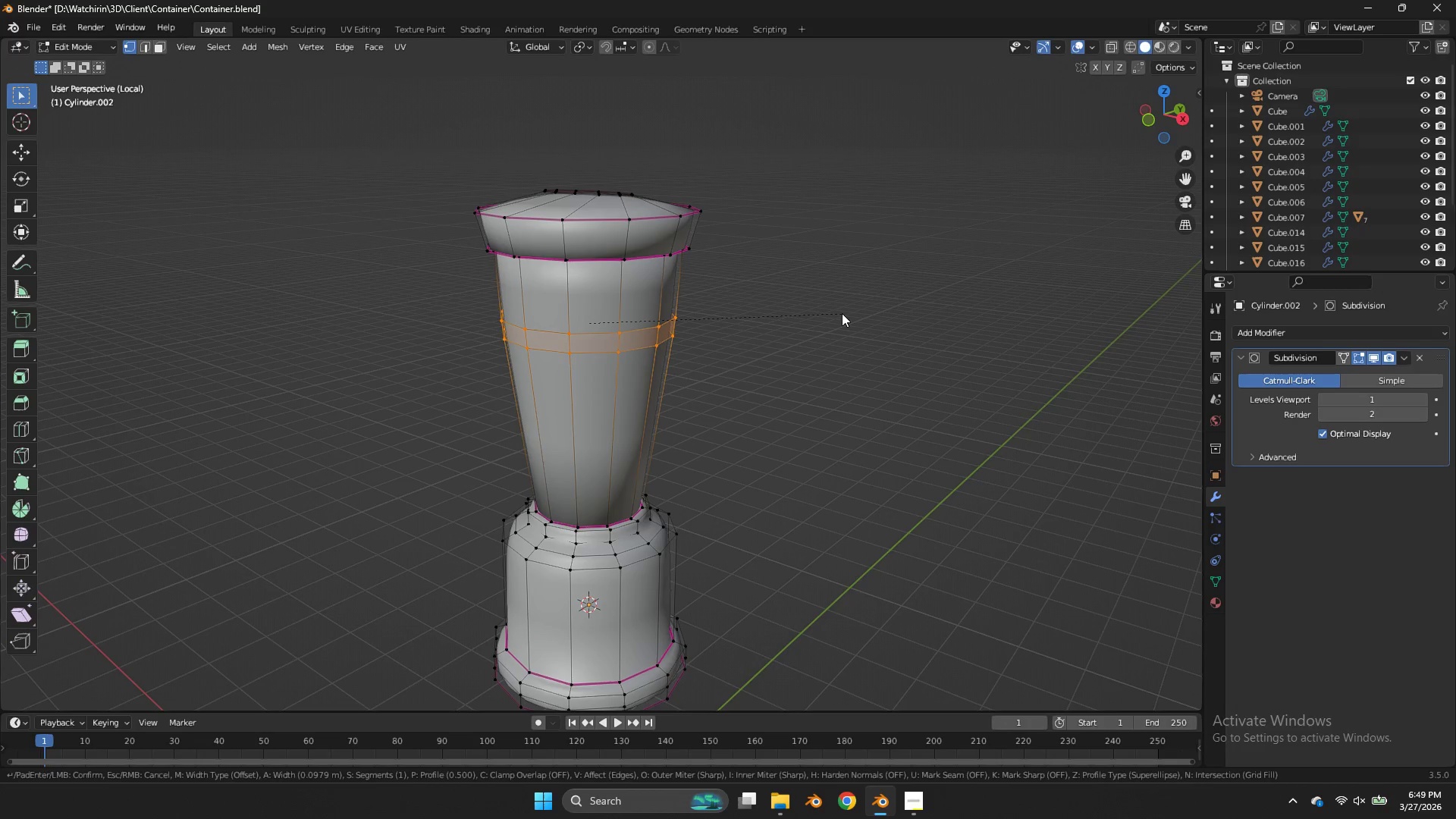 
left_click([842, 313])
 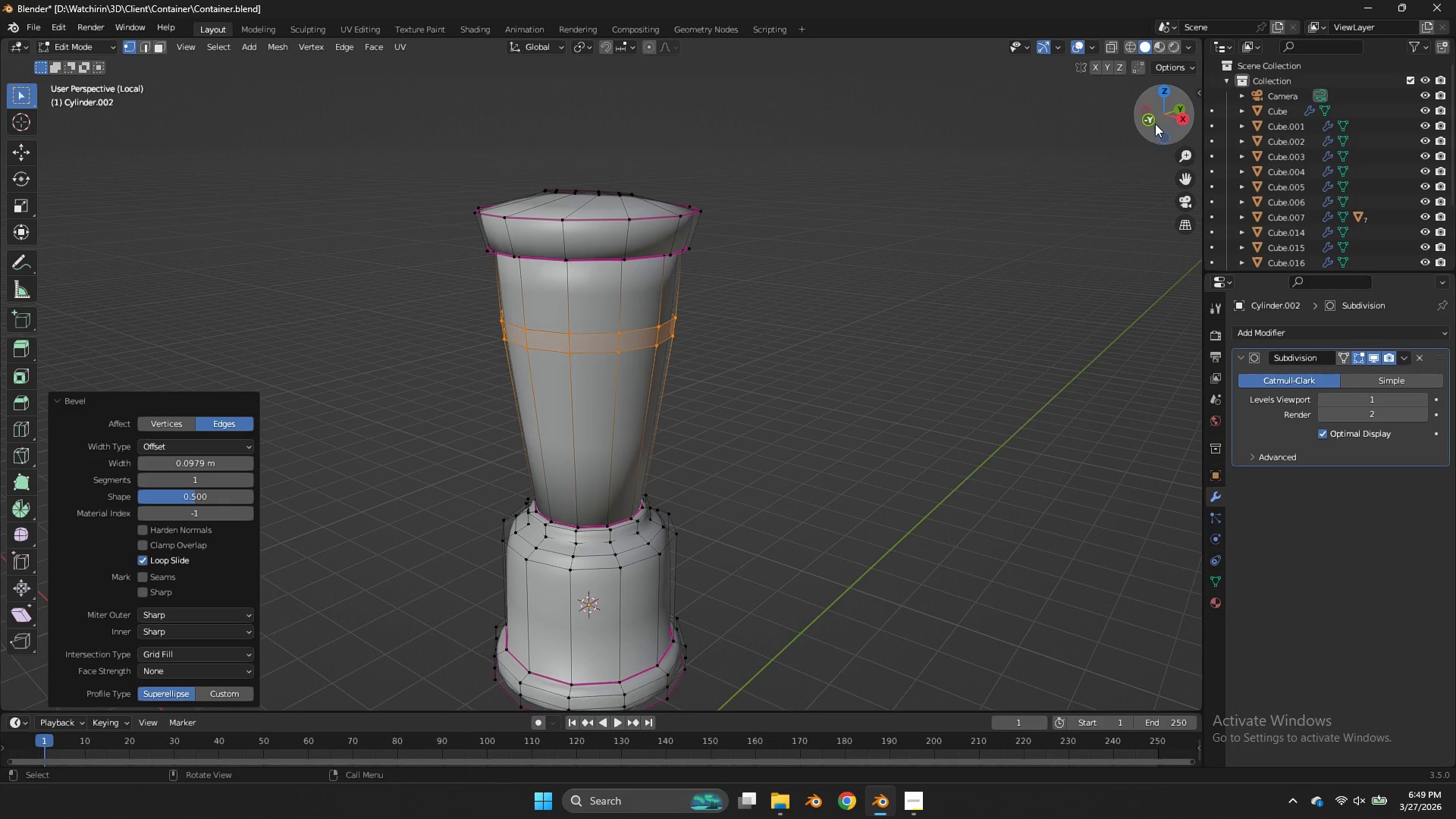 
left_click_drag(start_coordinate=[1156, 120], to_coordinate=[1119, 99])
 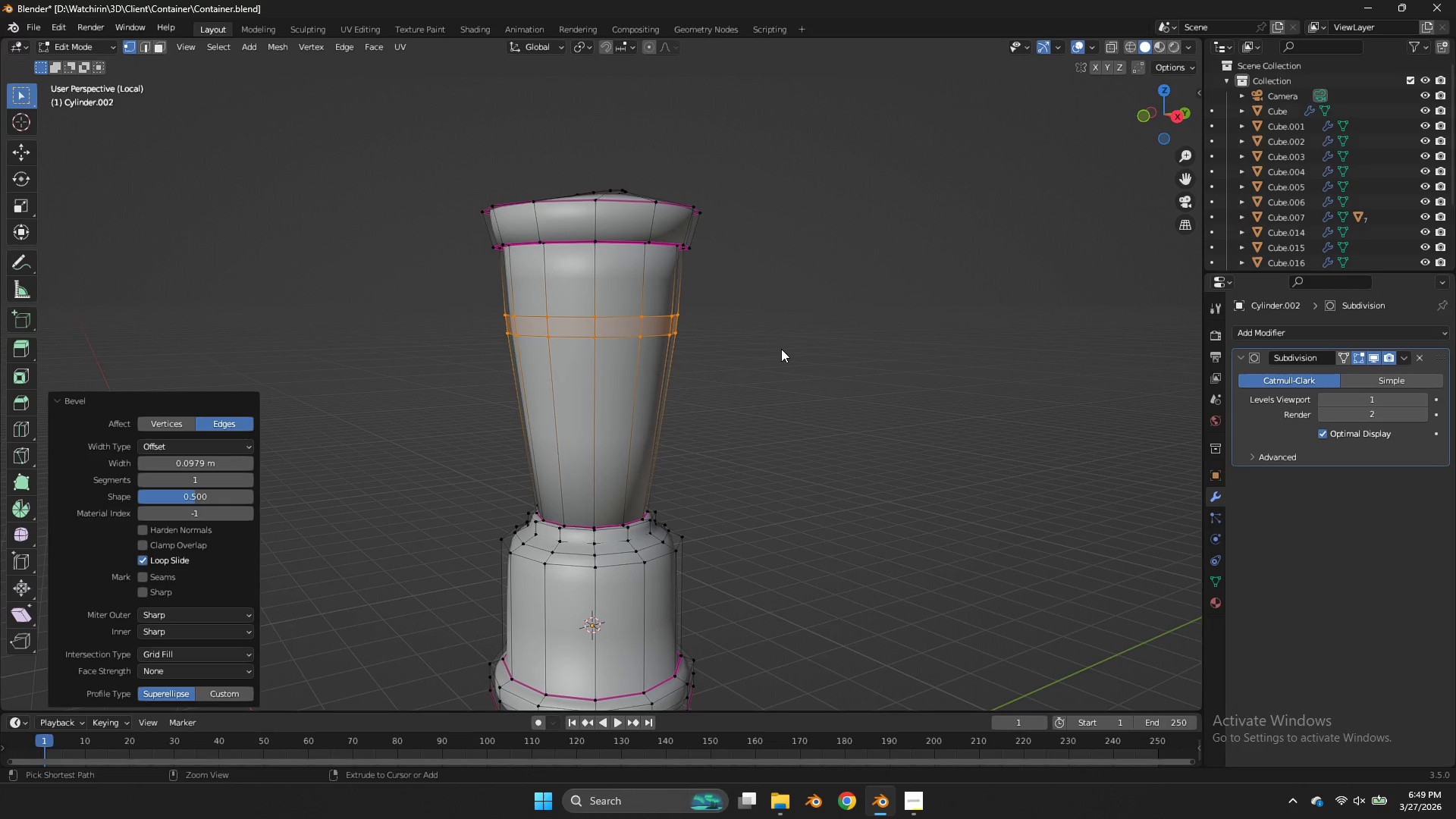 
key(Control+R)
 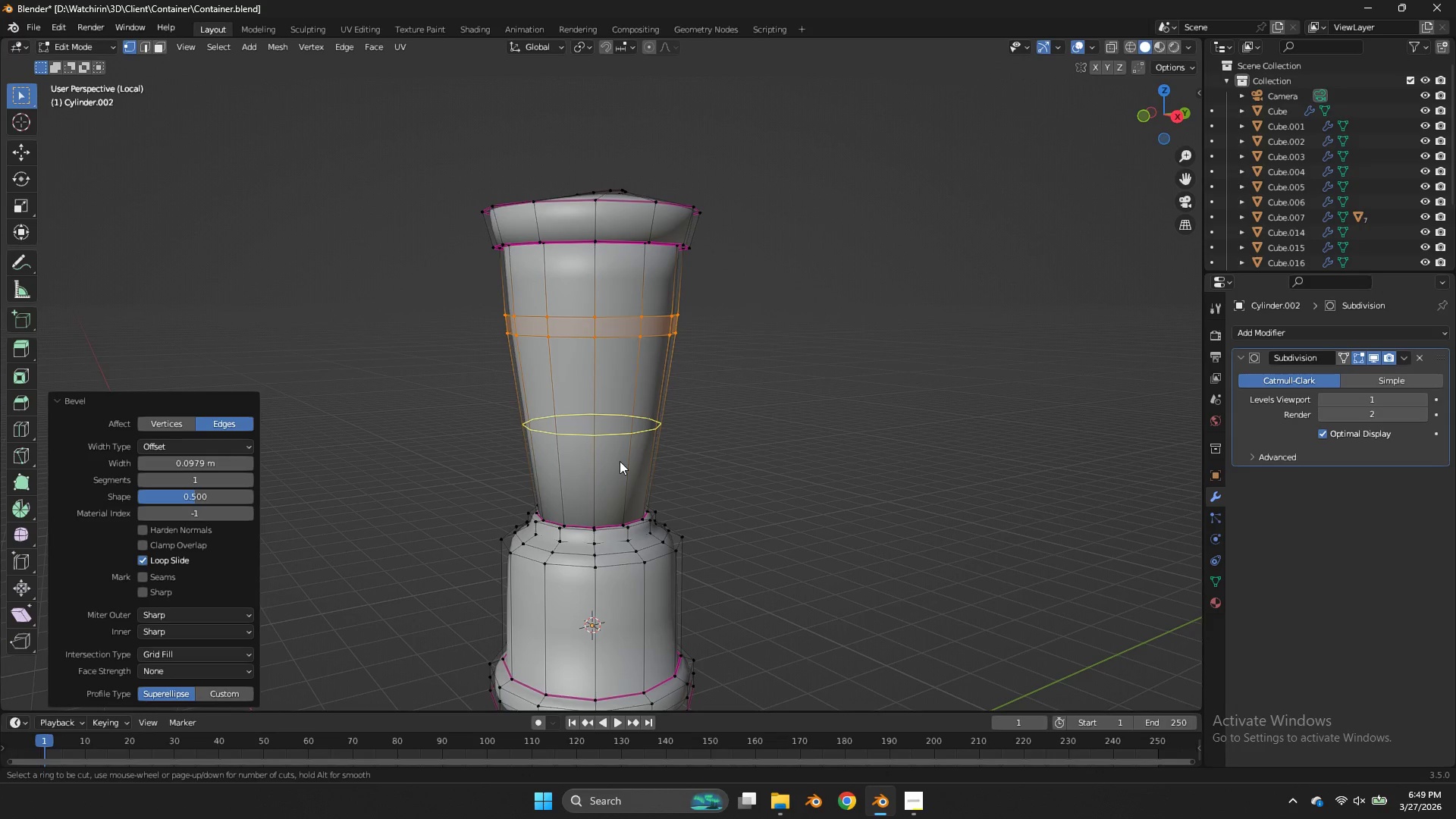 
left_click([620, 461])
 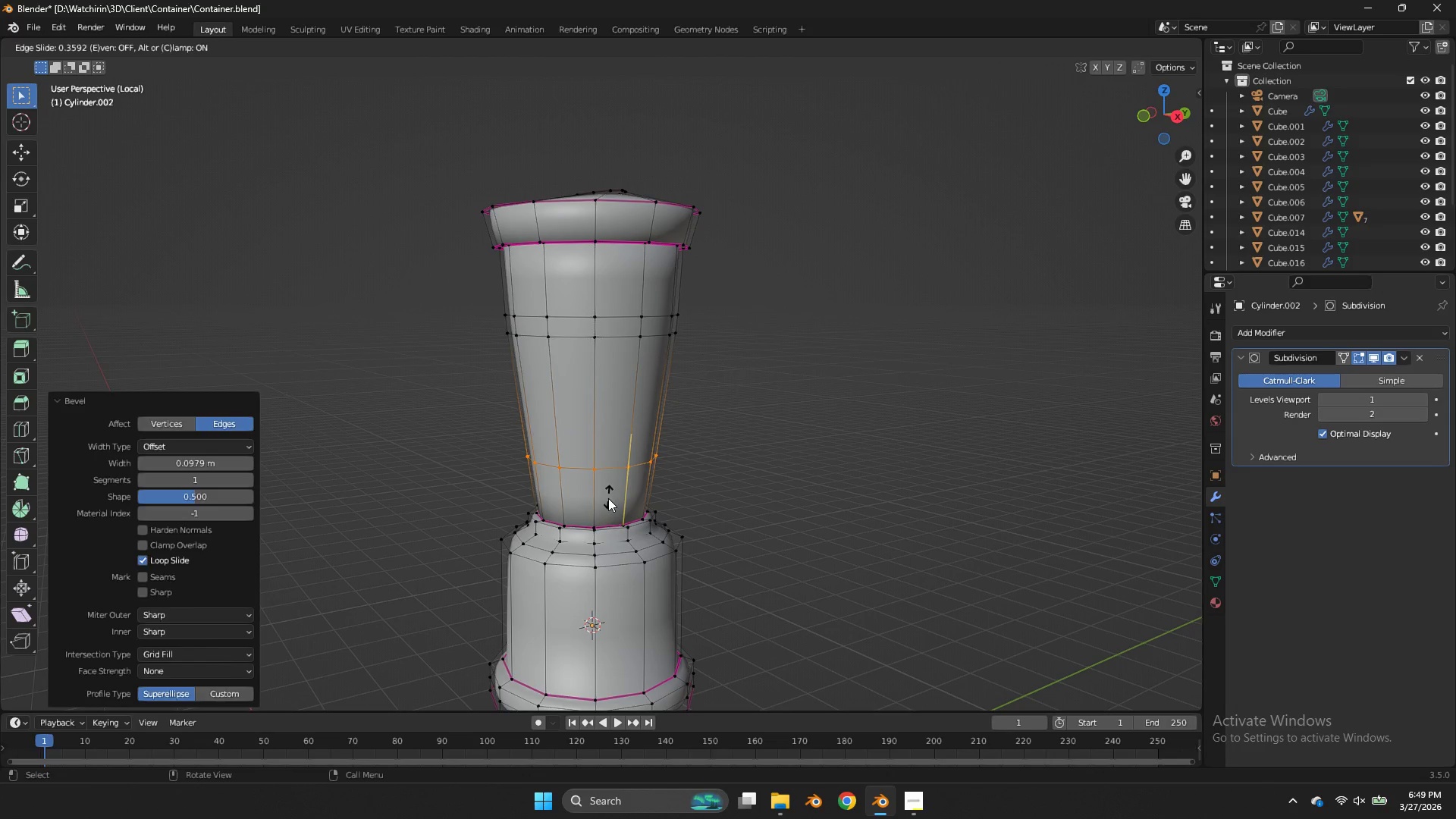 
left_click([608, 498])
 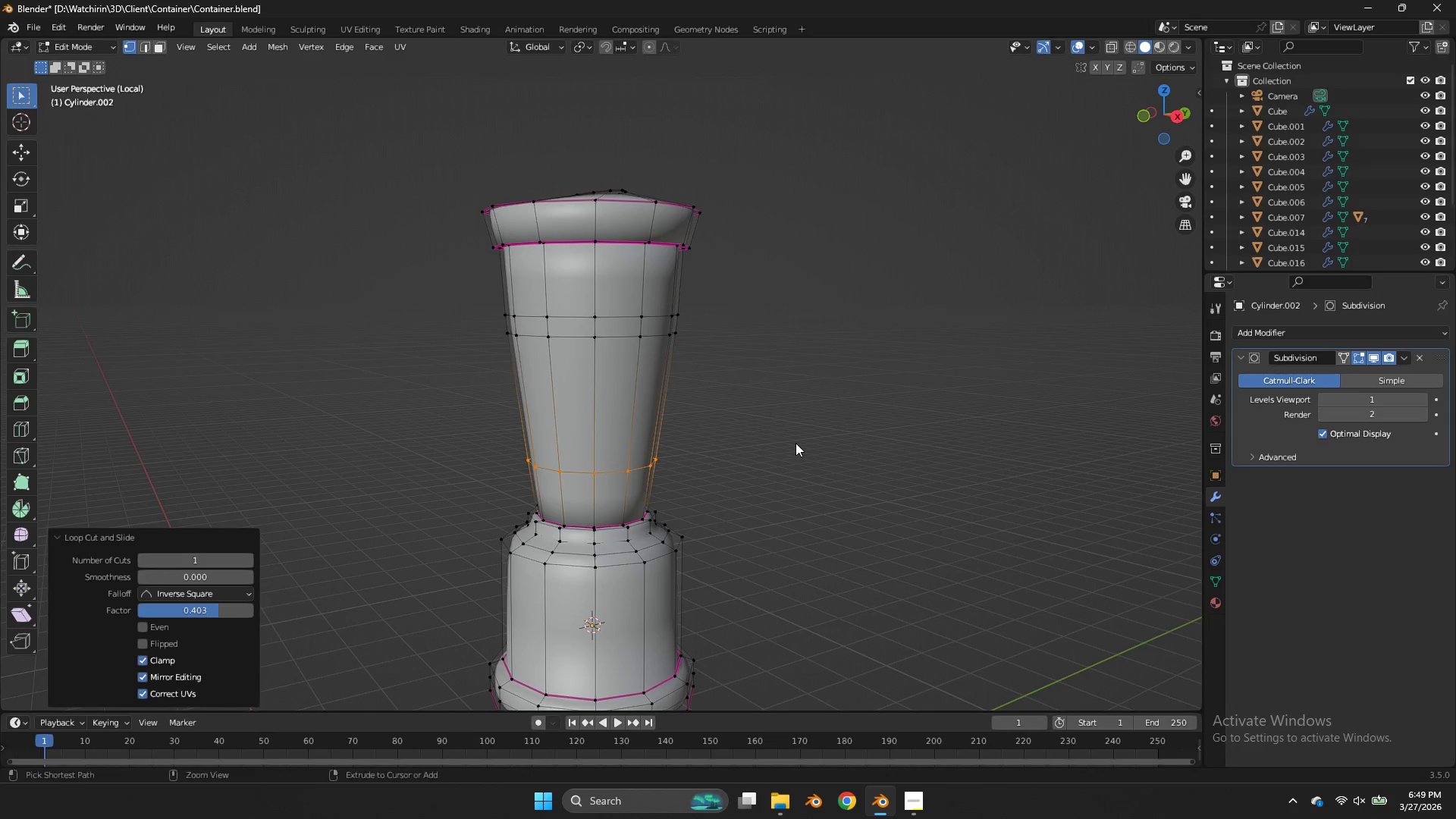 
key(Control+B)
 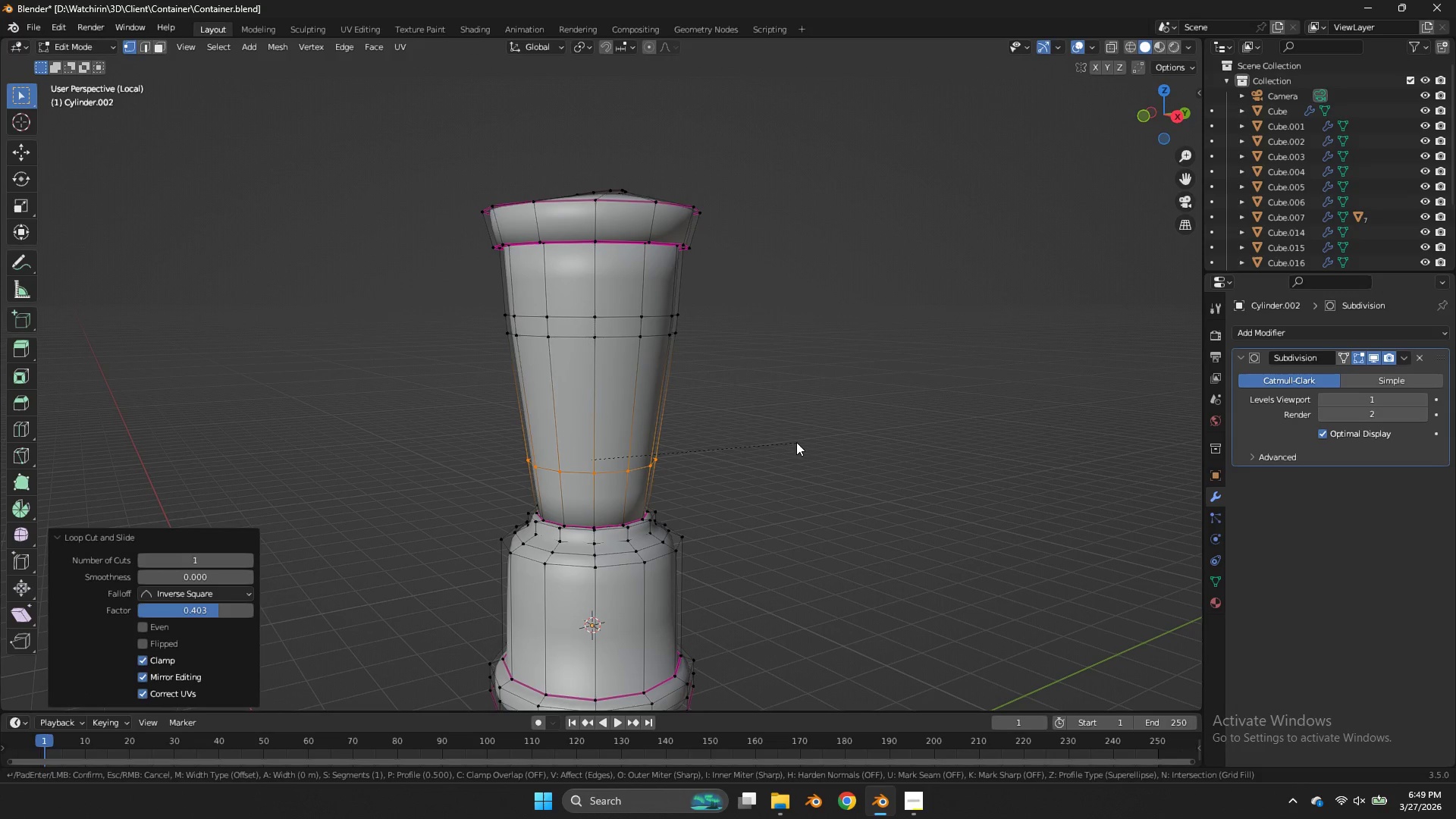 
hold_key(key=ShiftLeft, duration=1.23)
left_click([876, 413])
 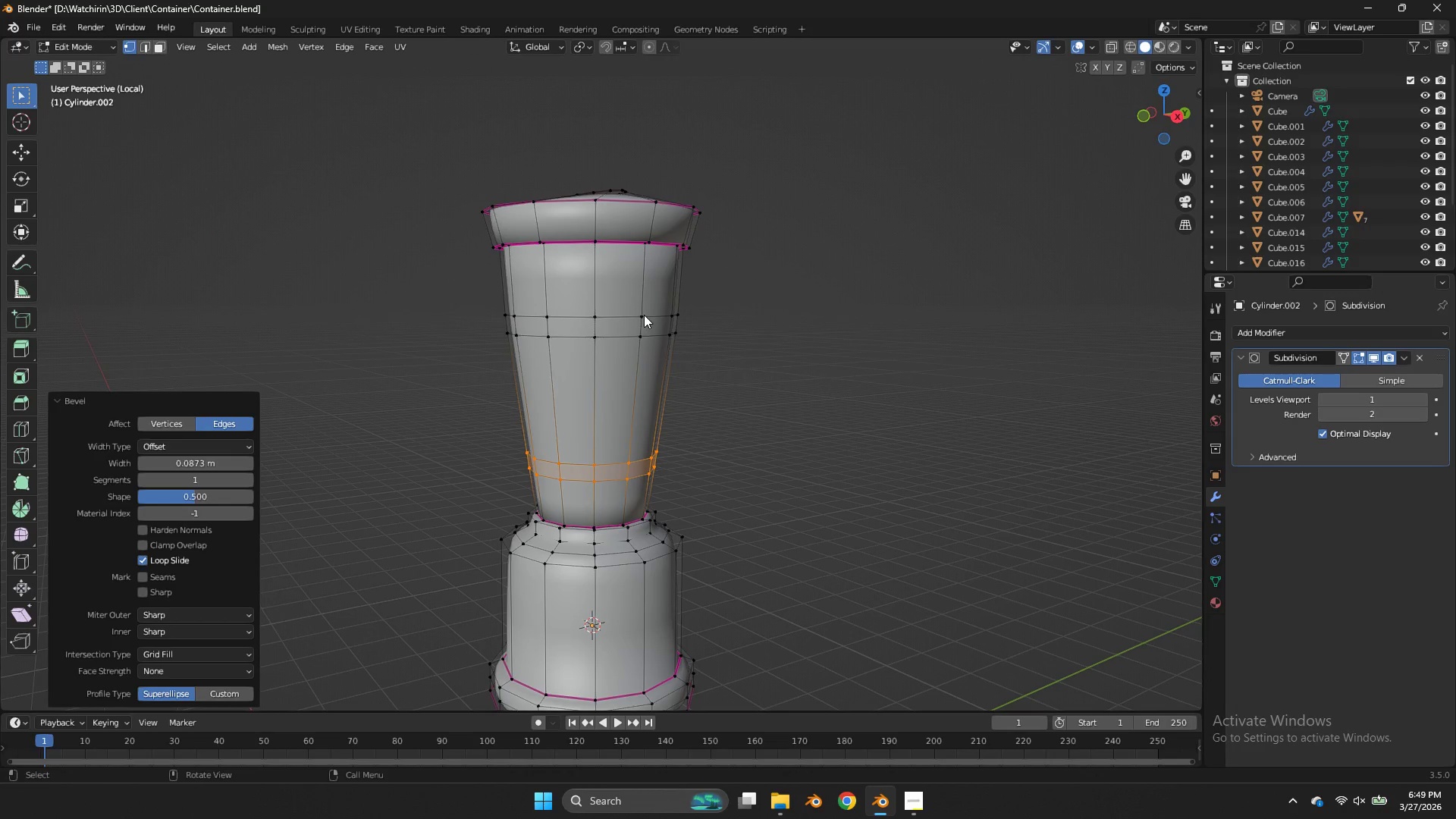 
left_click([644, 315])
 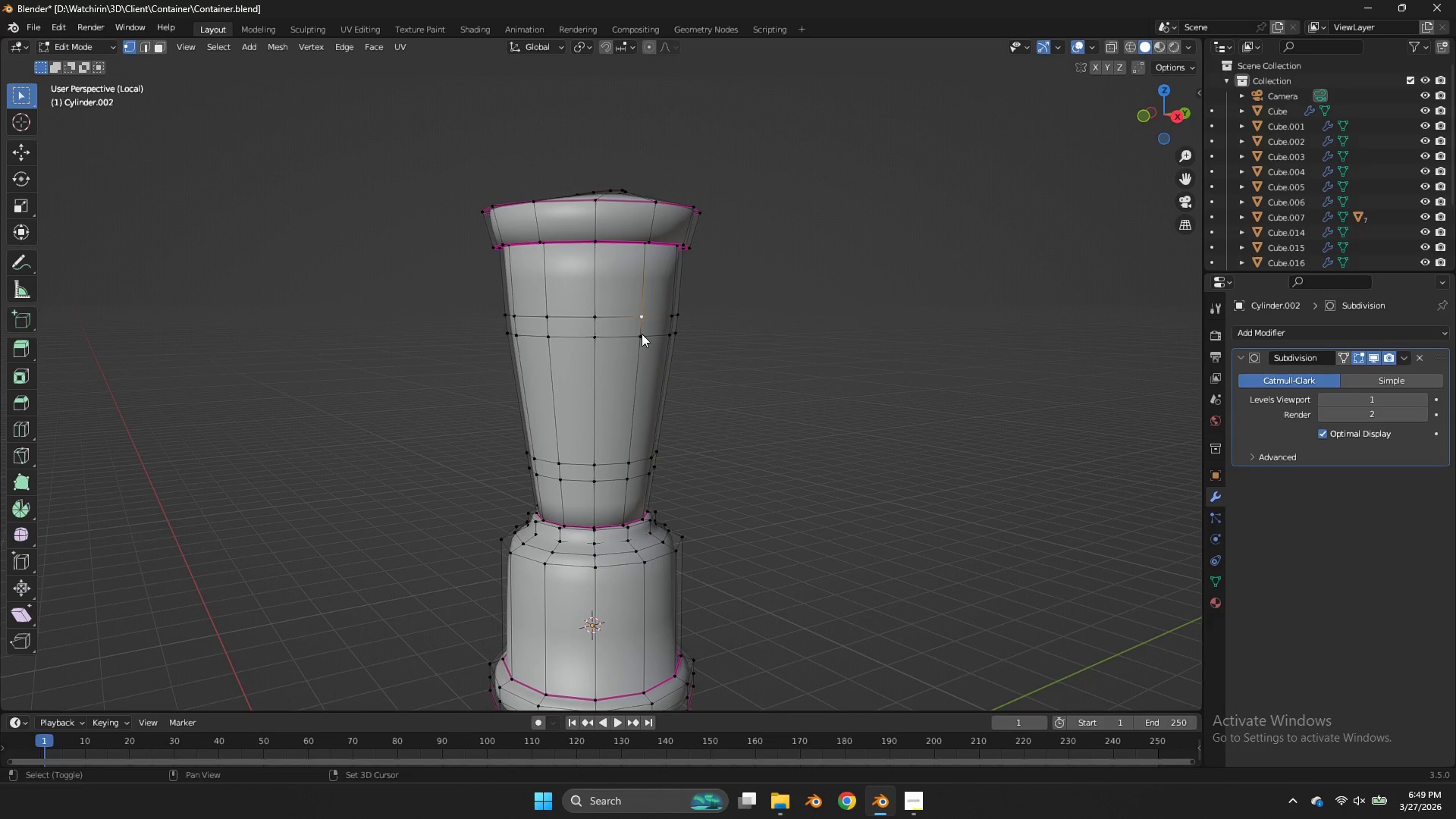 
hold_key(key=ShiftLeft, duration=1.47)
double_click([642, 334])
 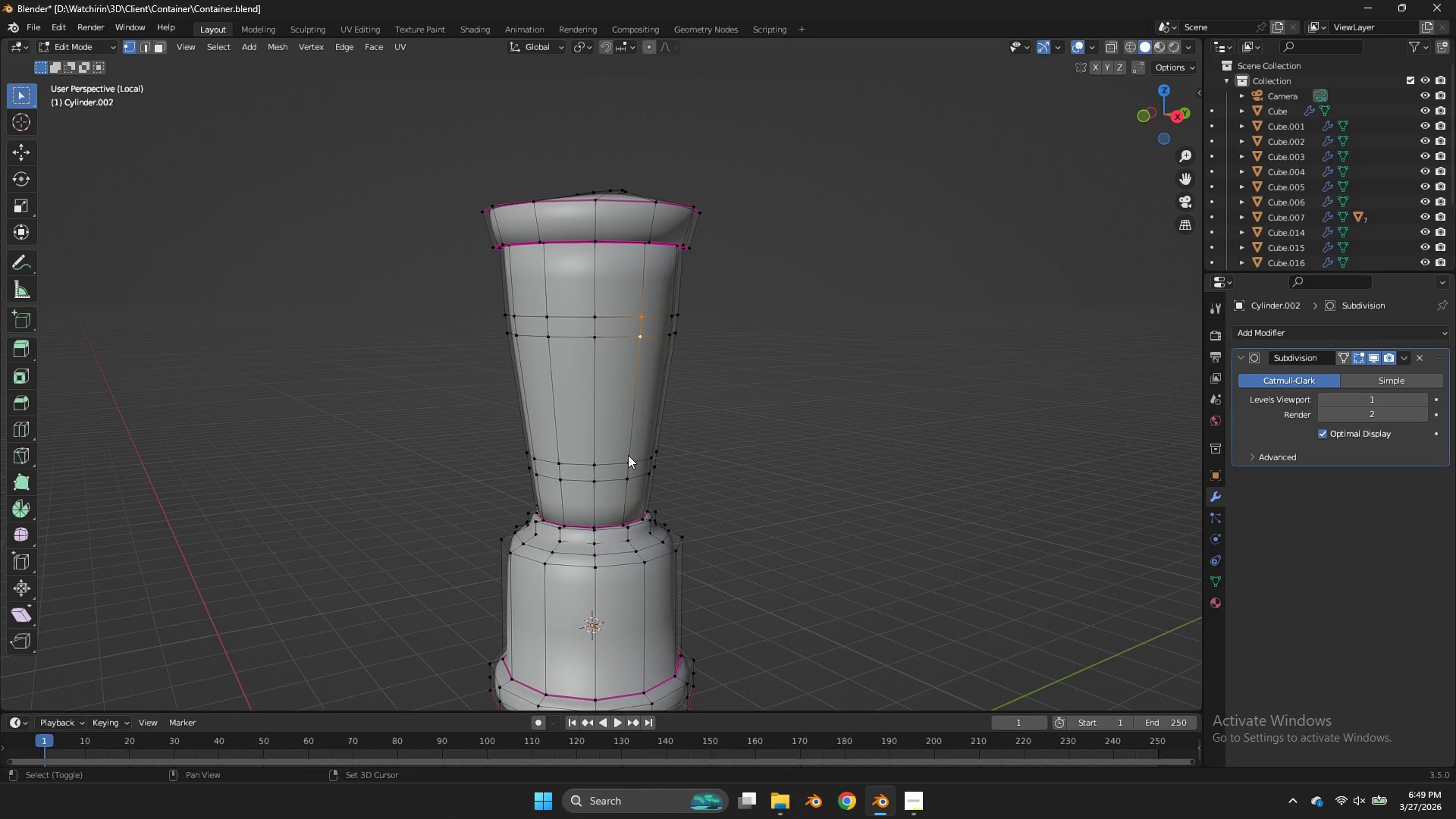 
left_click([628, 457])
 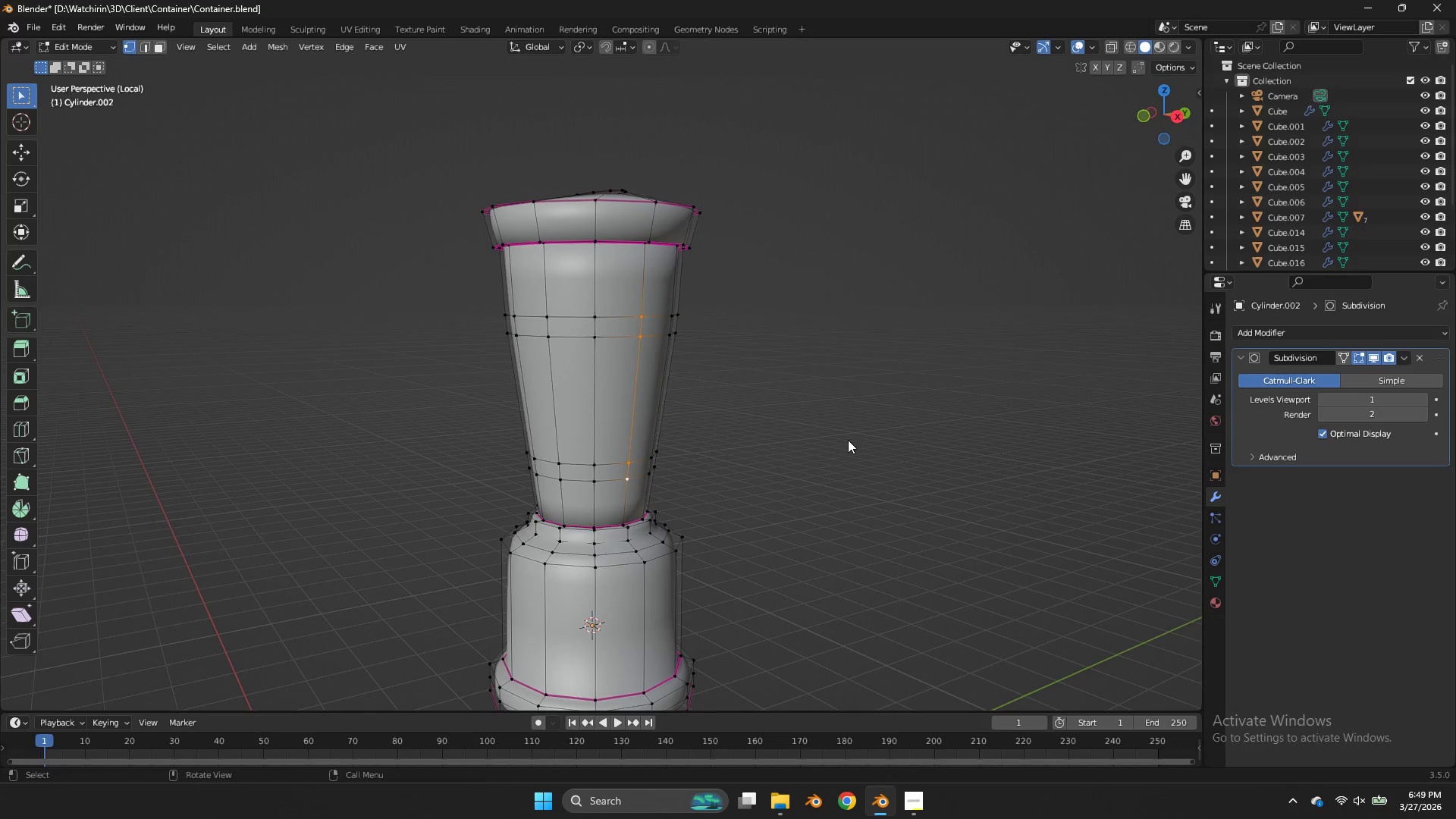 
key(Control+B)
 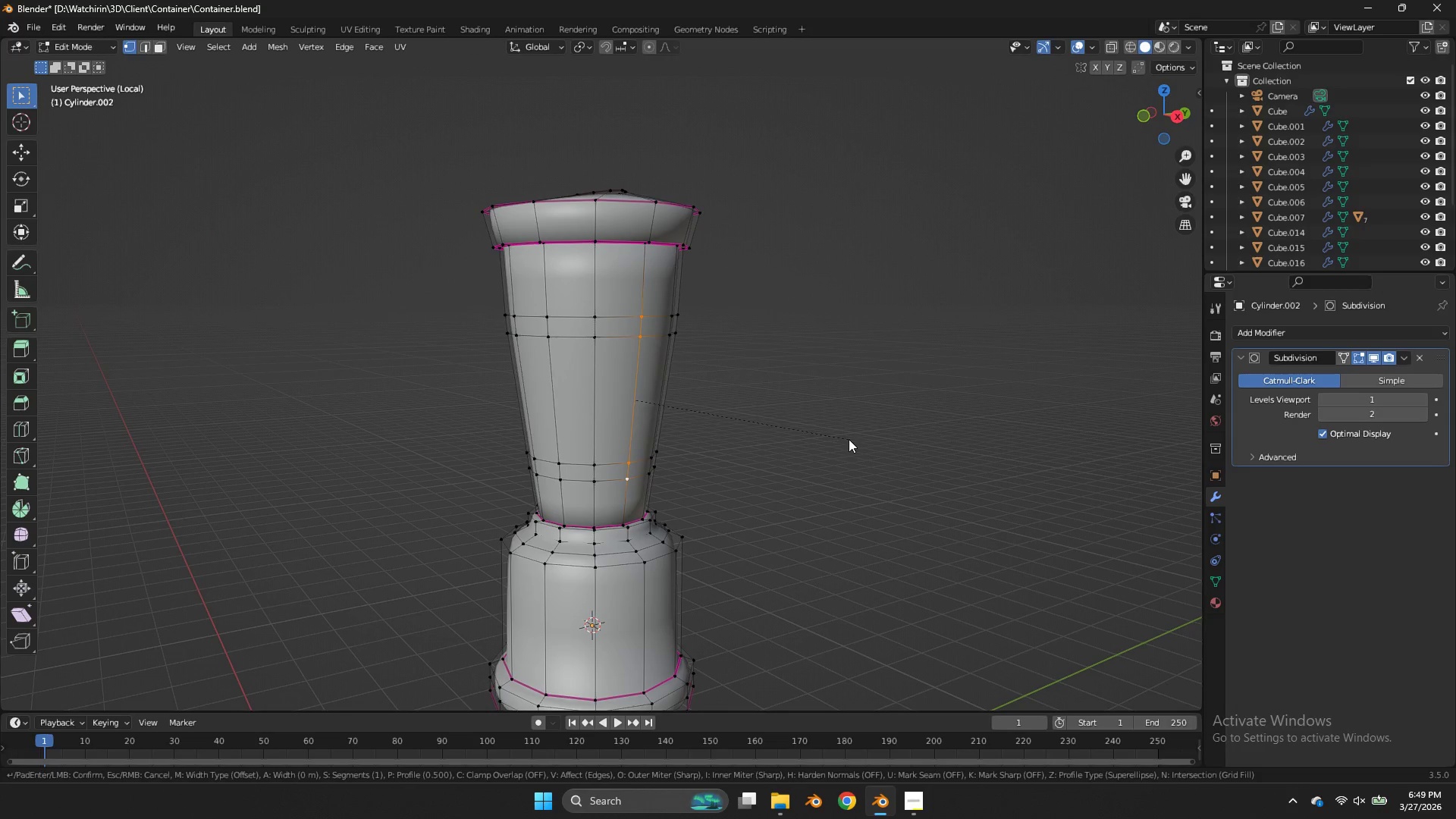 
hold_key(key=ShiftLeft, duration=1.84)
left_click([999, 388])
 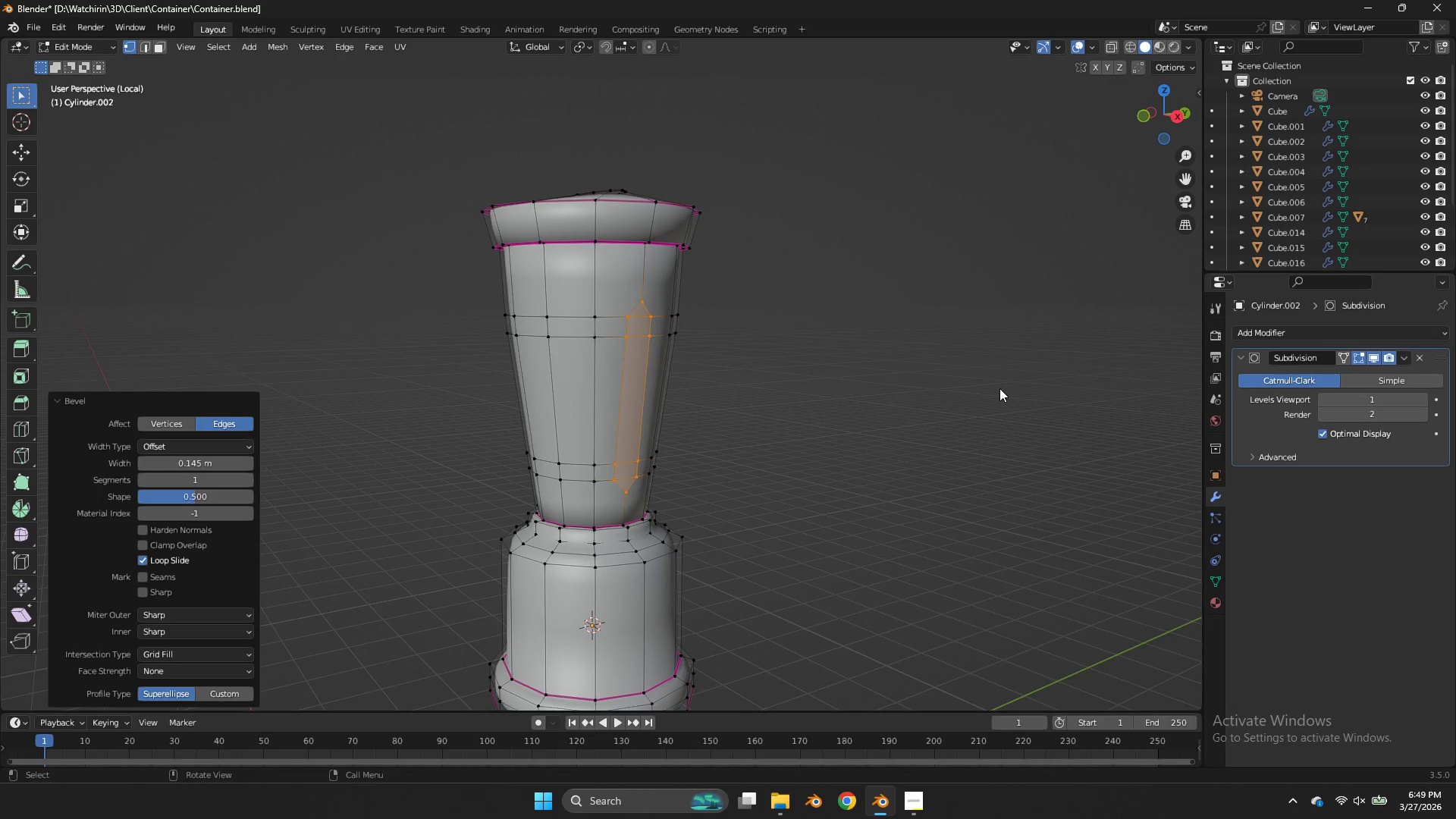 
key(Control+Z)
 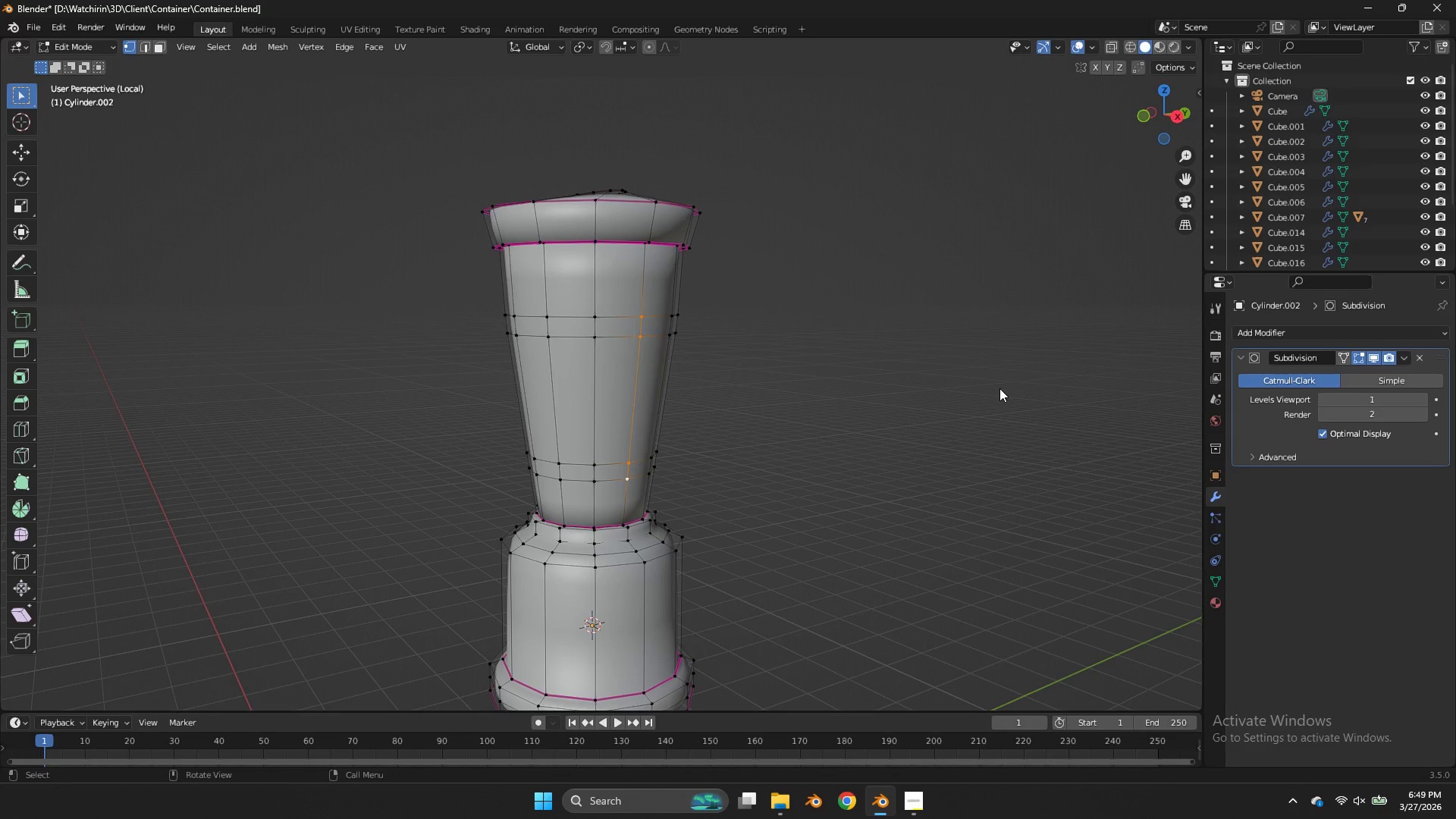 
key(Control+ControlLeft)
 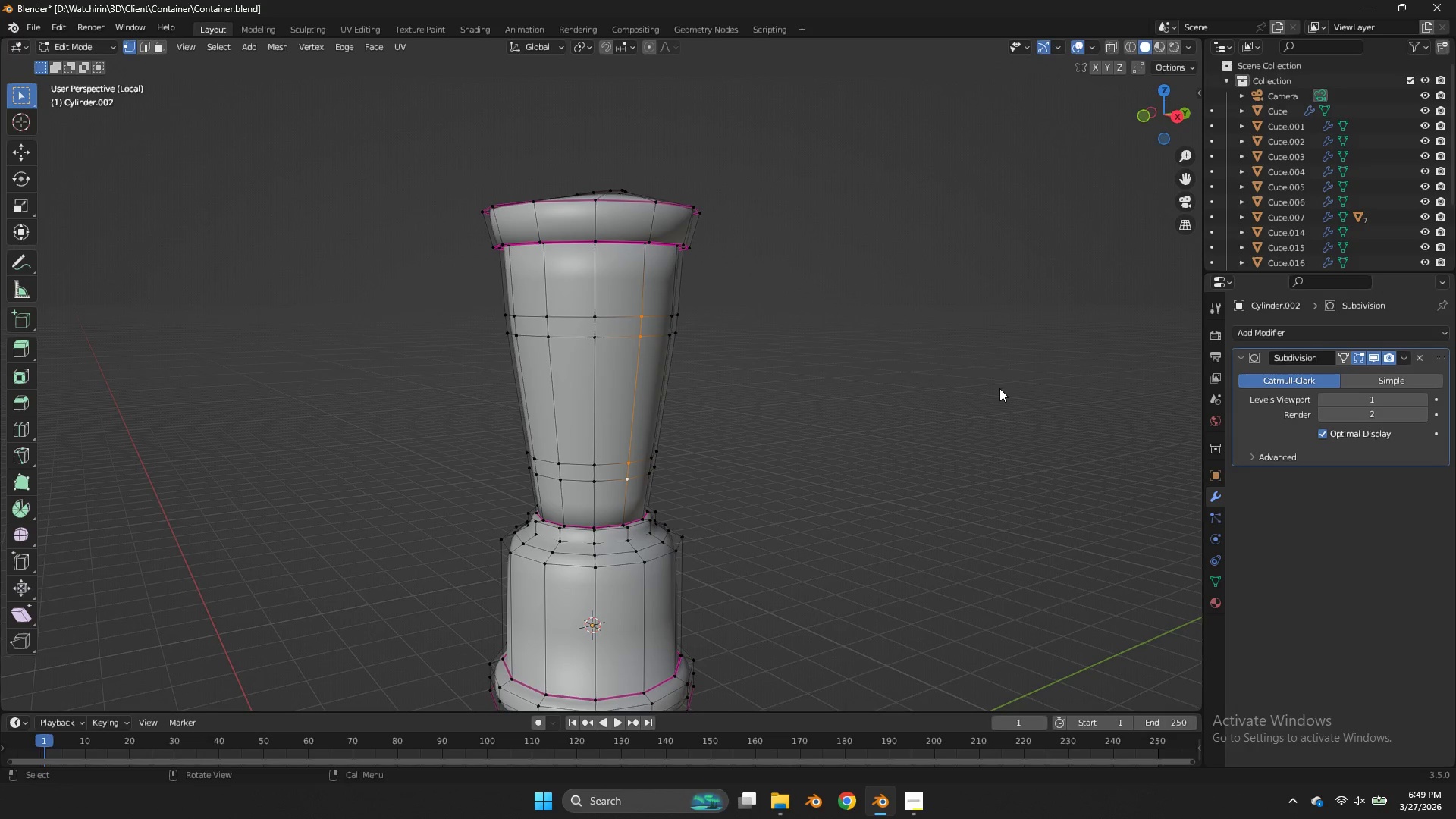 
wait(33.92)
 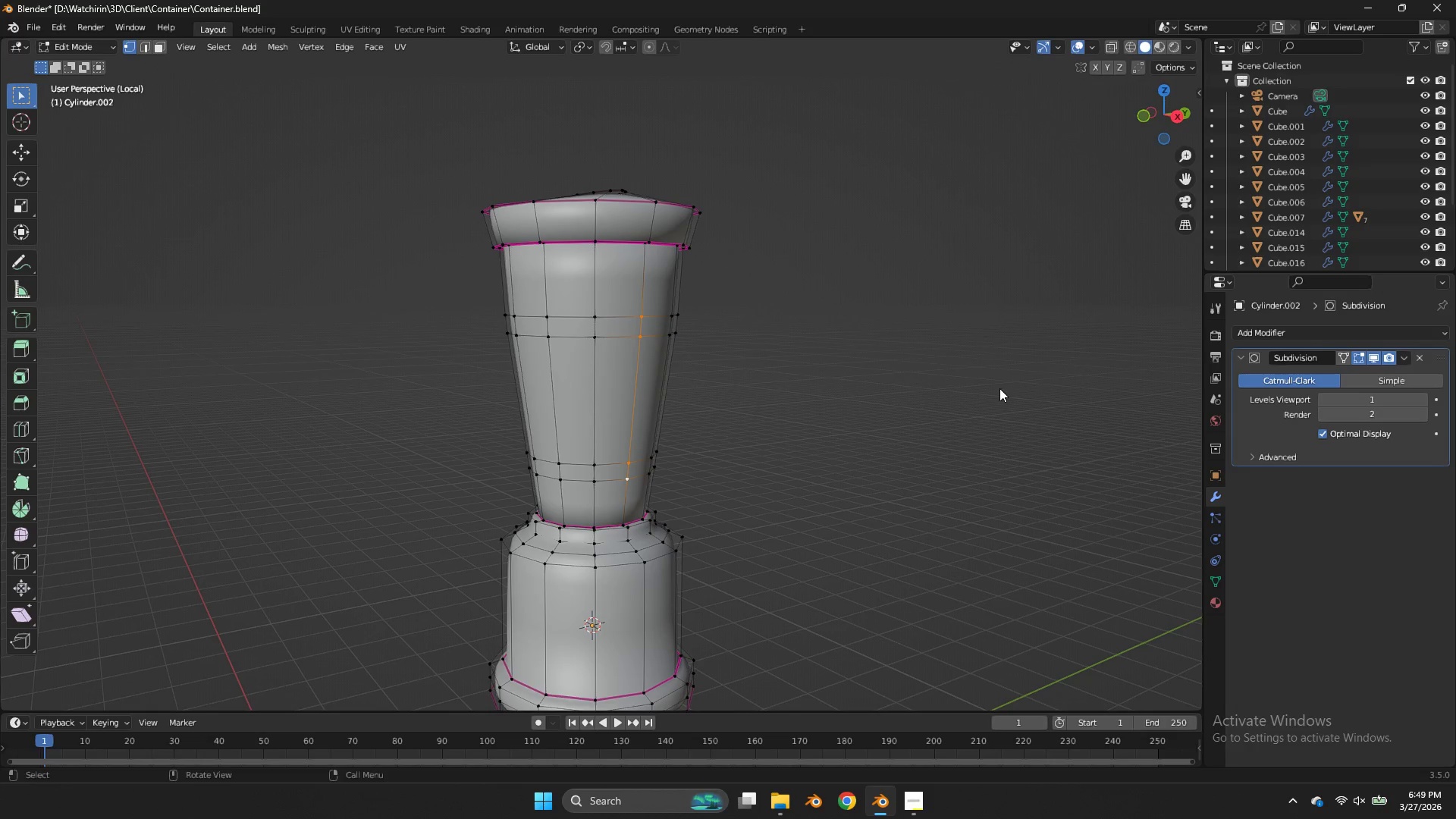 
key(Control+R)
 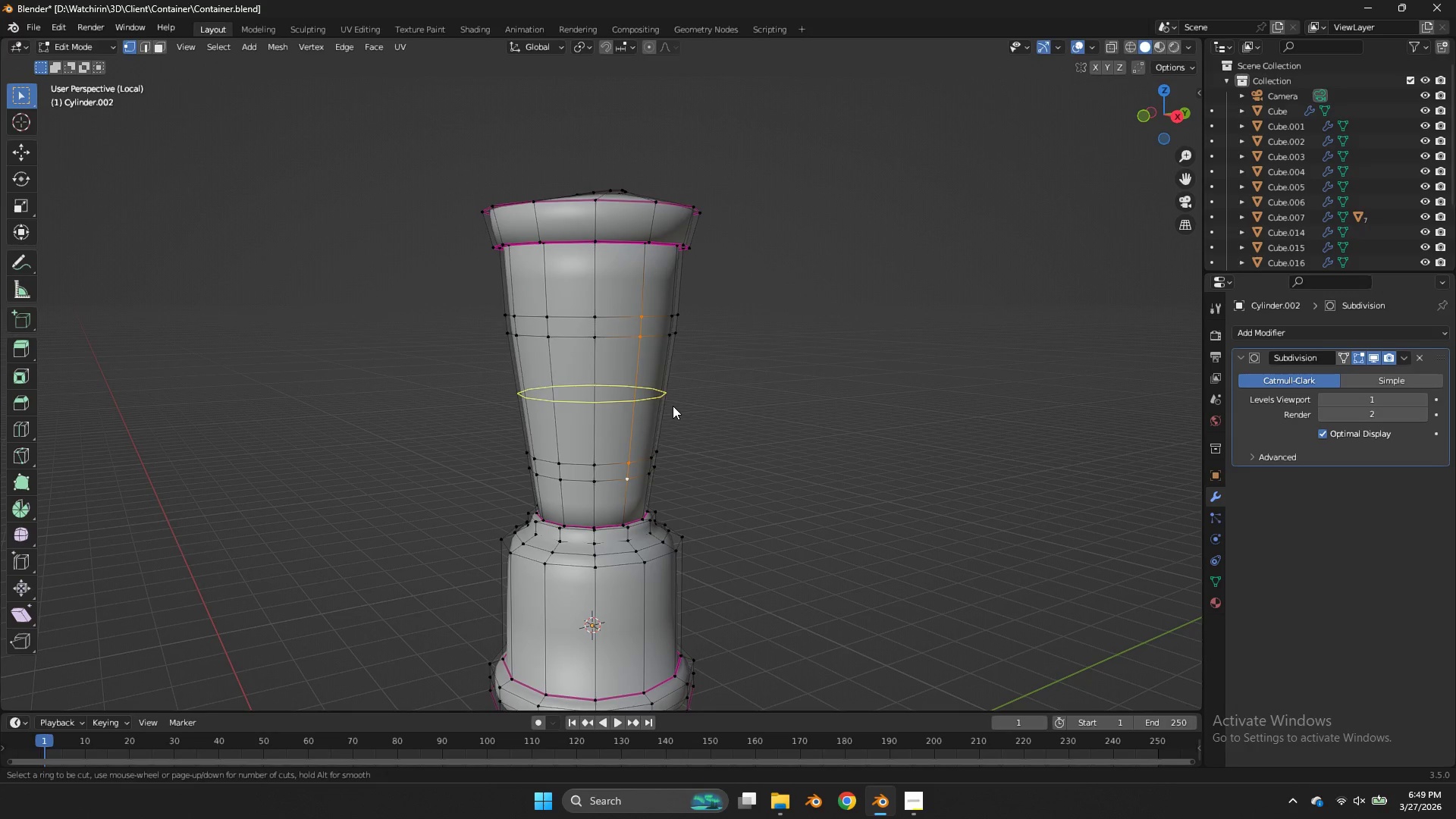 
left_click([673, 406])
 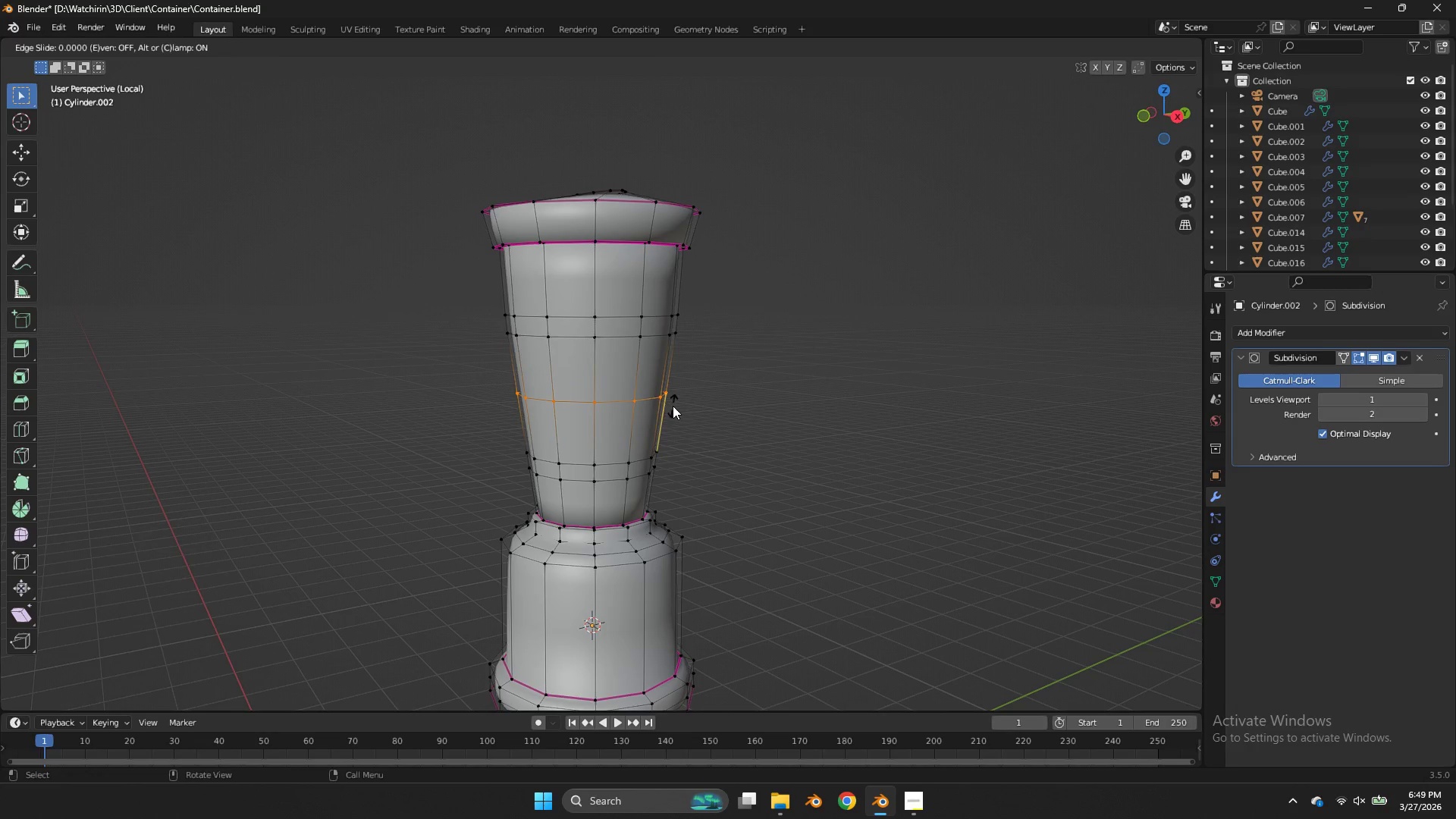 
right_click([673, 406])
 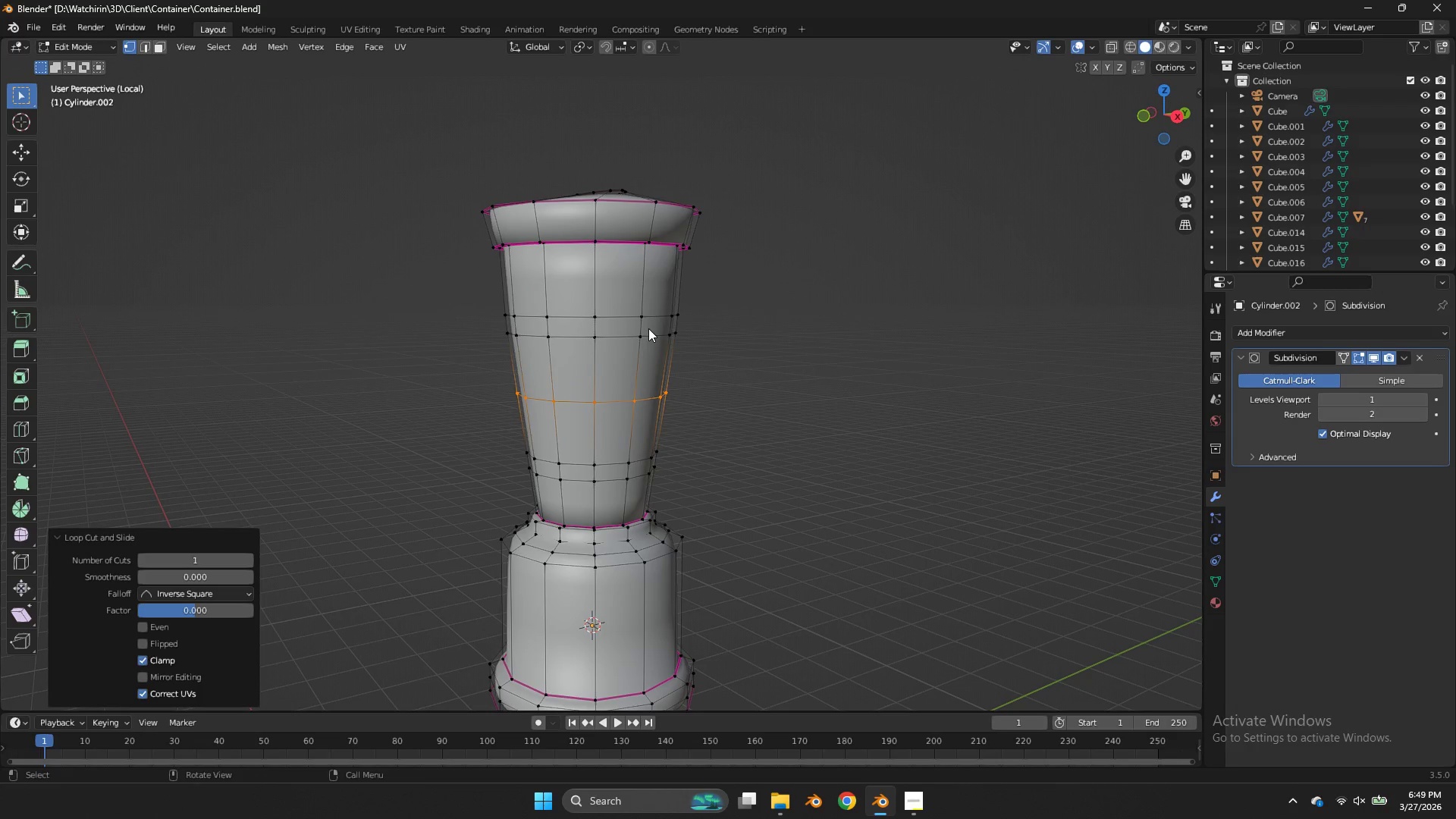 
key(Alt+AltLeft)
 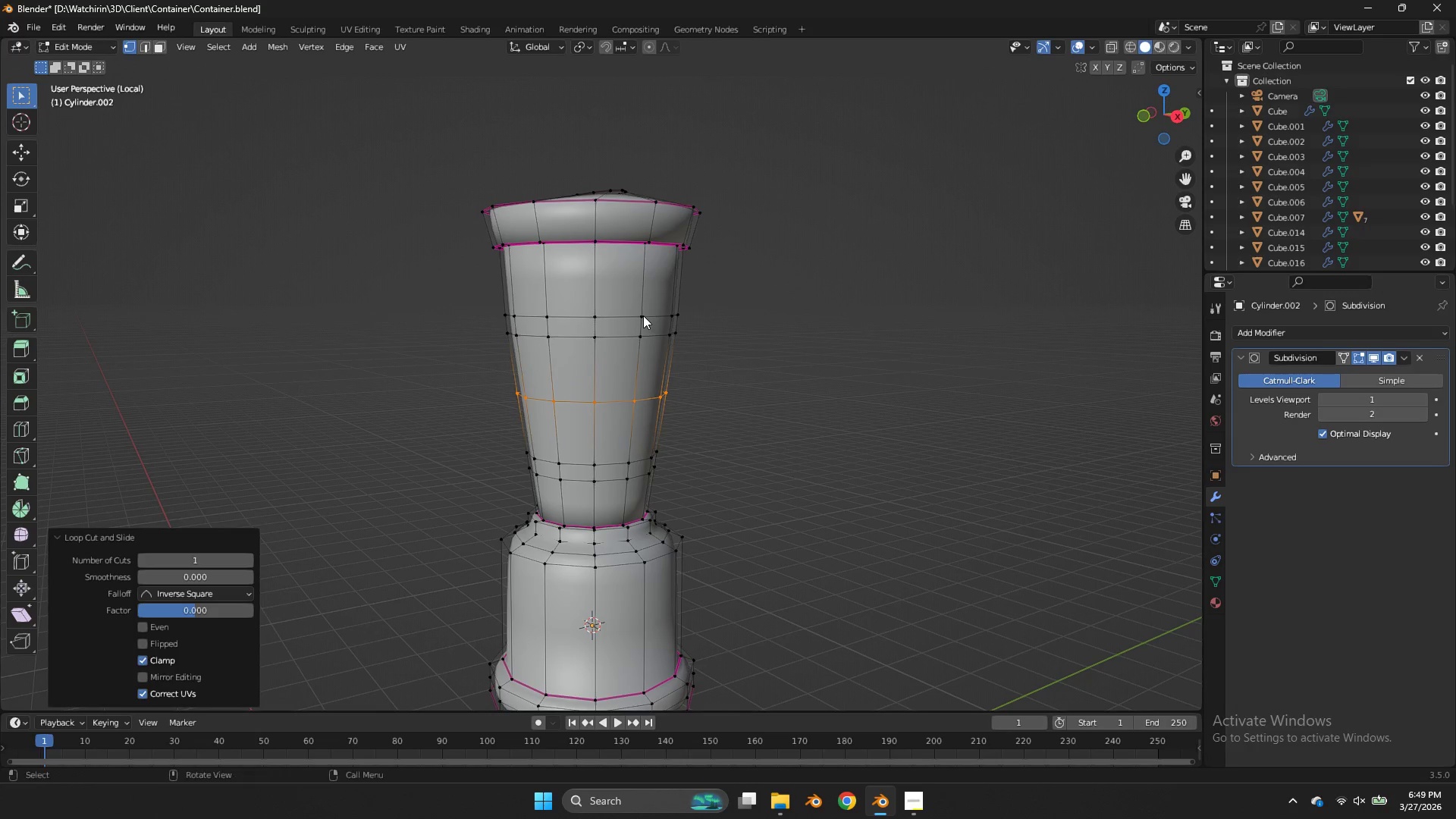 
left_click([643, 315])
 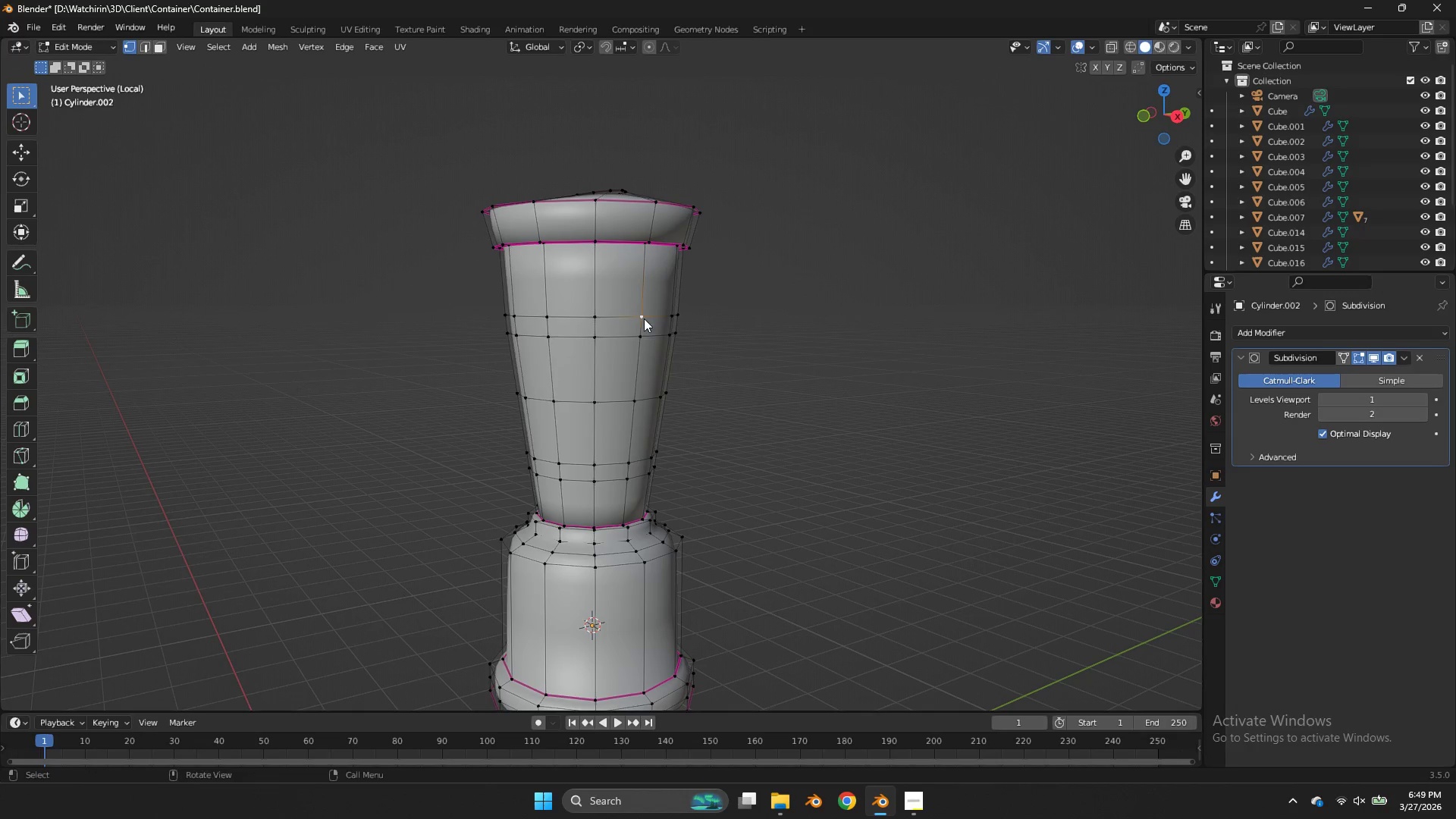 
hold_key(key=ShiftLeft, duration=4.44)
double_click([645, 330])
 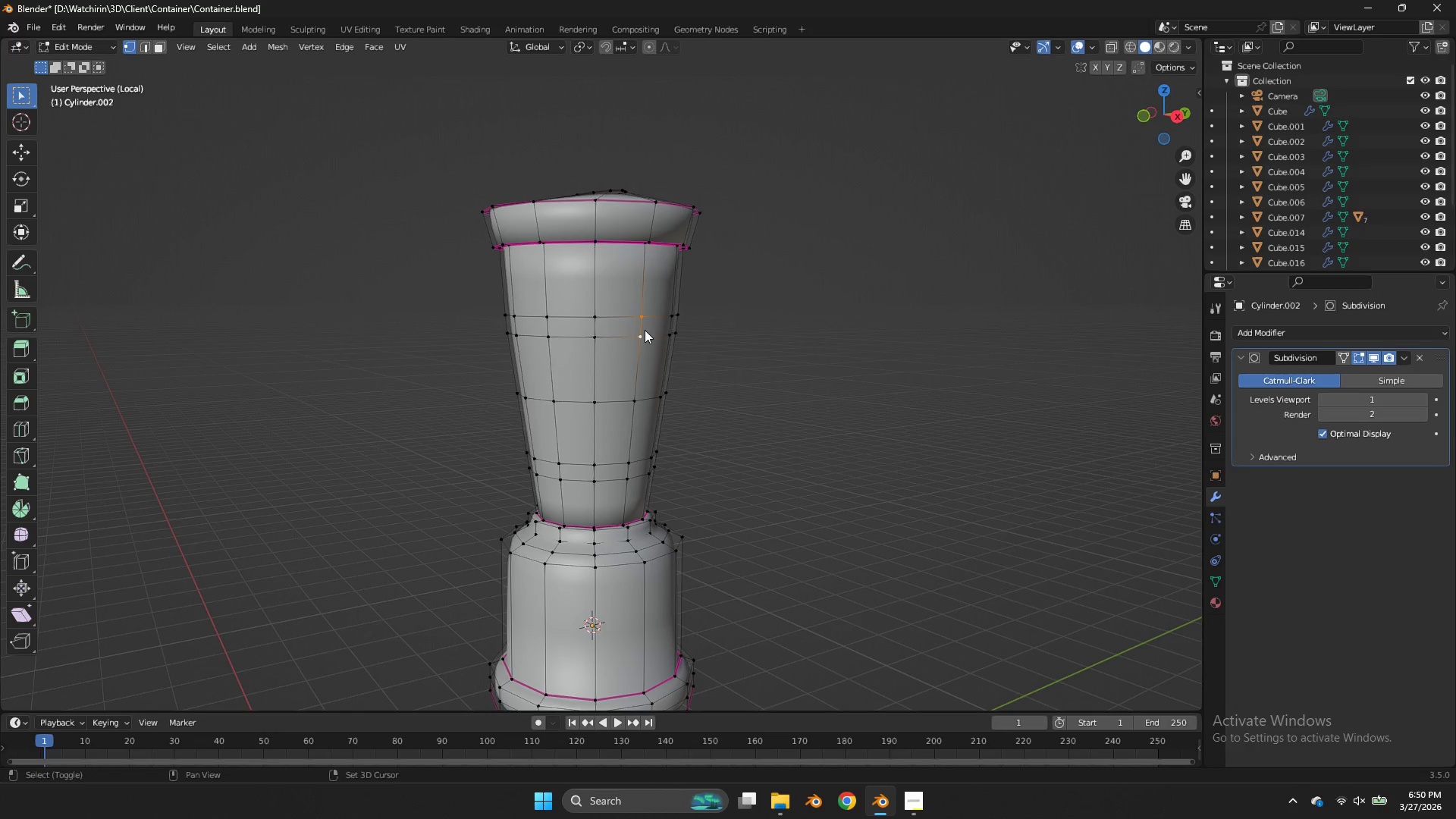 
left_click([627, 457])
 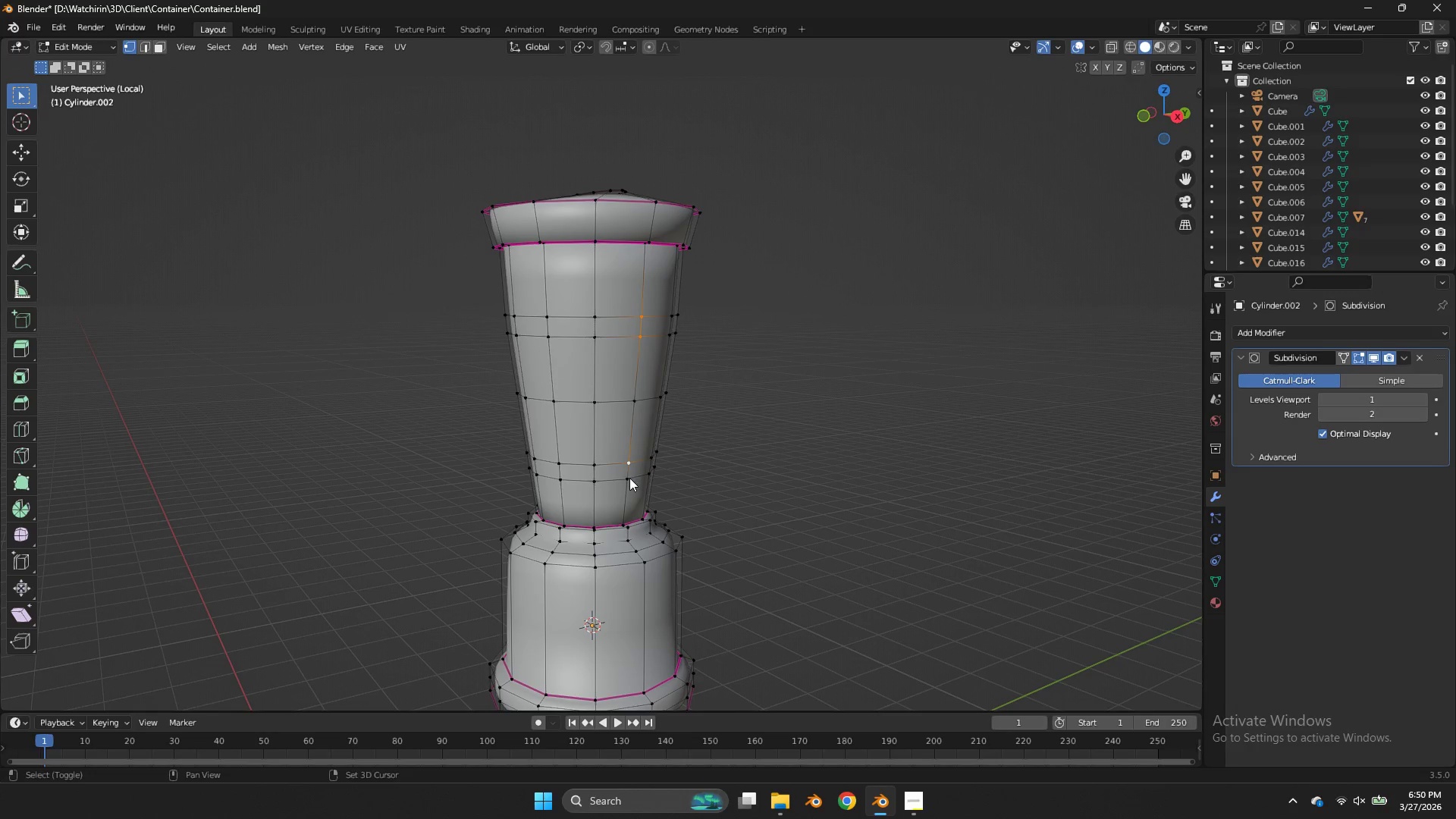 
left_click([629, 478])
 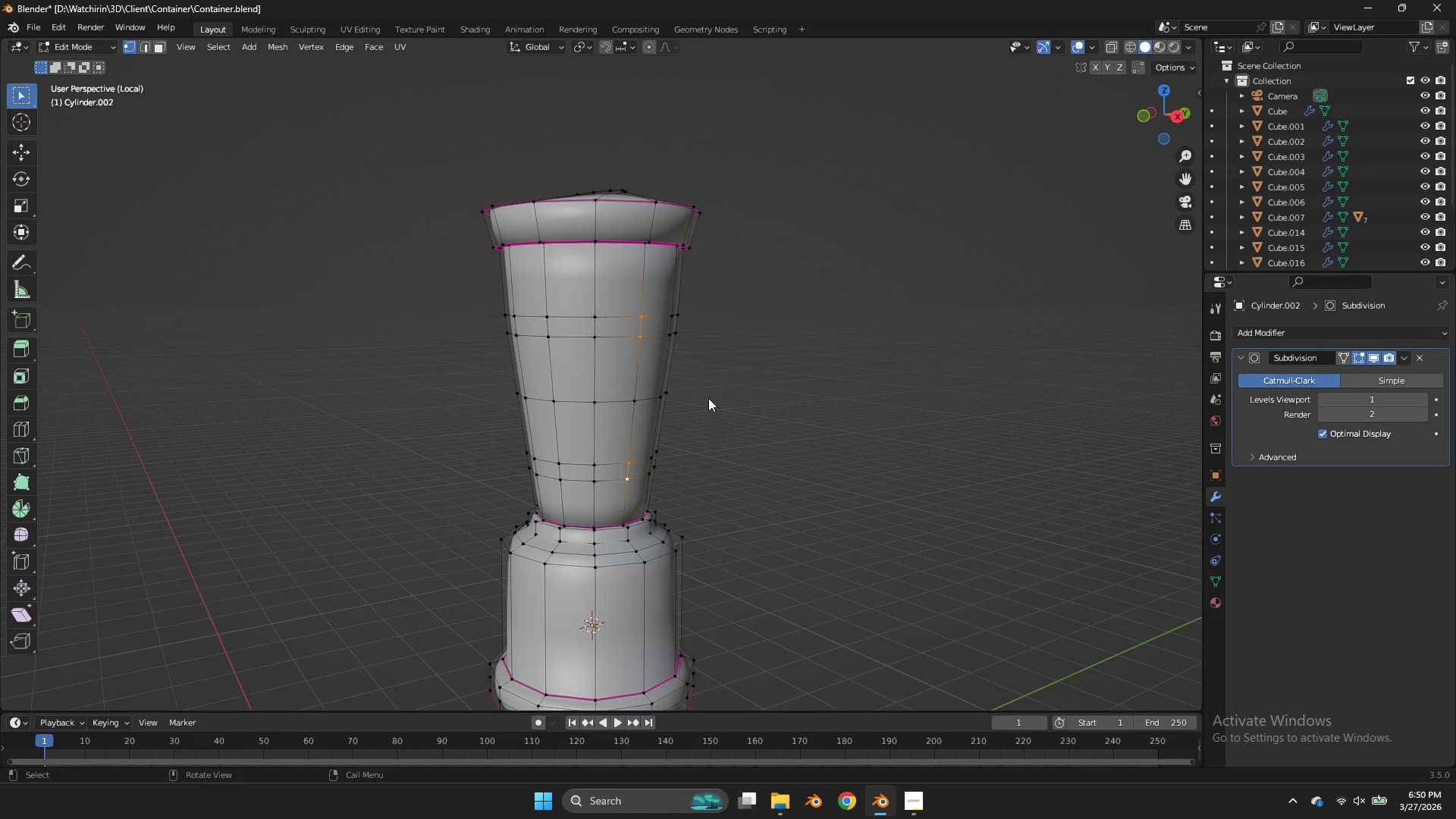 
key(Control+B)
 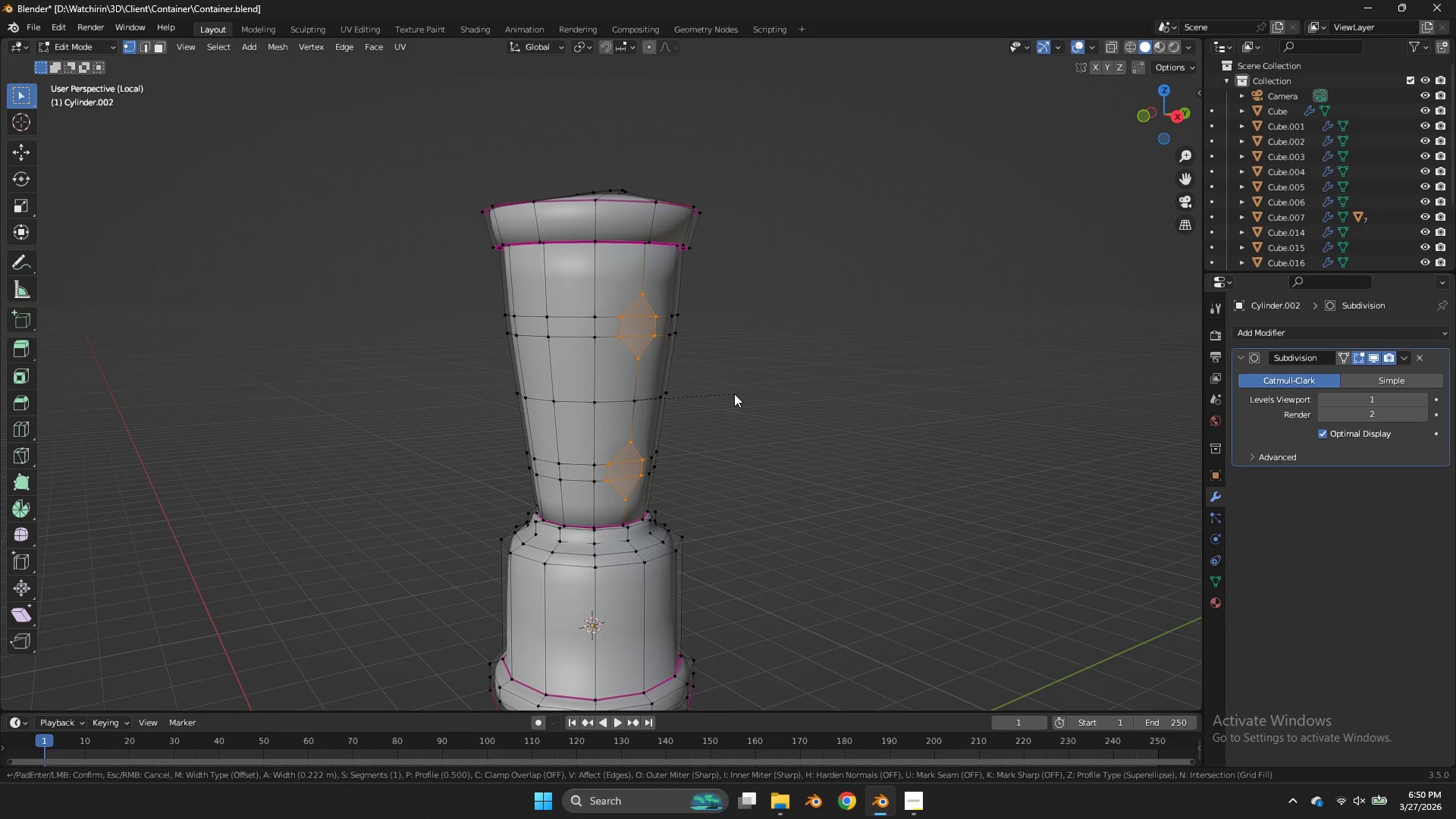 
left_click([734, 394])
 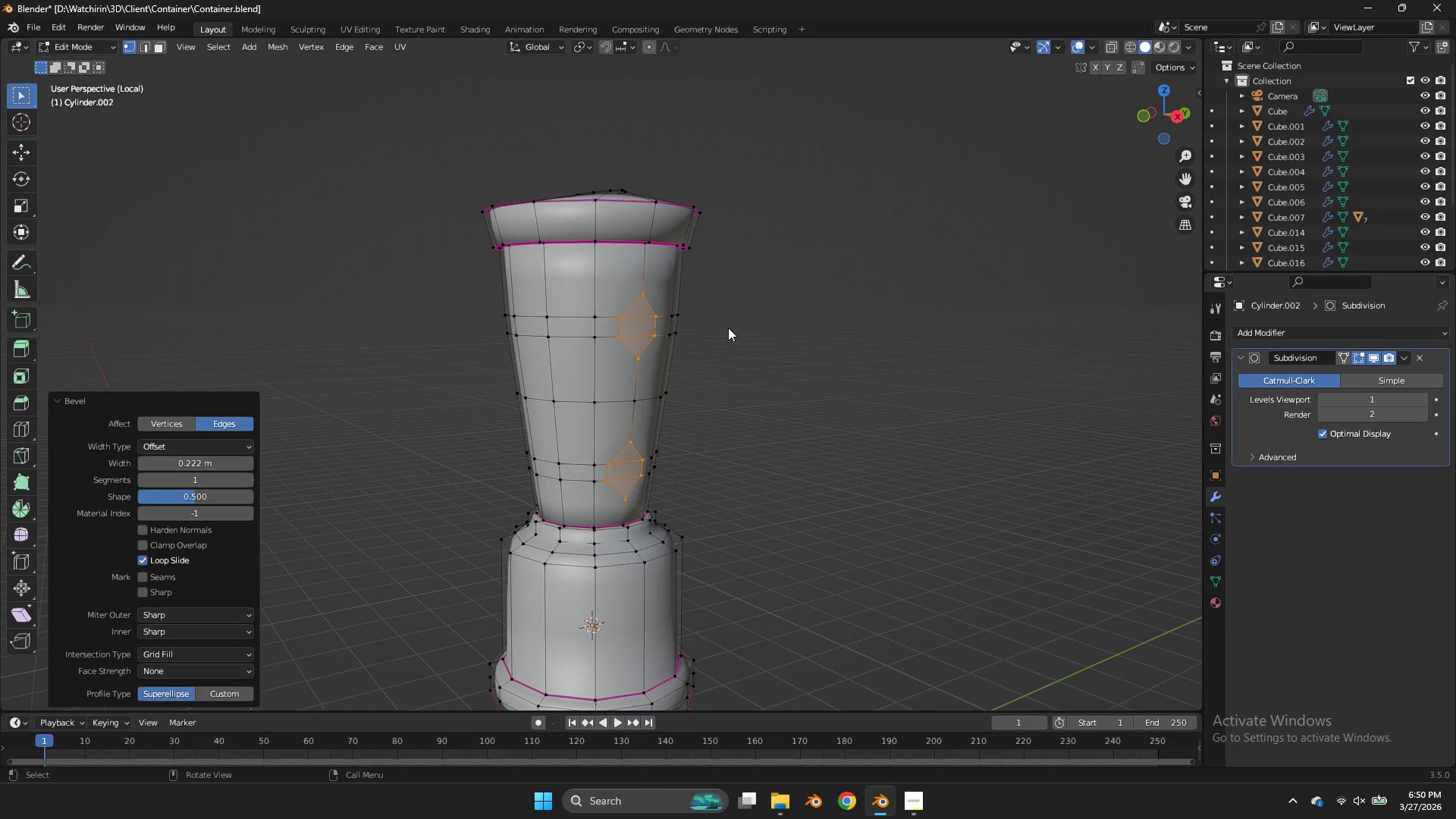 
key(E)
 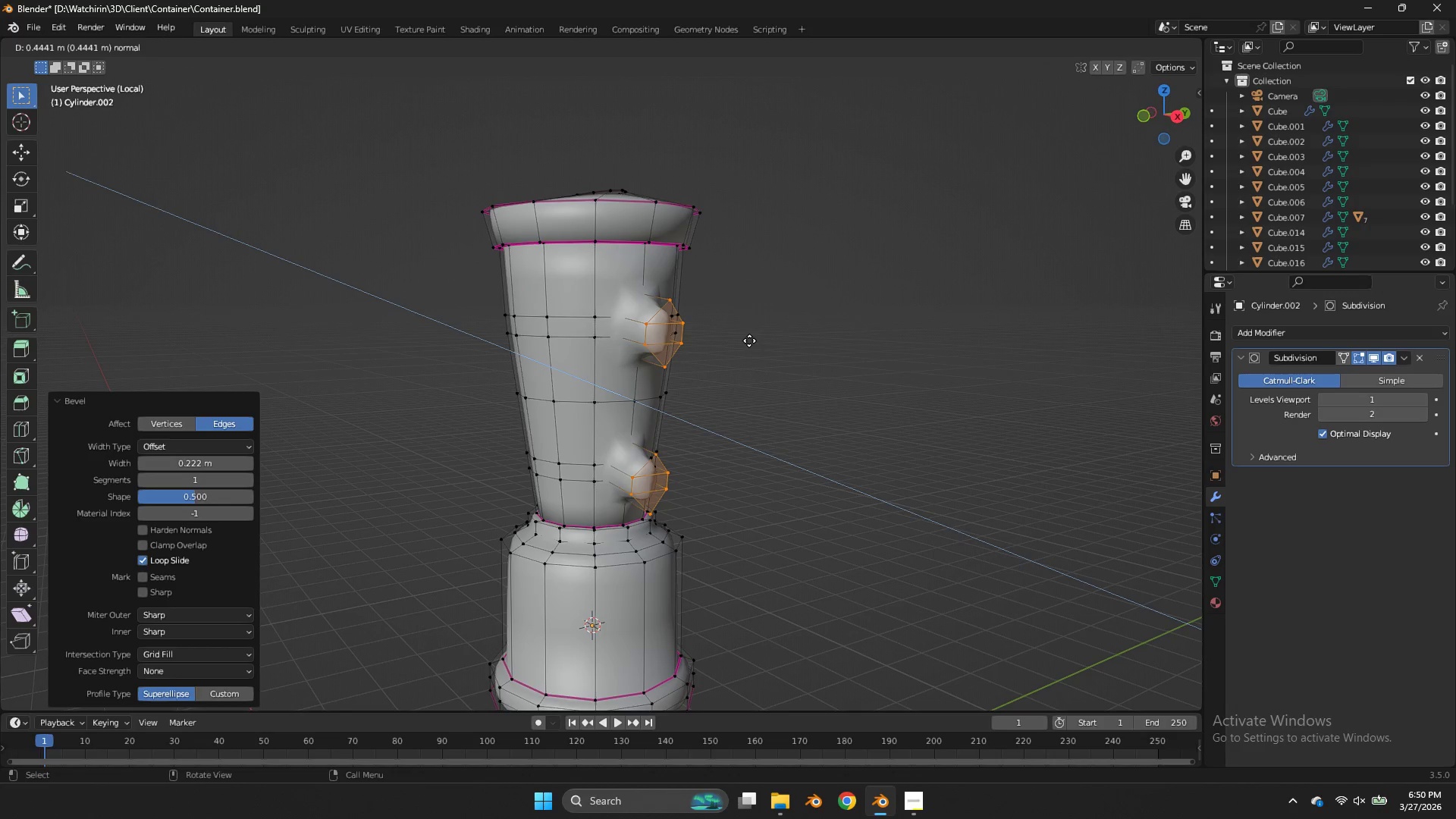 
left_click([749, 340])
 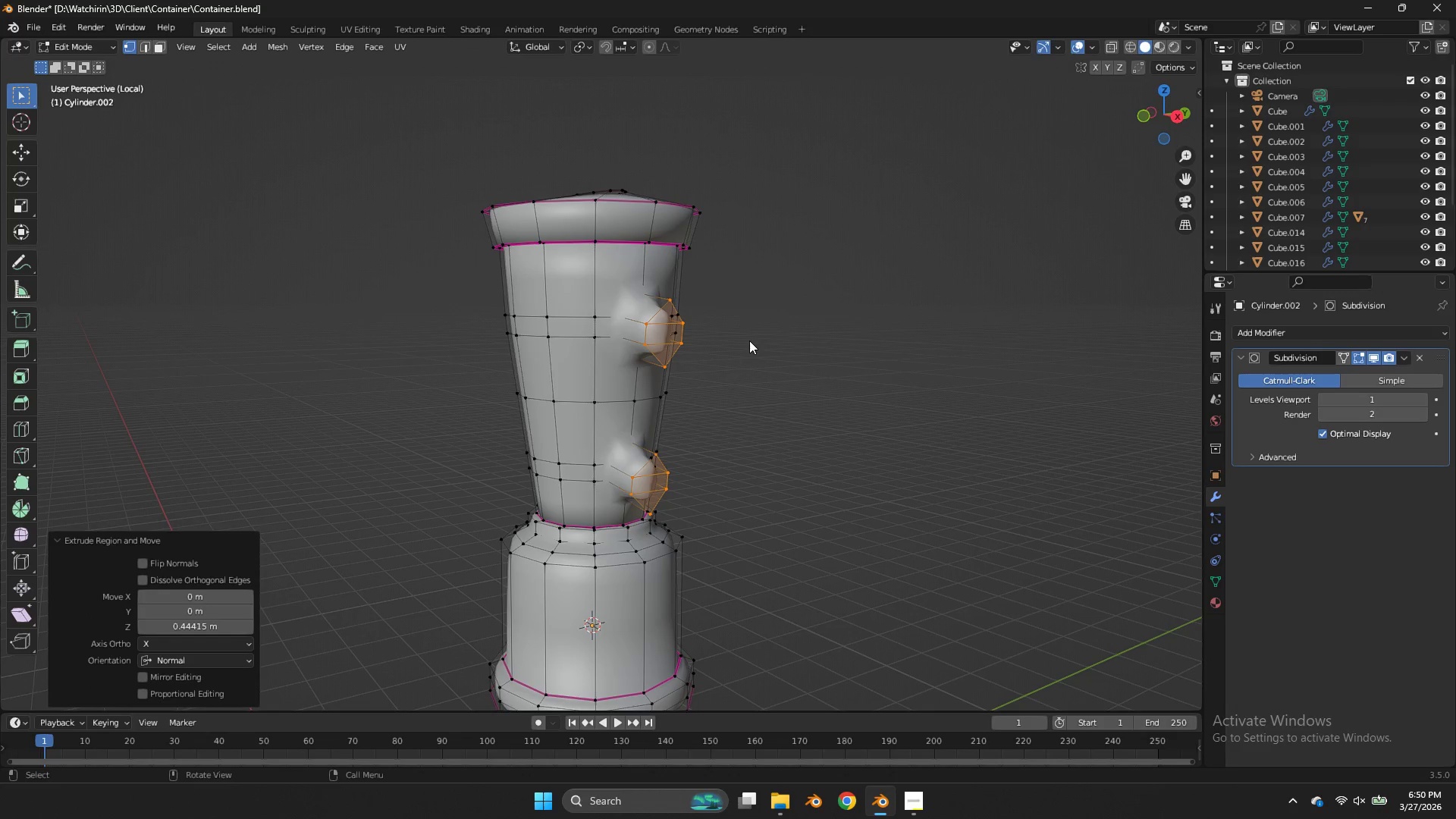 
wait(5.7)
 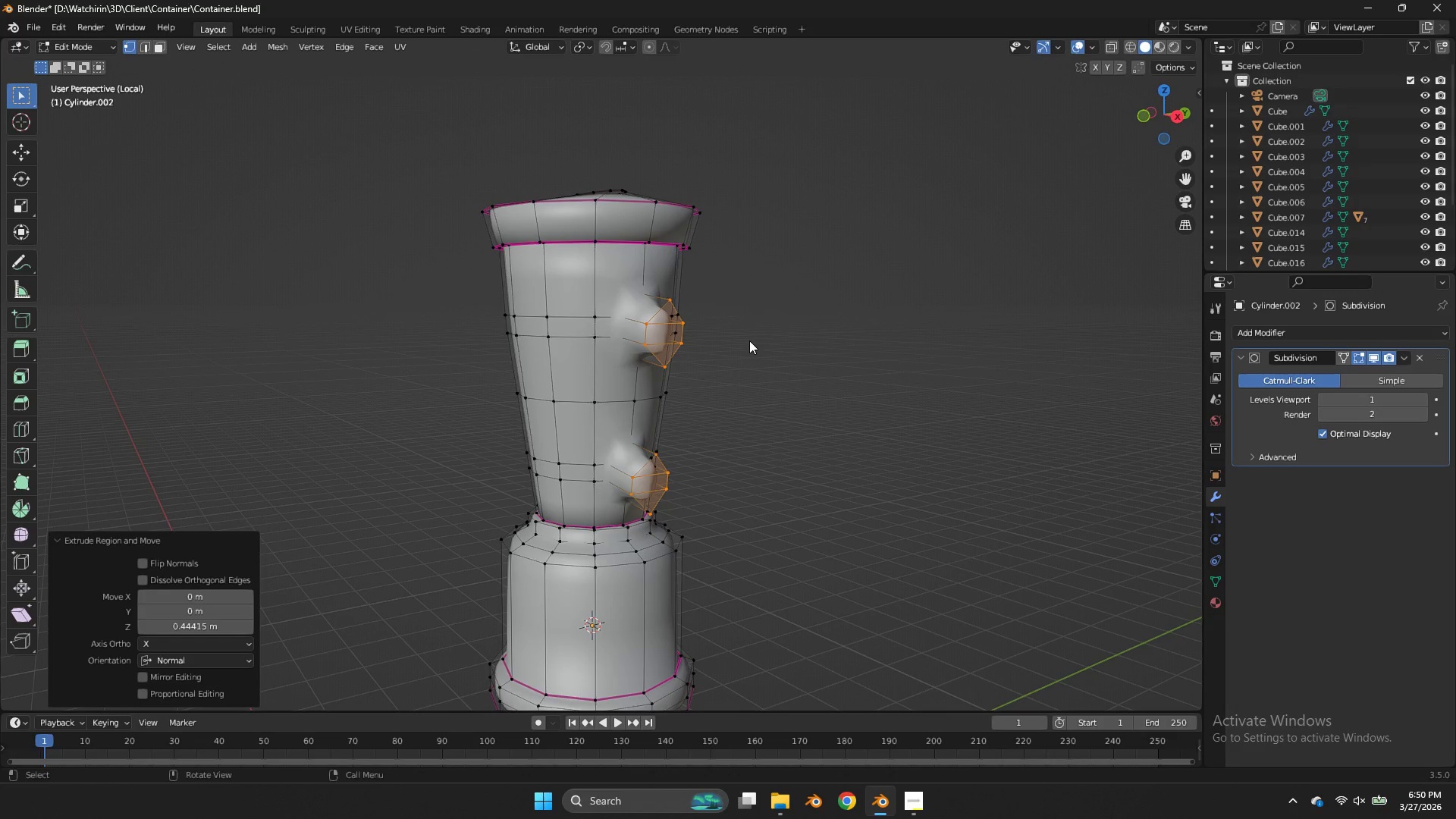 
key(X)
 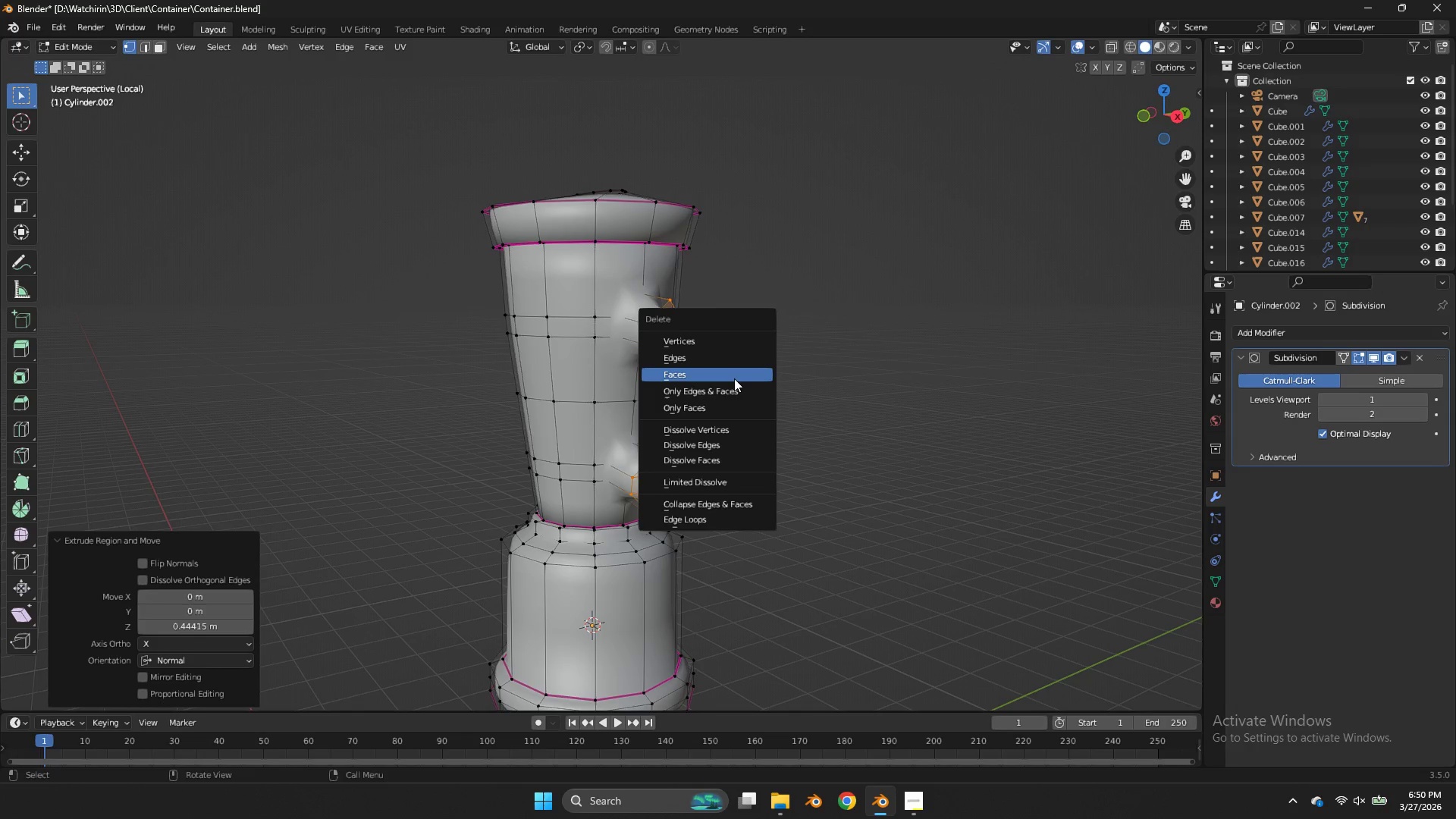 
left_click([734, 378])
 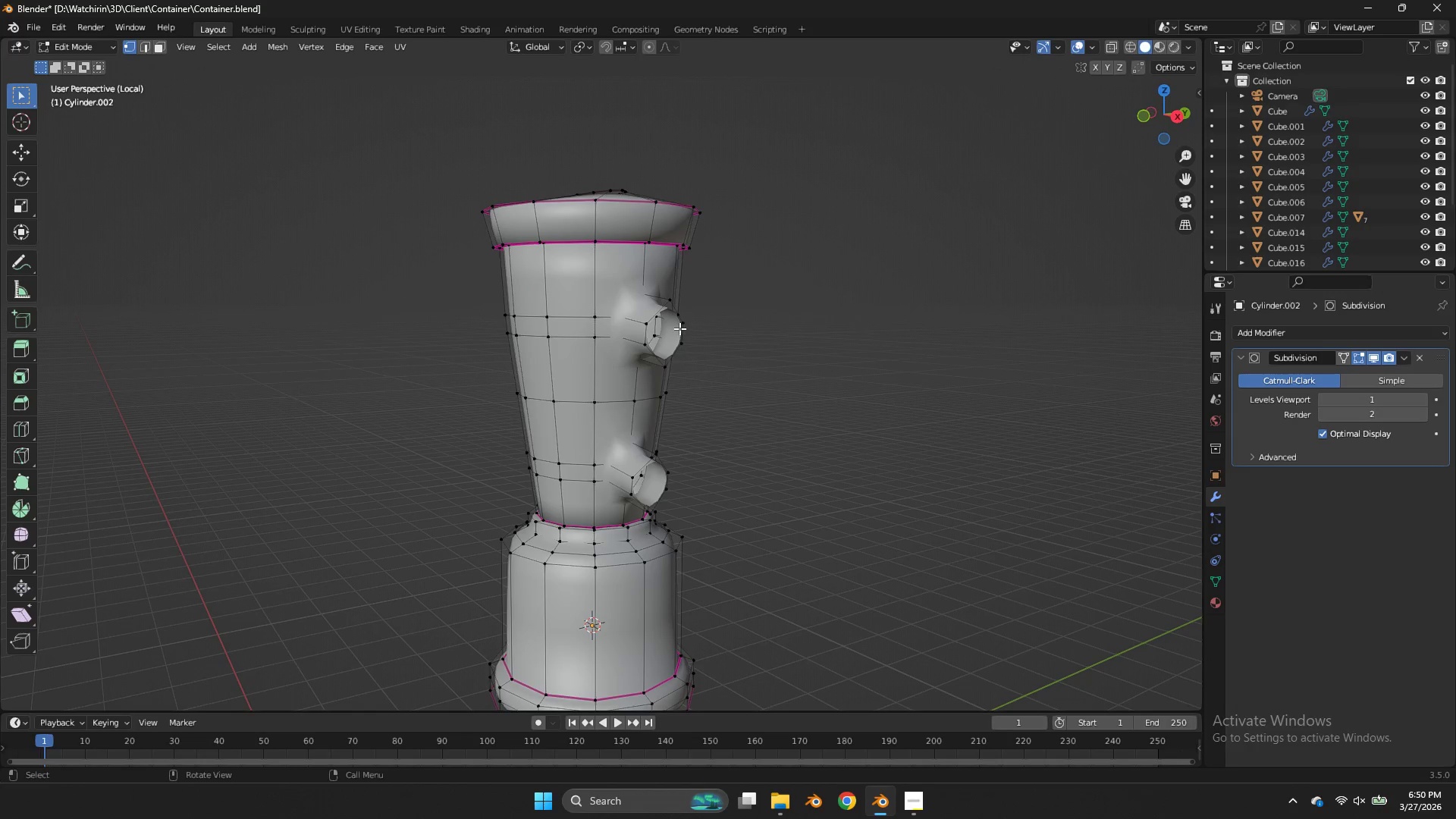 
hold_key(key=AltLeft, duration=1.78)
left_click([658, 312])
 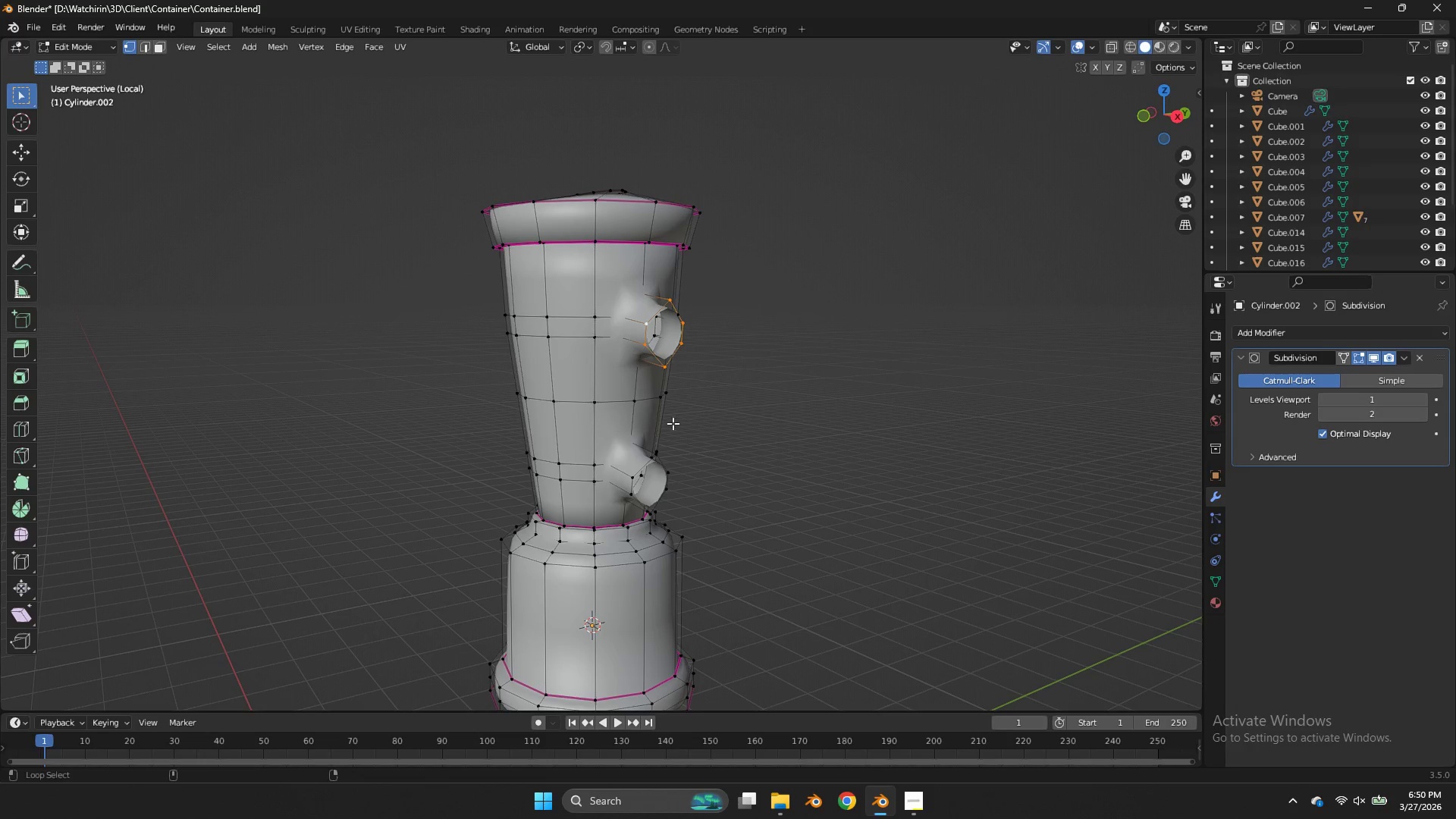 
hold_key(key=ShiftLeft, duration=1.02)
left_click([642, 460])
 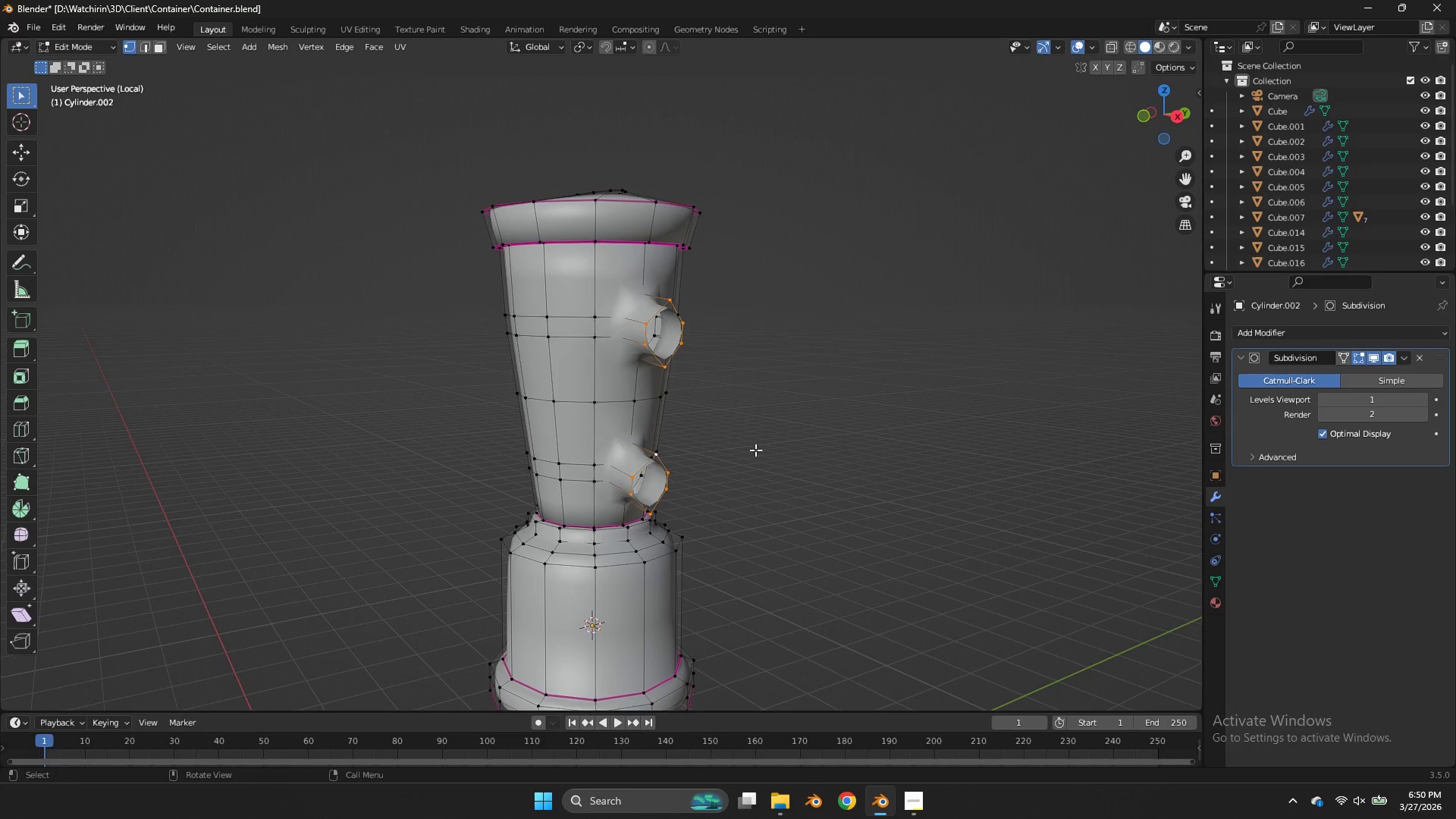 
key(Control+E)
 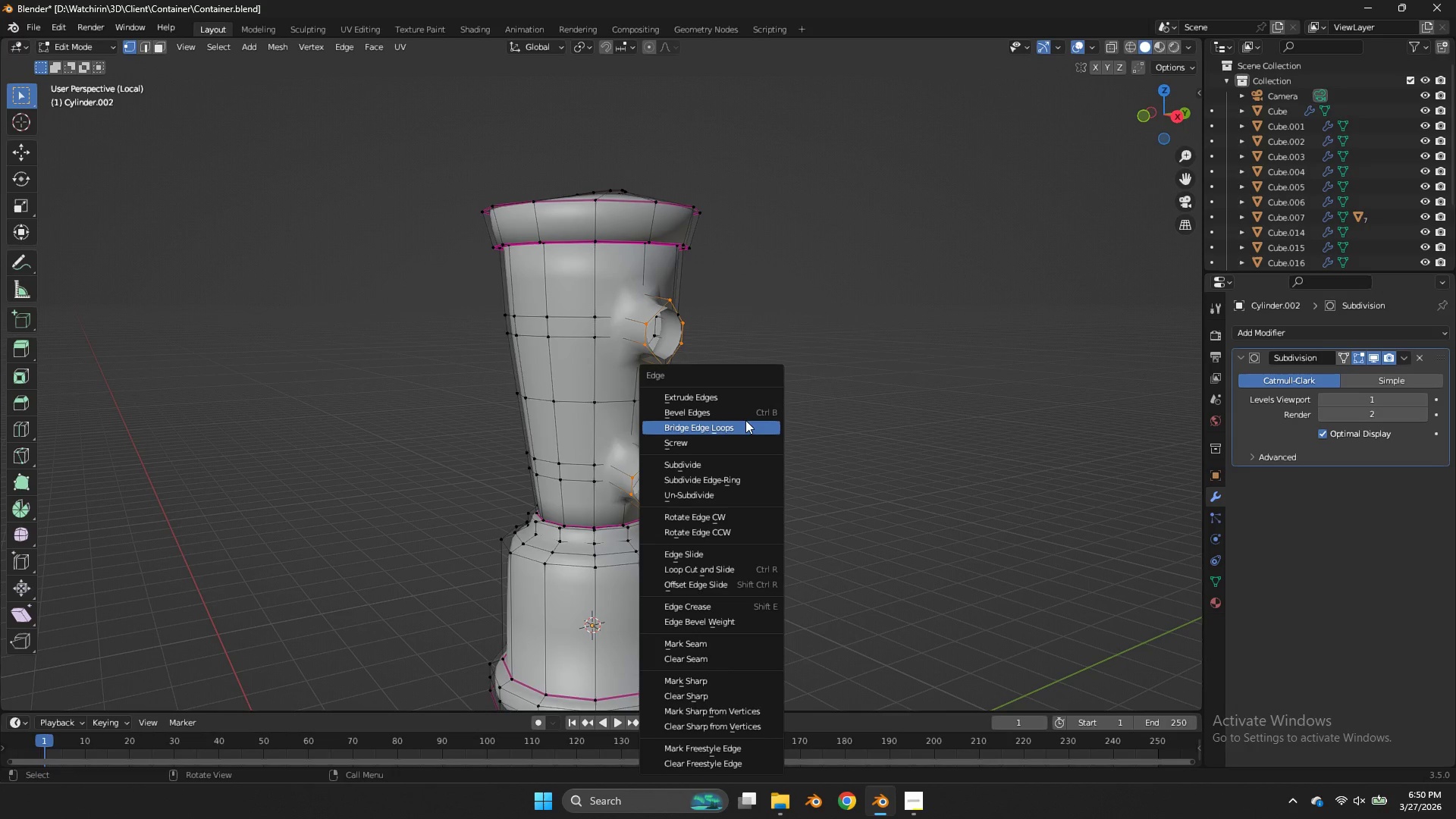 
left_click([746, 425])
 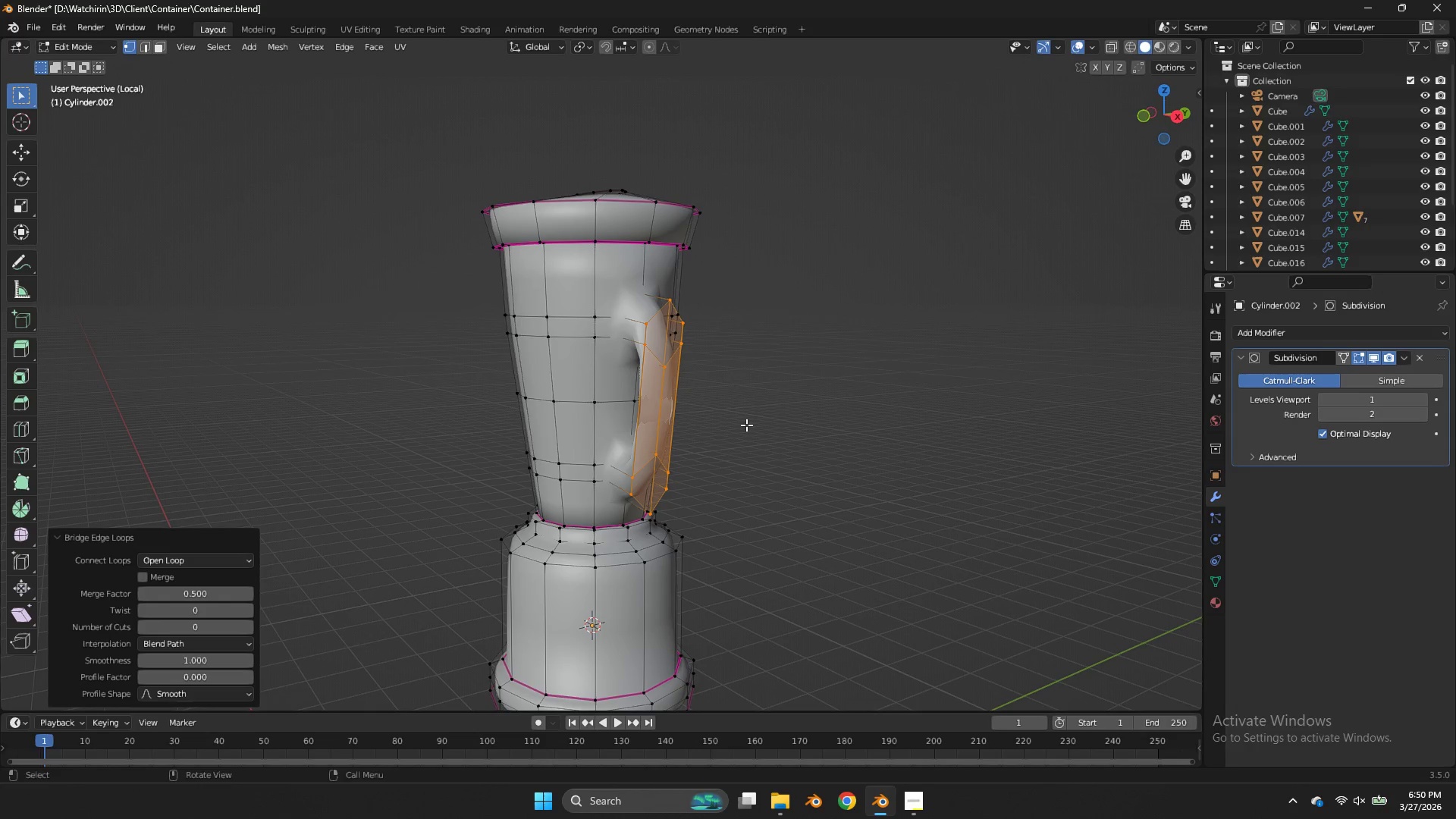 
mouse_move([194, 586])
 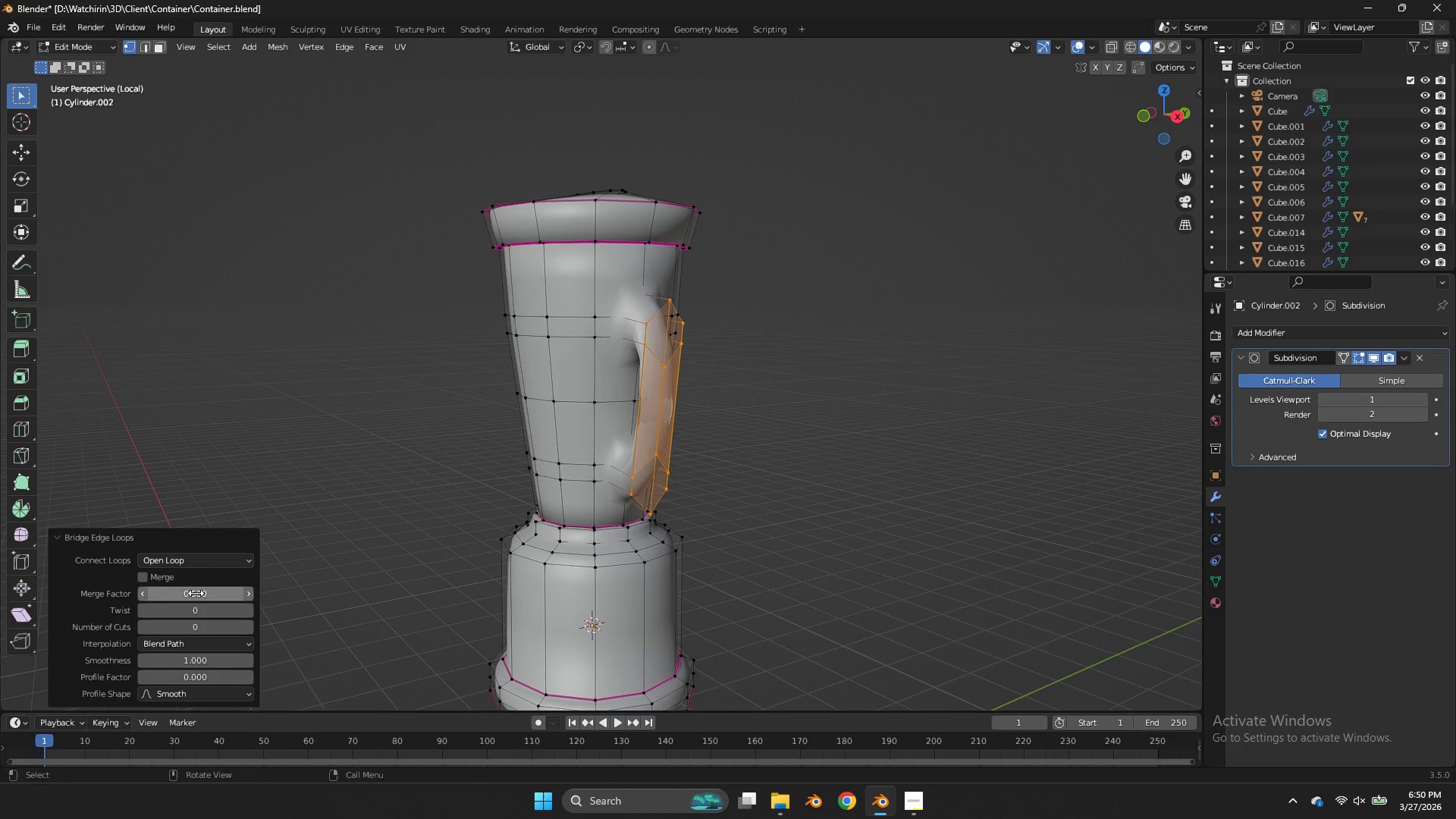 
mouse_move([184, 604])
 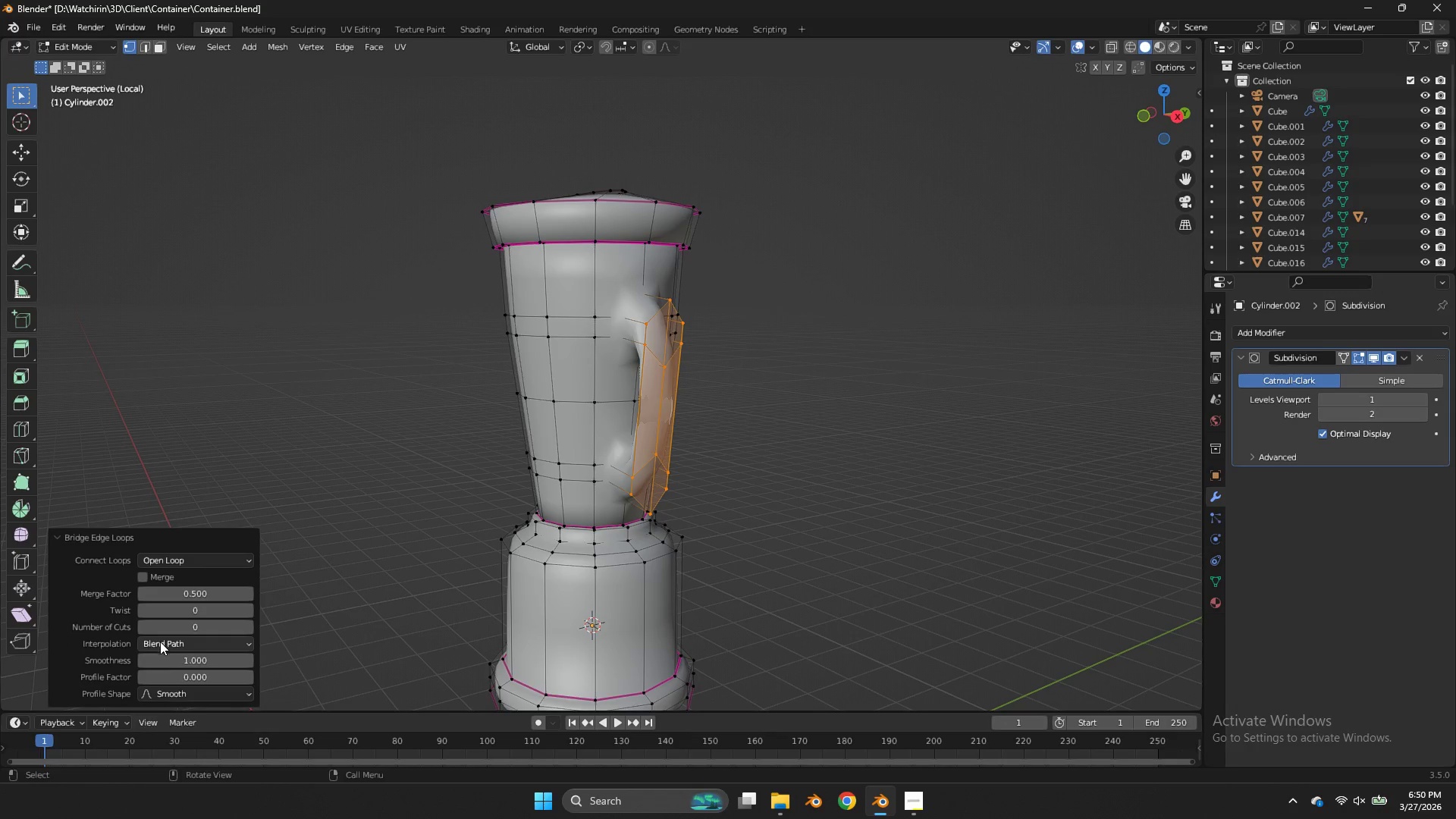 
left_click([160, 642])
 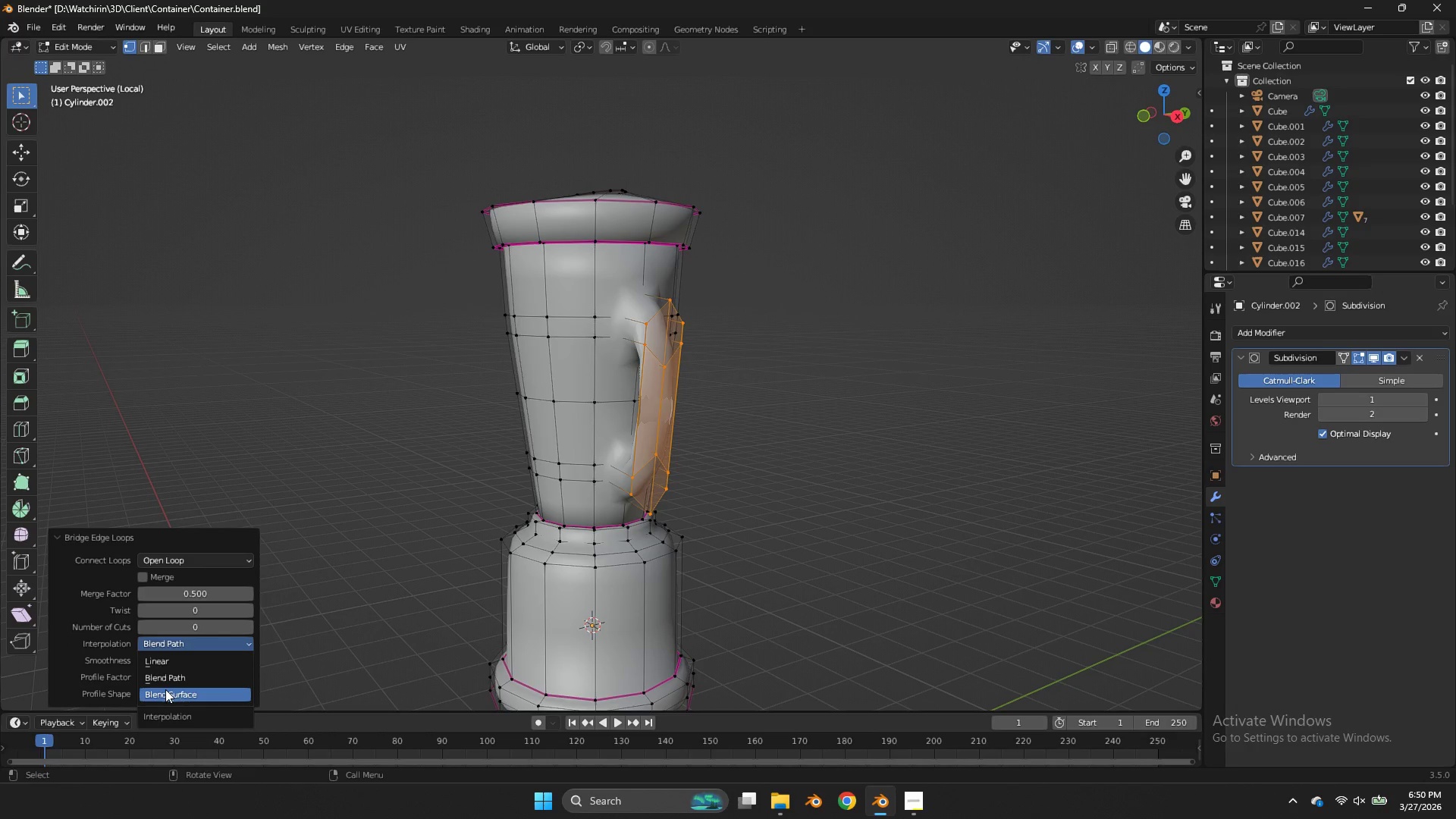 
left_click([162, 693])
 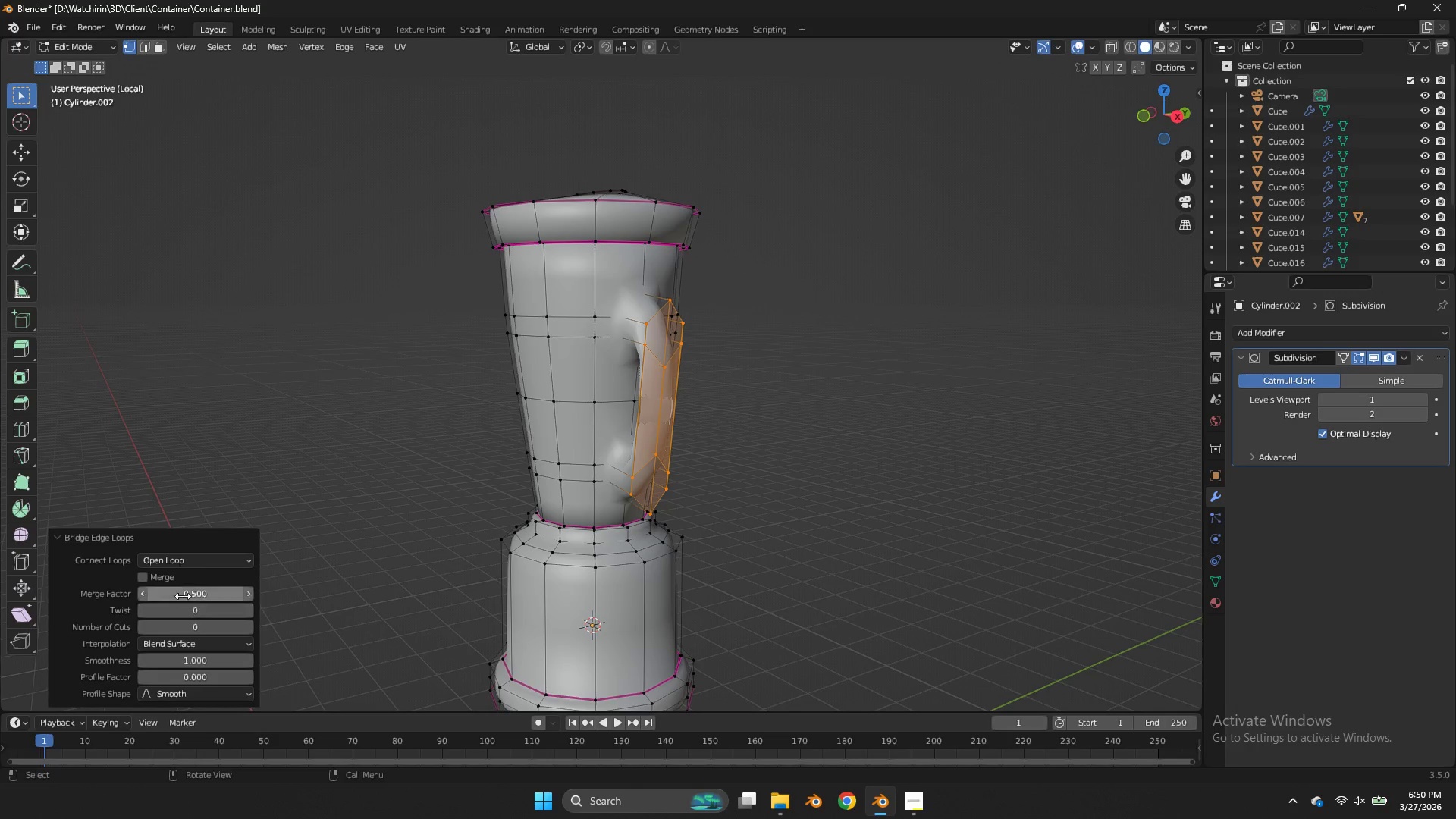 
left_click_drag(start_coordinate=[183, 595], to_coordinate=[567, 403])
 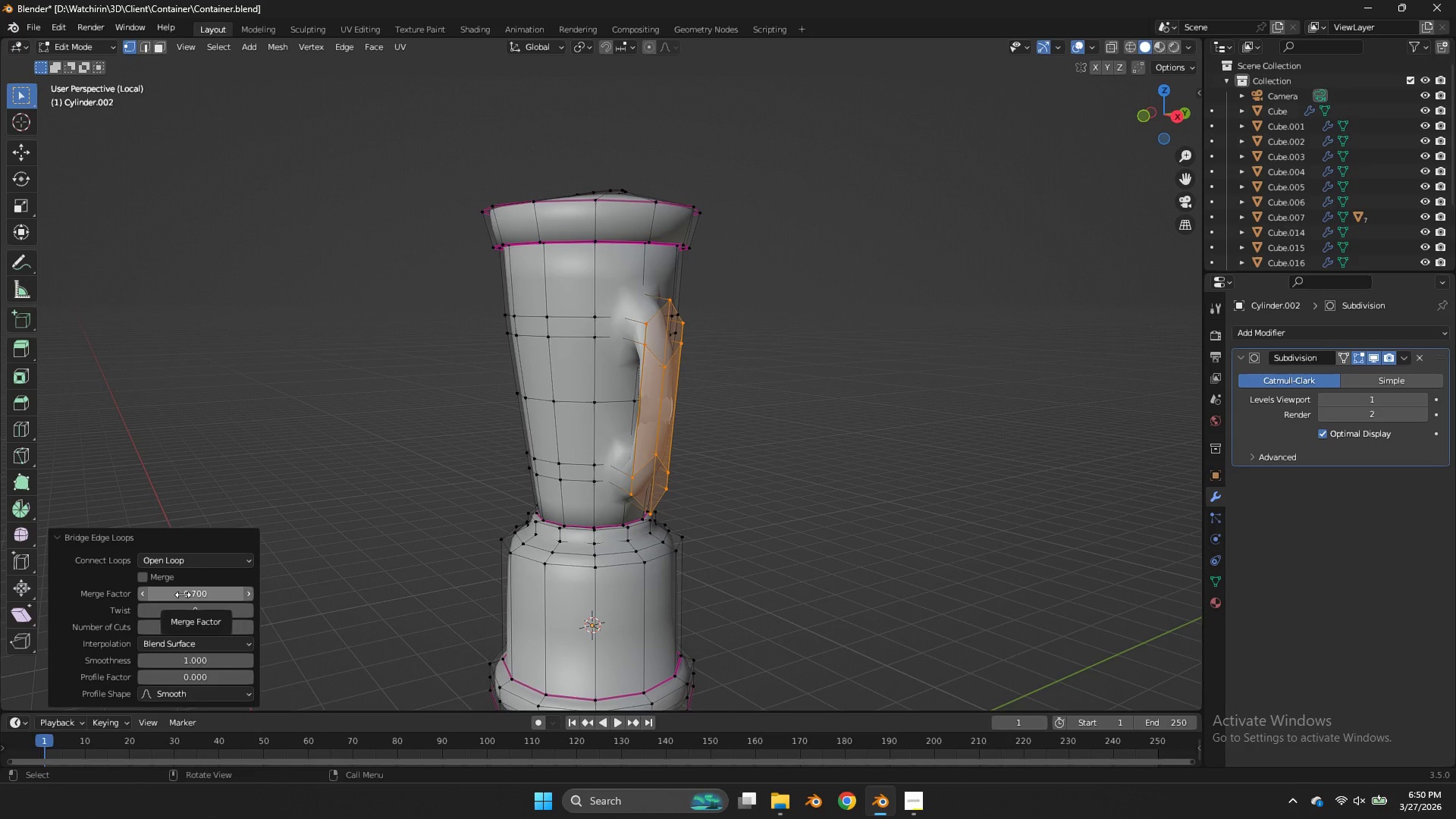 
wait(5.41)
 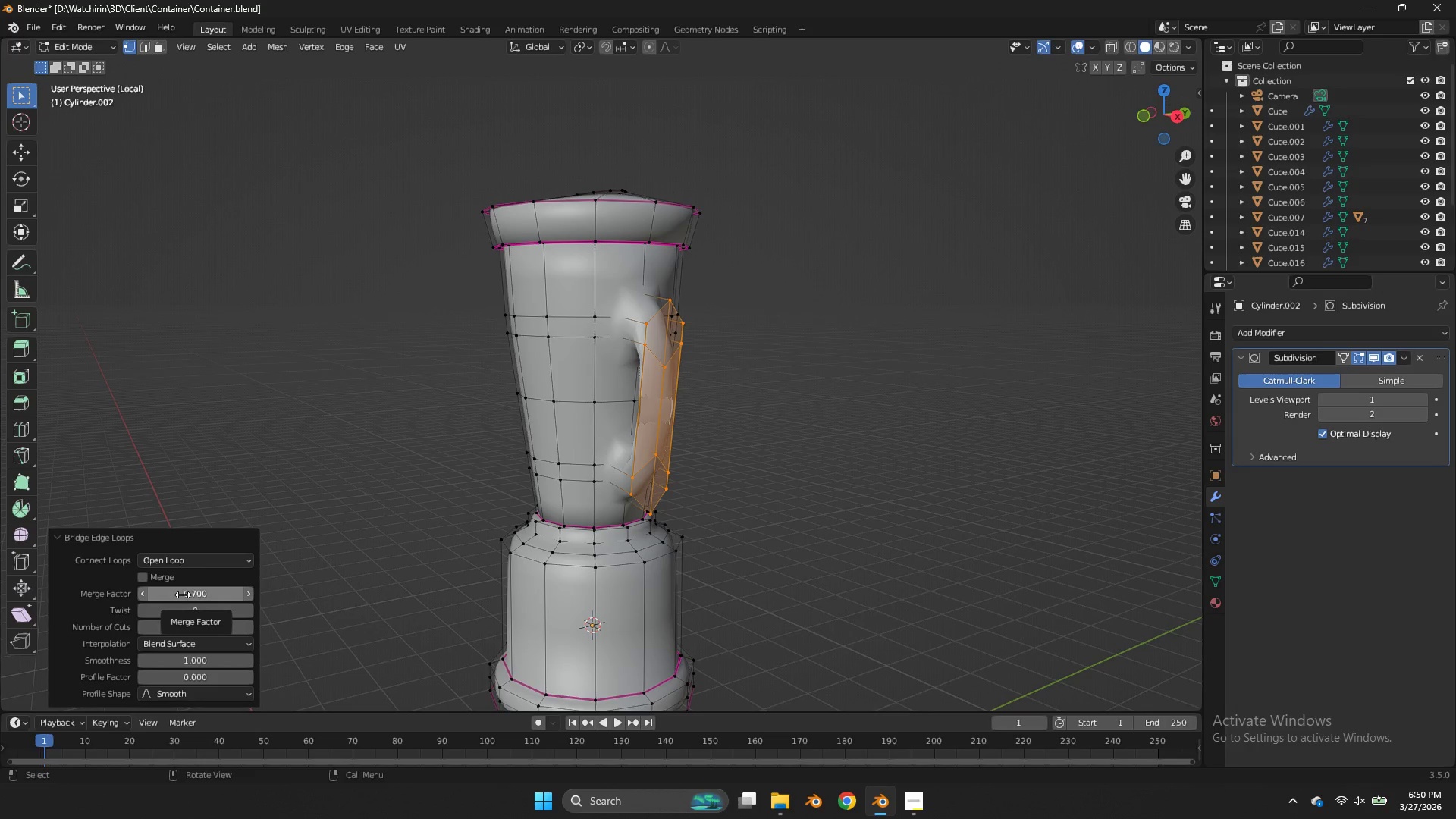 
left_click([184, 594])
 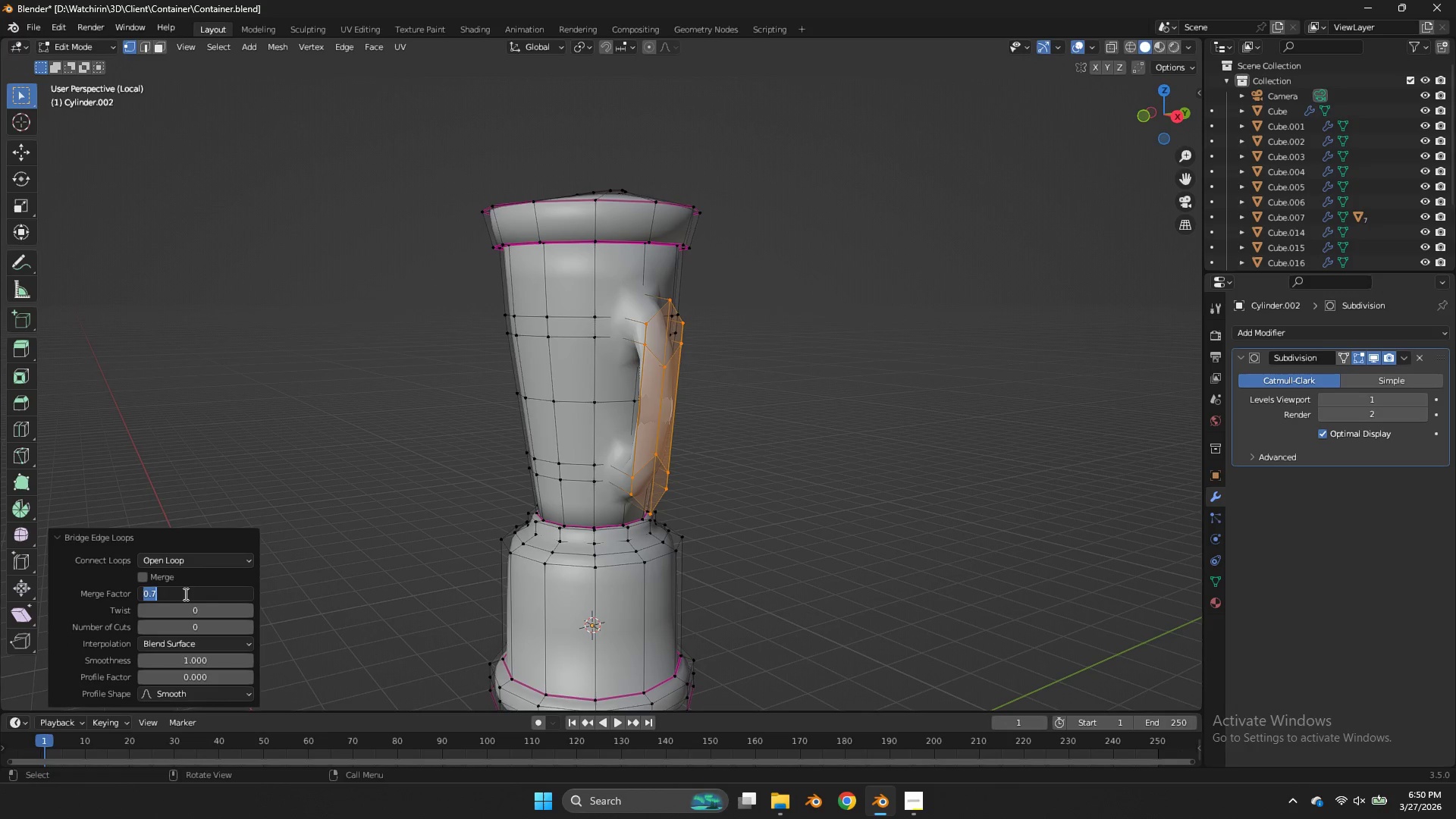 
key(0)
 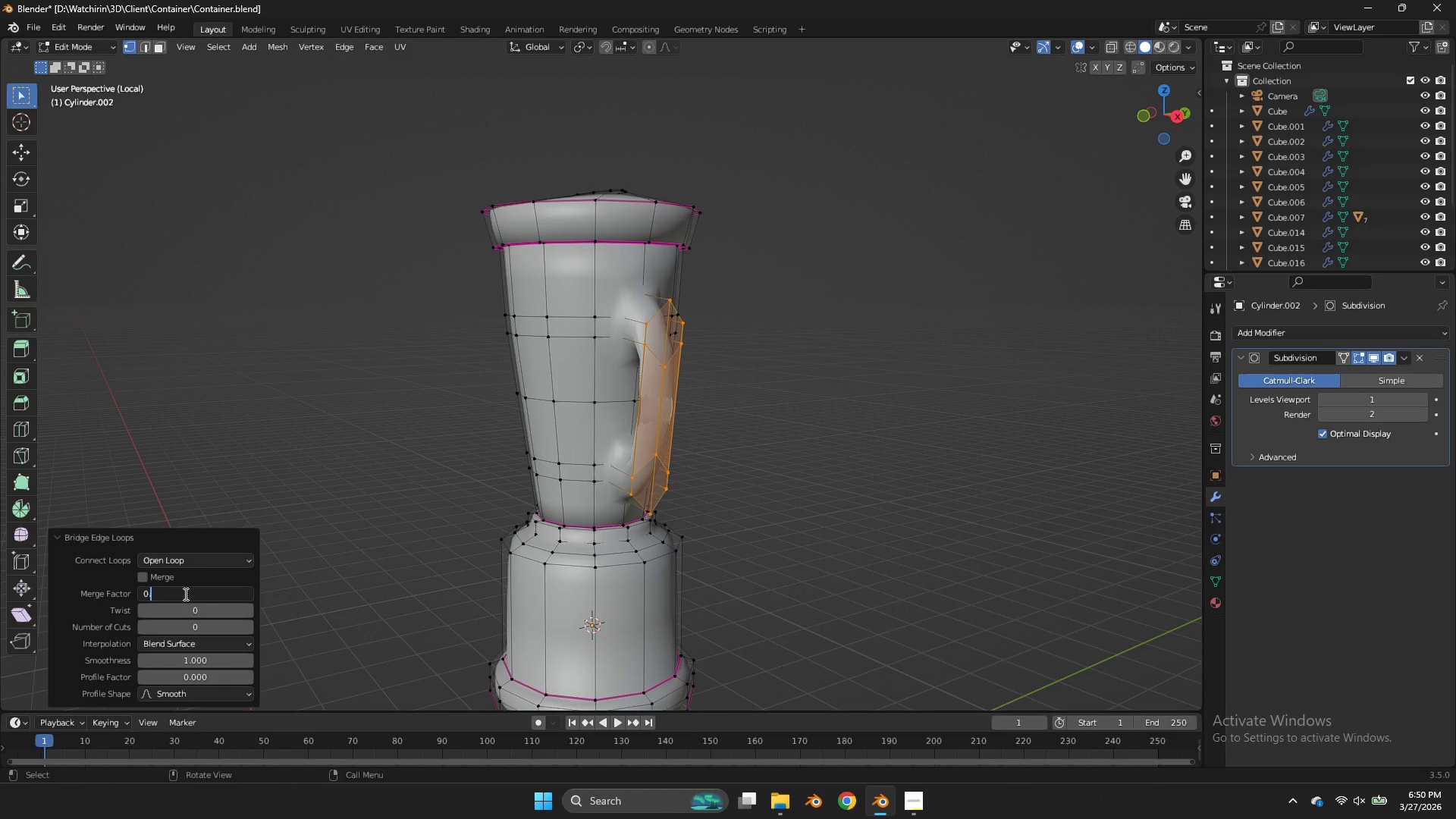 
key(Period)
 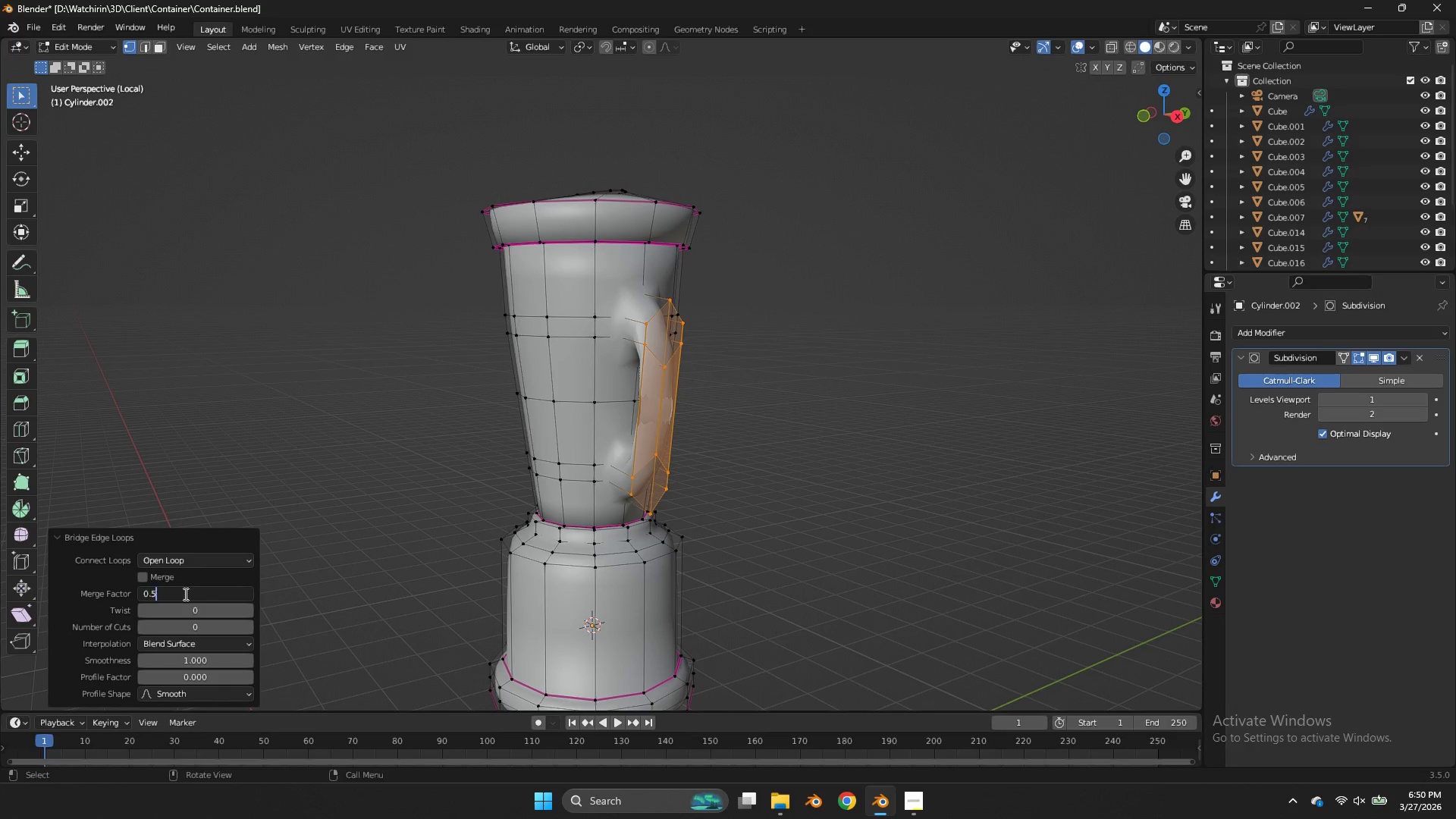 
key(5)
 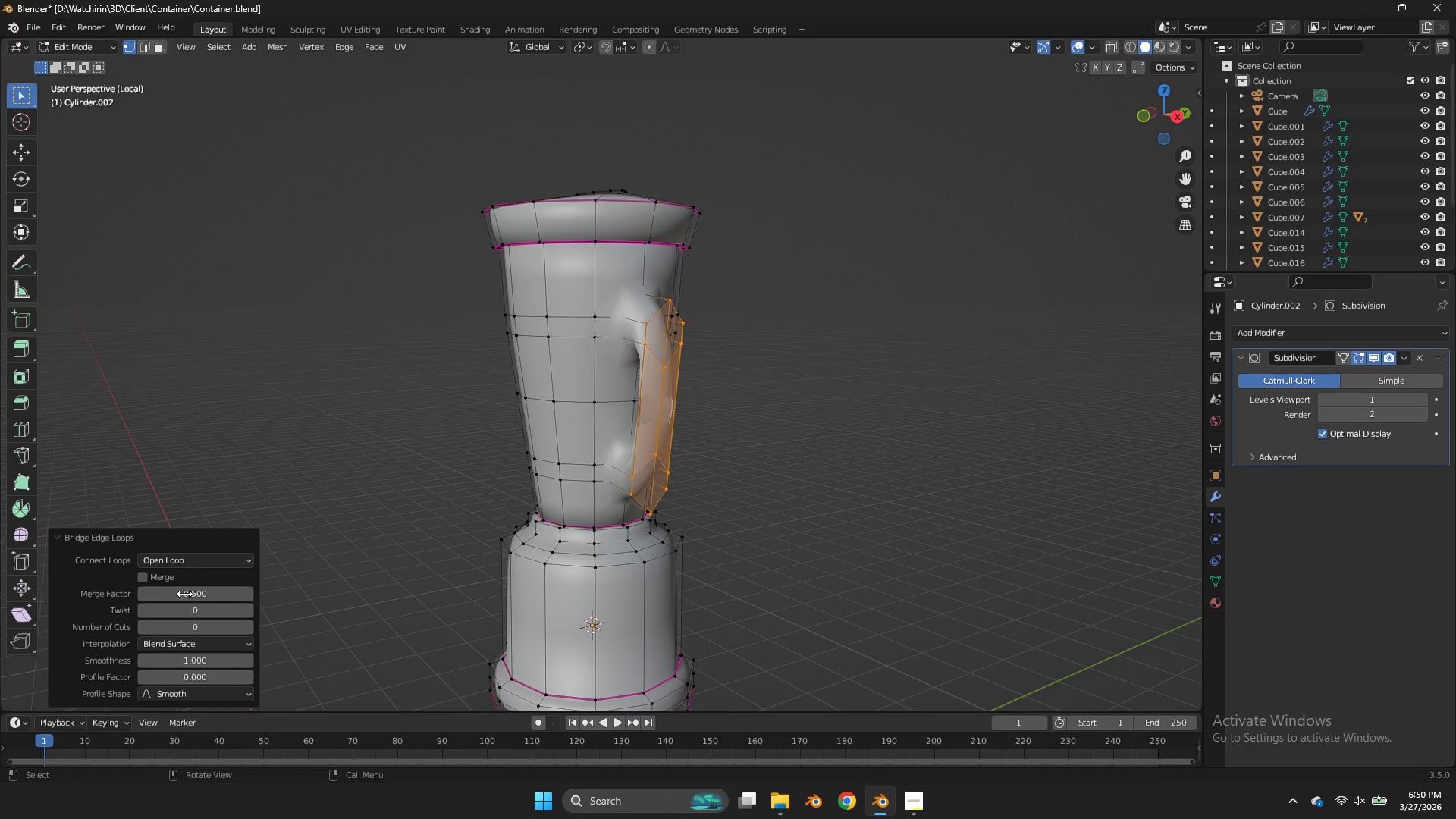 
key(Enter)
 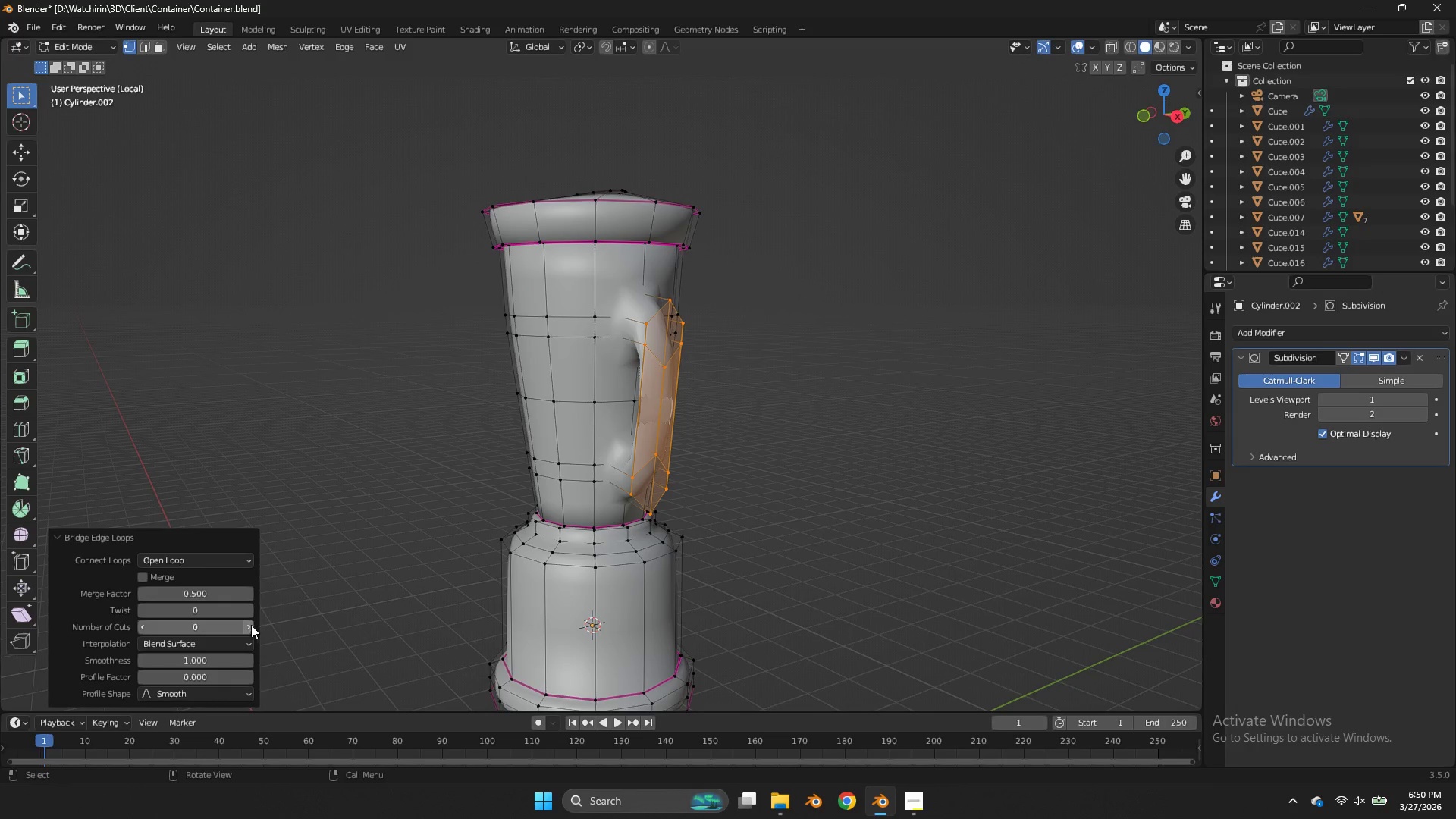 
double_click([251, 625])
 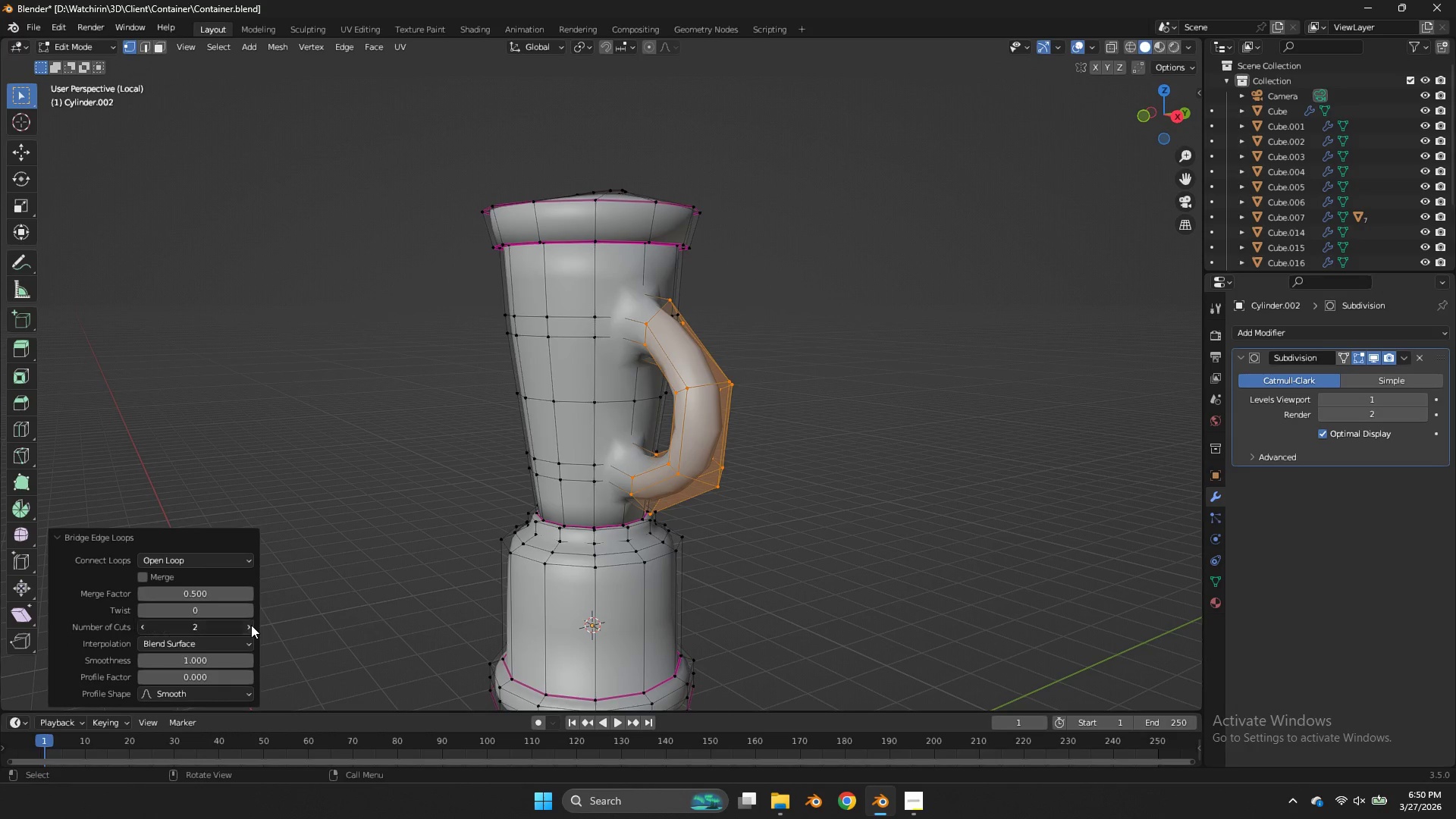 
triple_click([251, 625])
 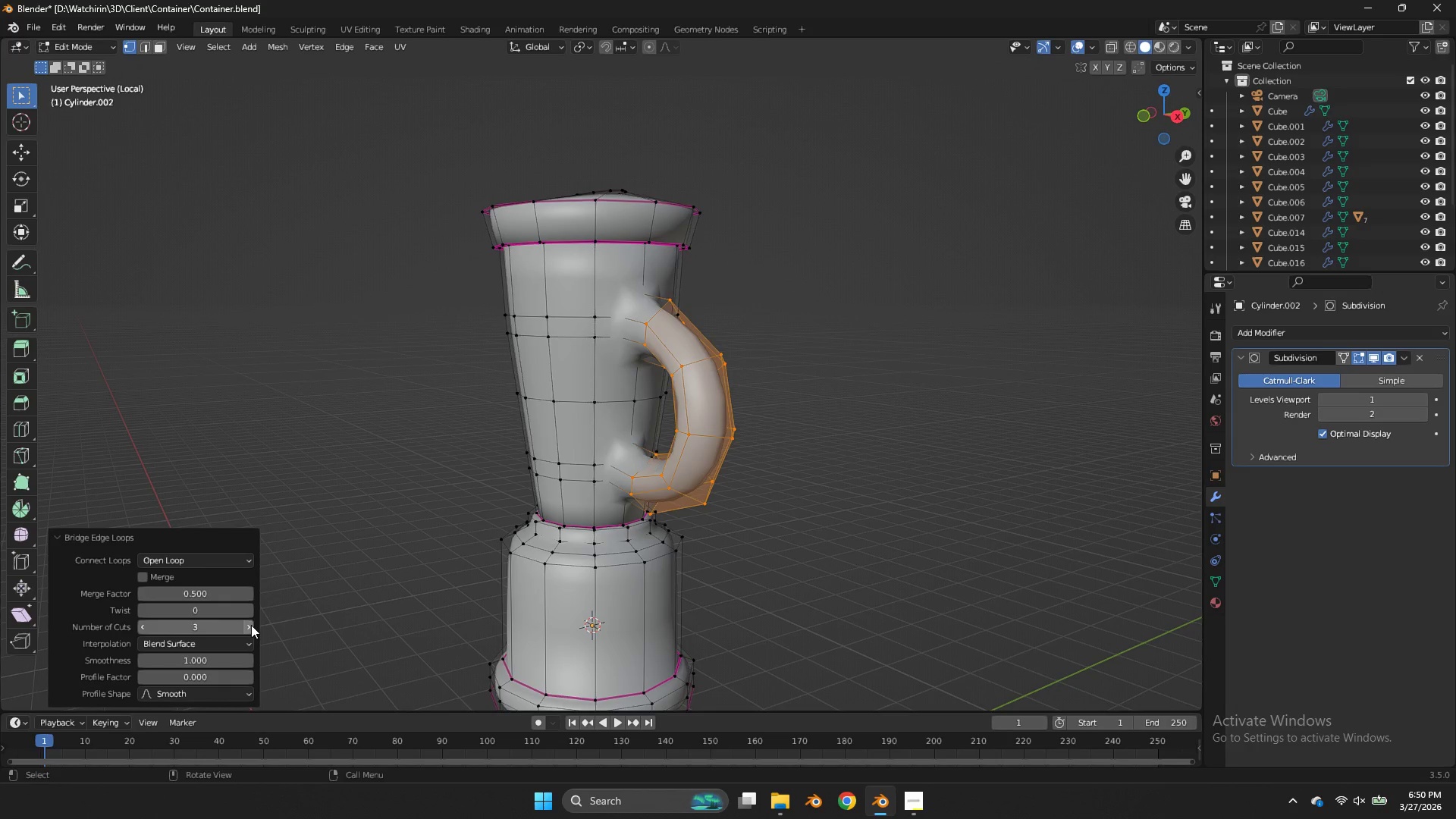 
left_click([251, 625])
 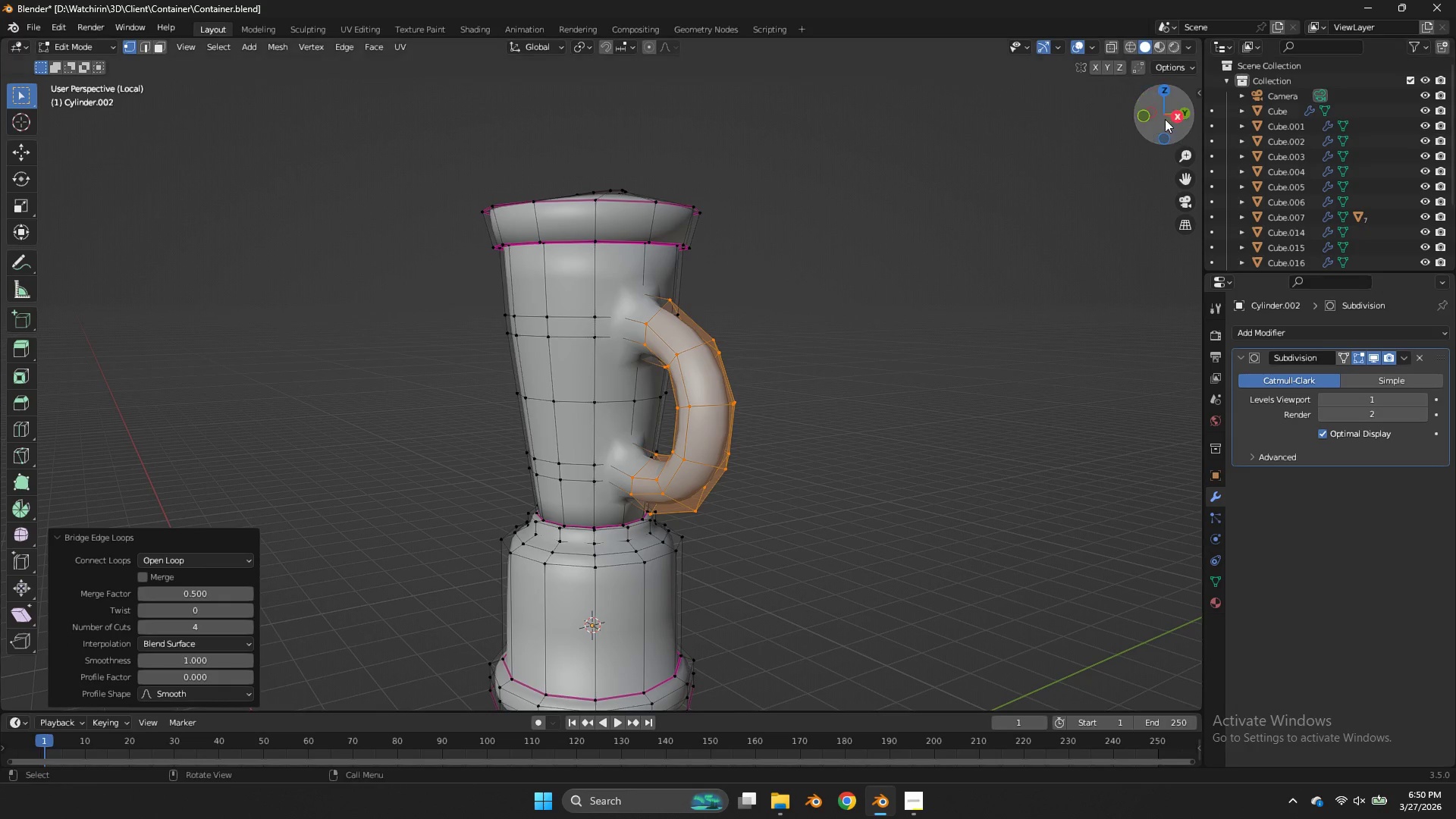 
left_click_drag(start_coordinate=[1156, 116], to_coordinate=[1187, 118])
 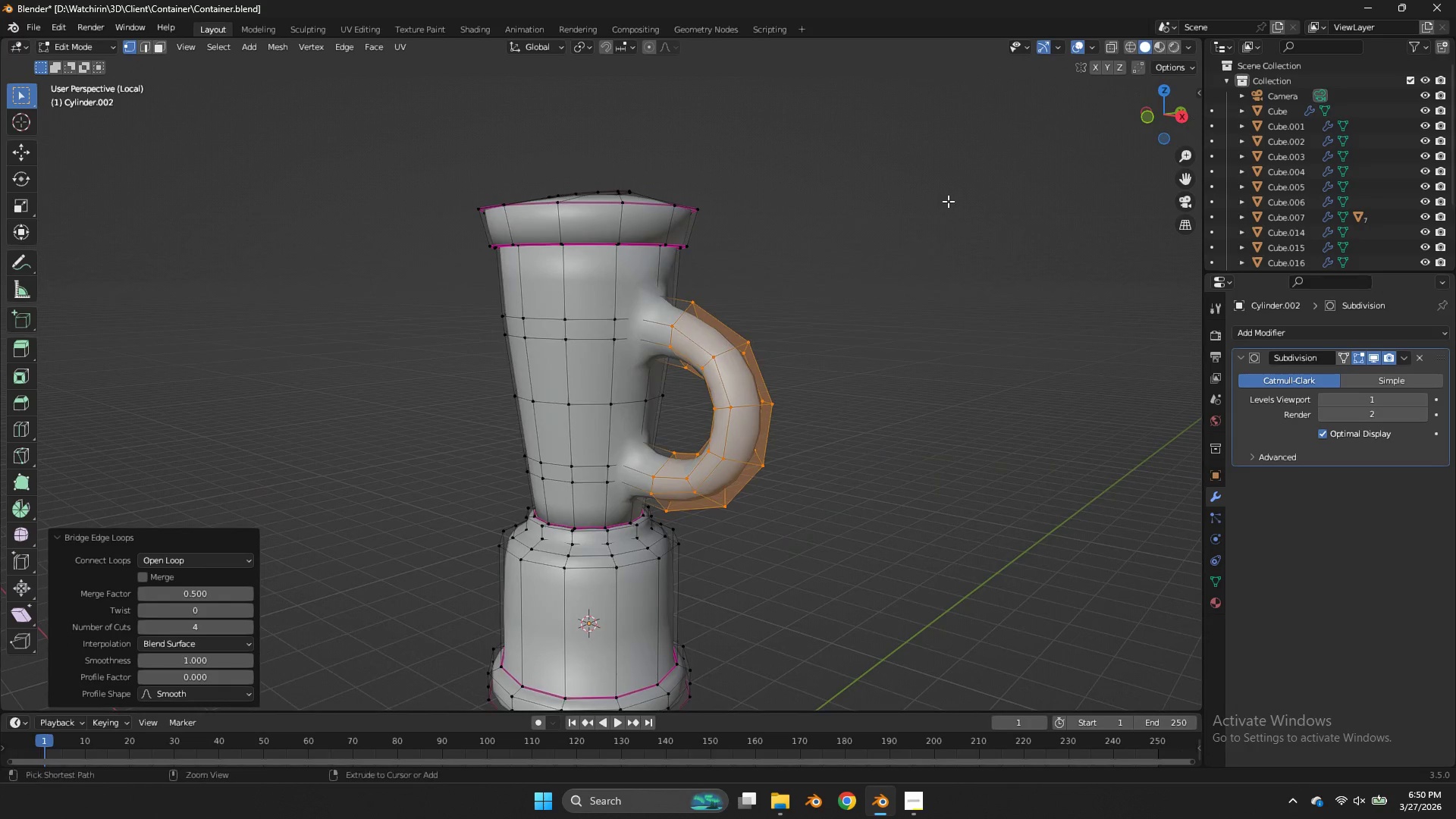 
key(Control+Z)
 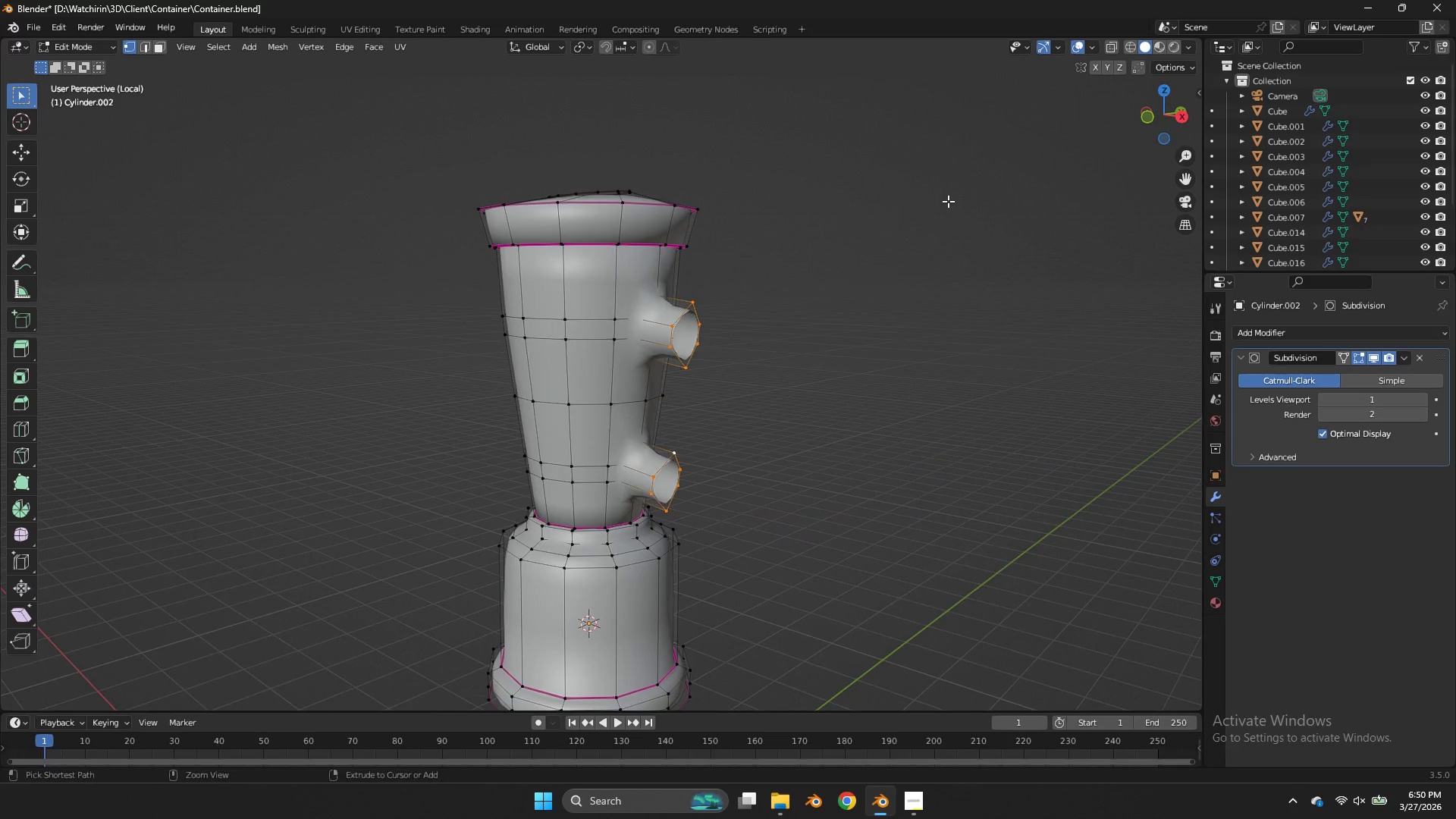 
key(Control+Z)
 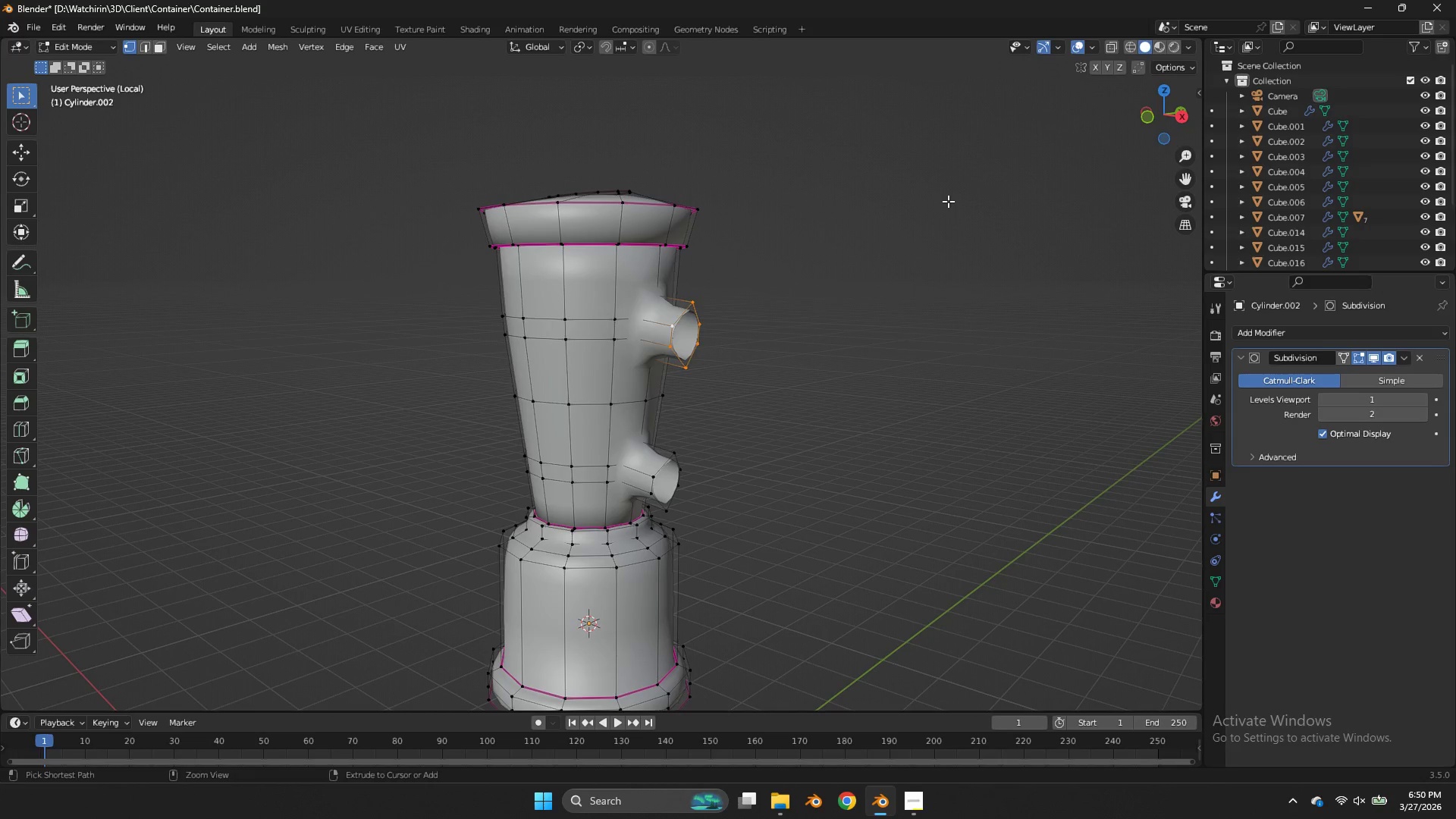 
key(Control+Z)
 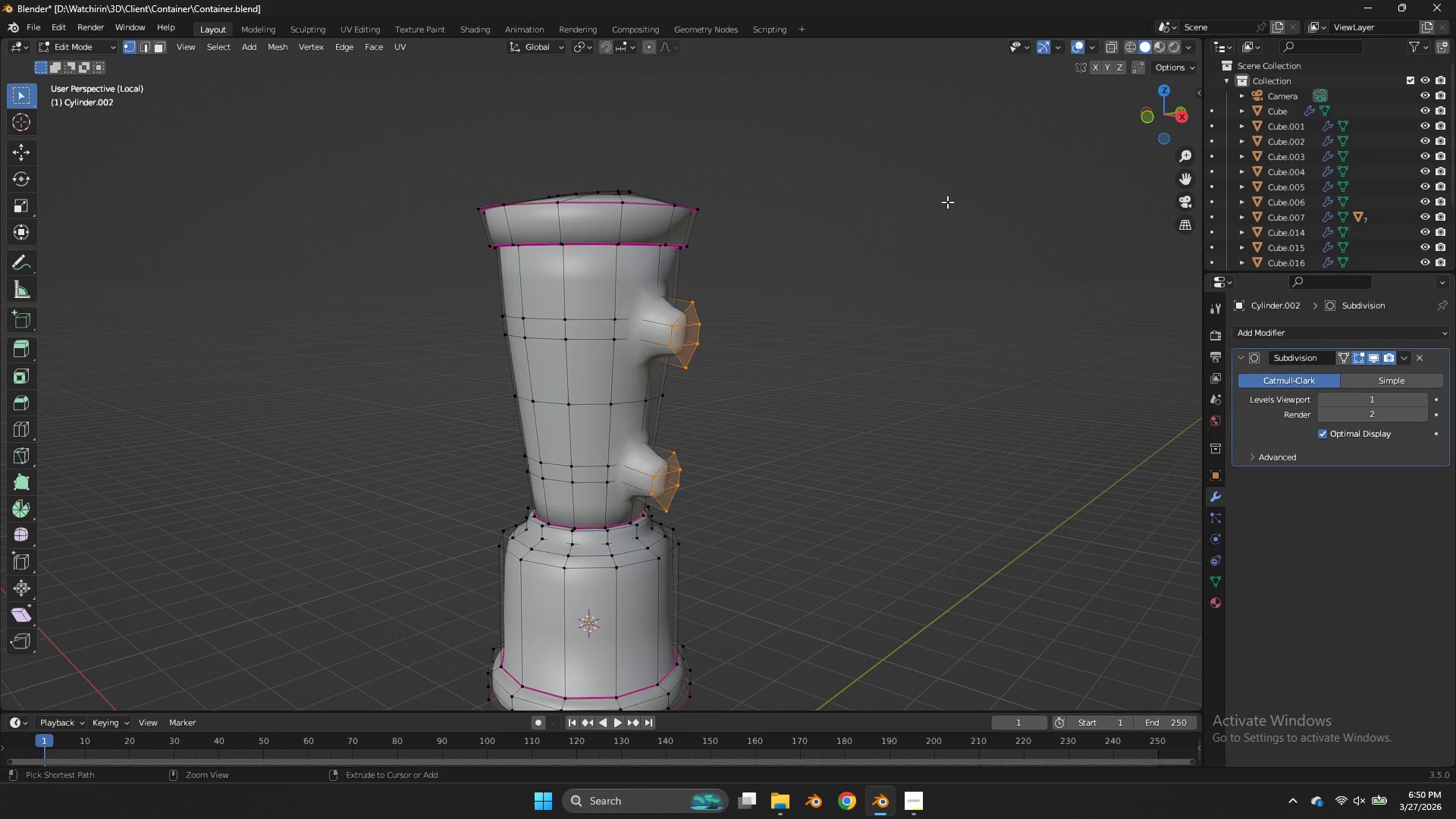 
key(Control+Z)
 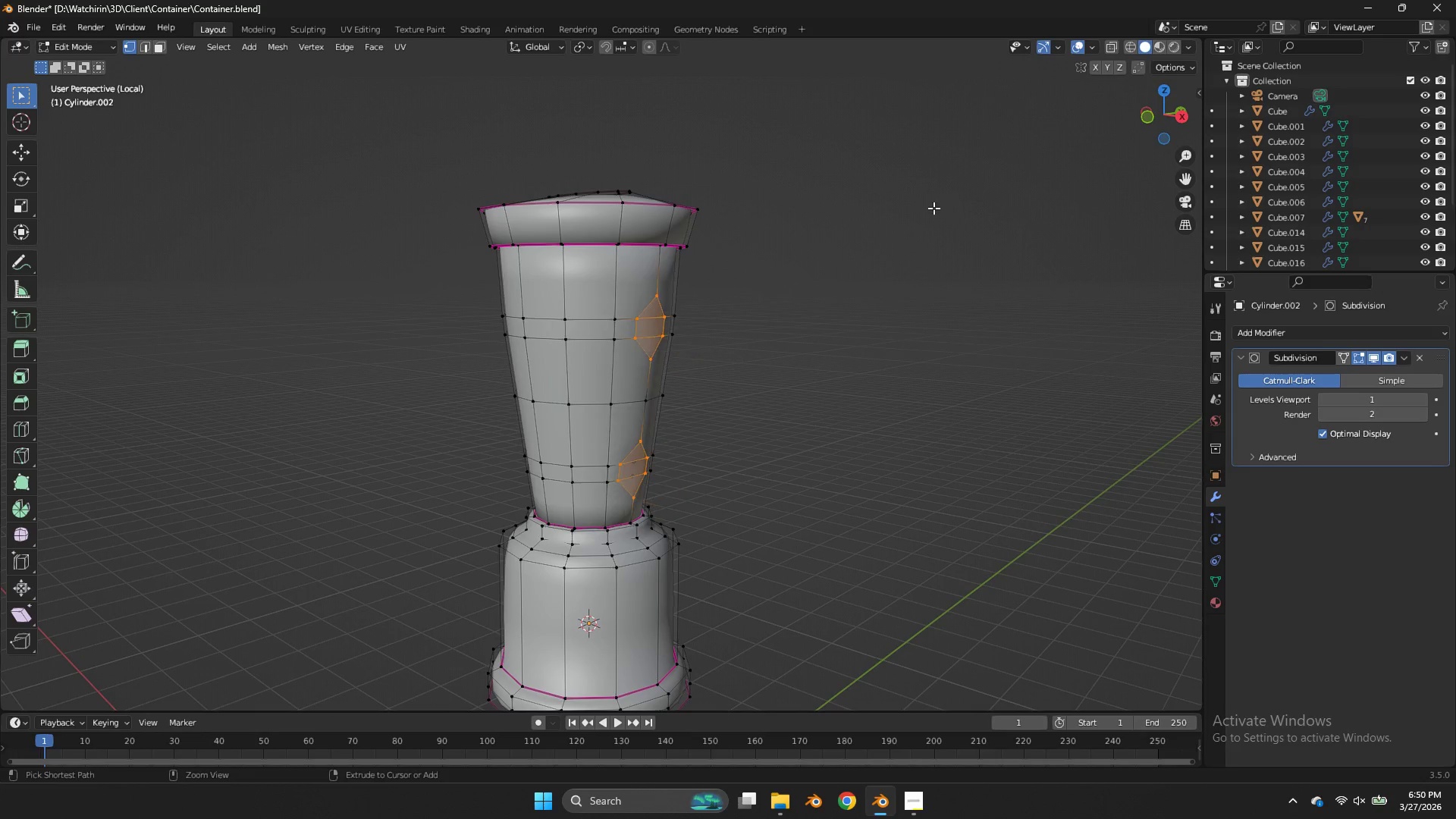 
key(Control+Z)
 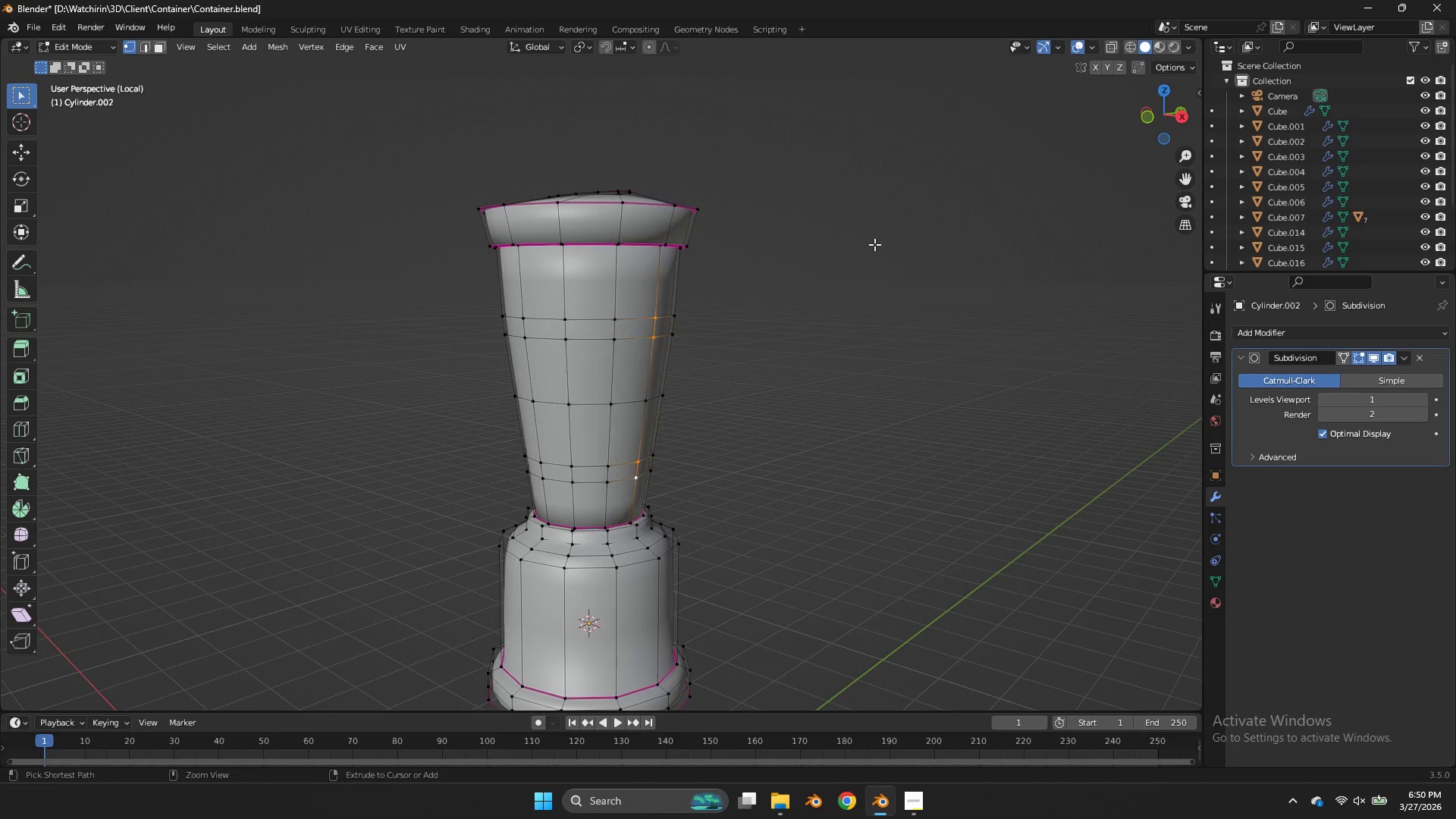 
key(Control+Z)
 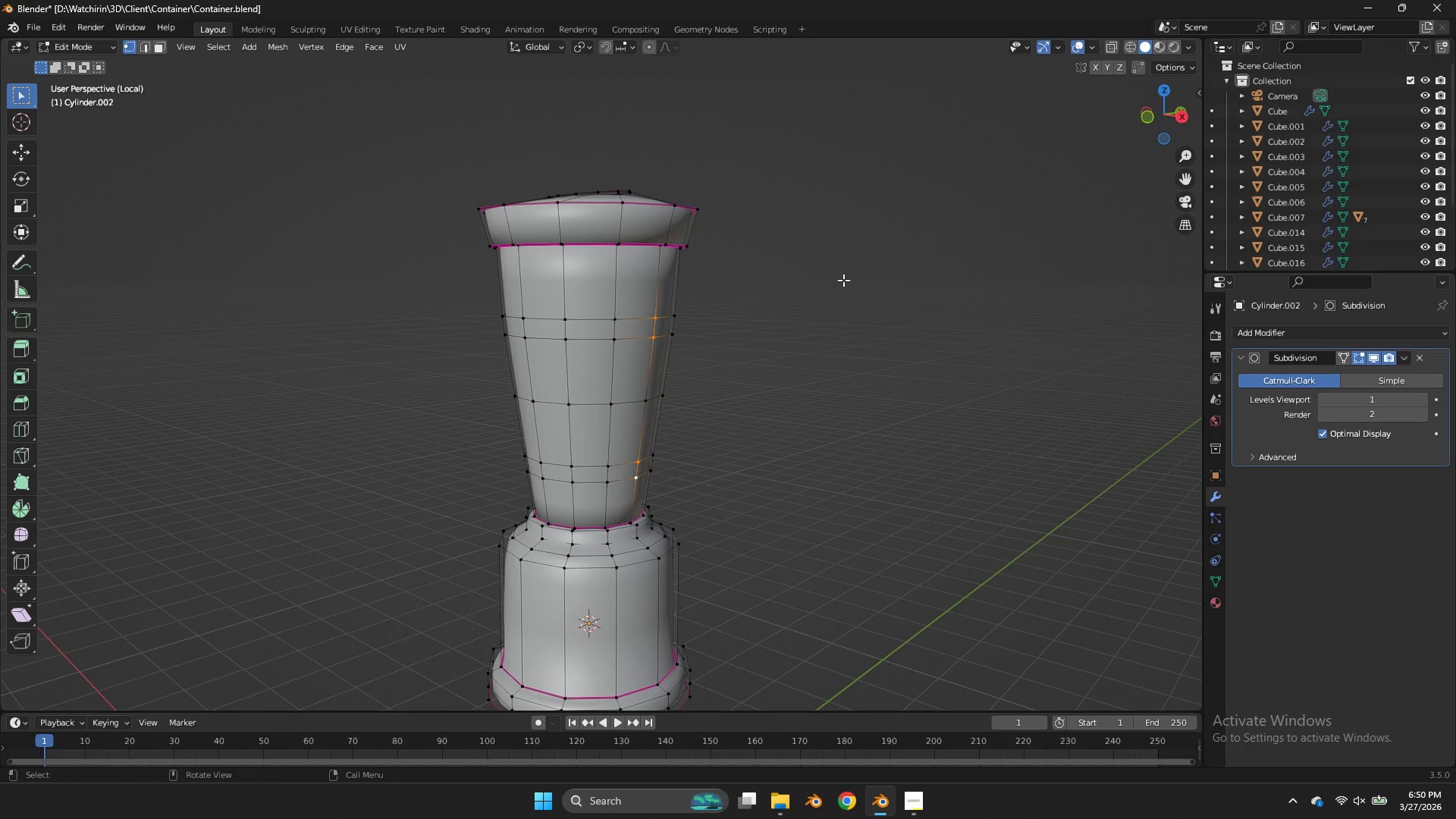 
key(Control+ControlLeft)
 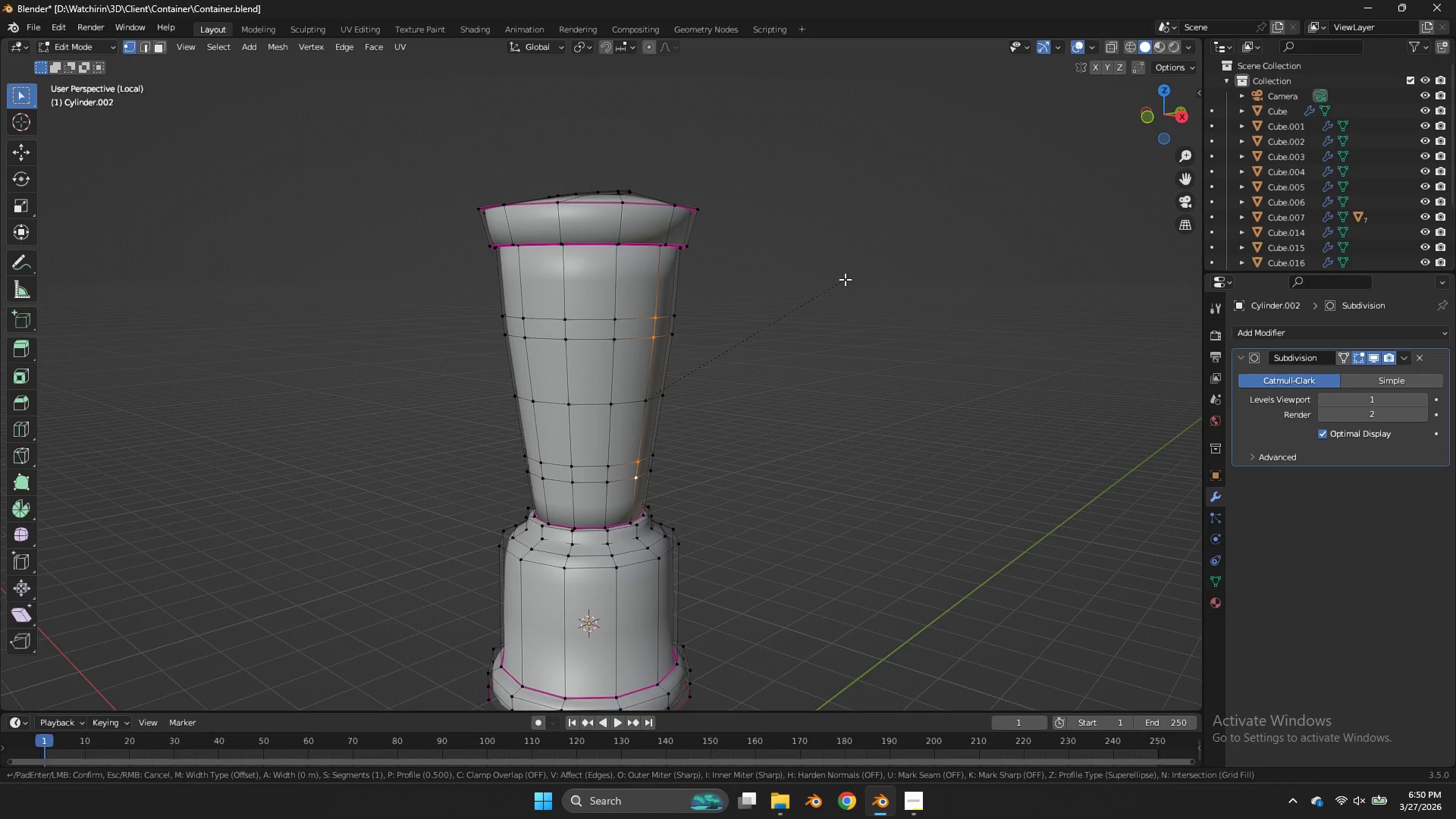 
key(Control+B)
 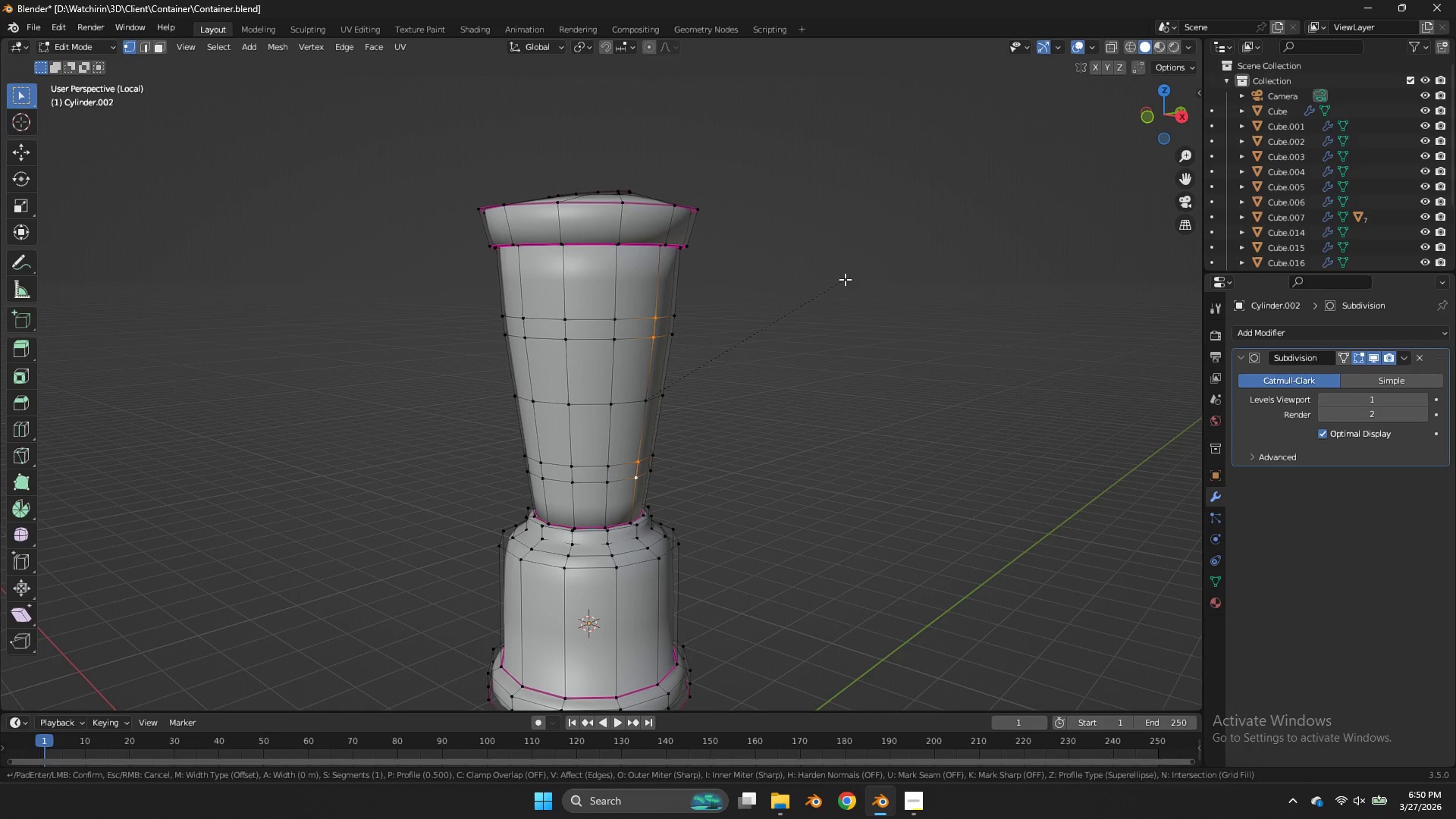 
hold_key(key=ShiftLeft, duration=2.17)
left_click([882, 267])
 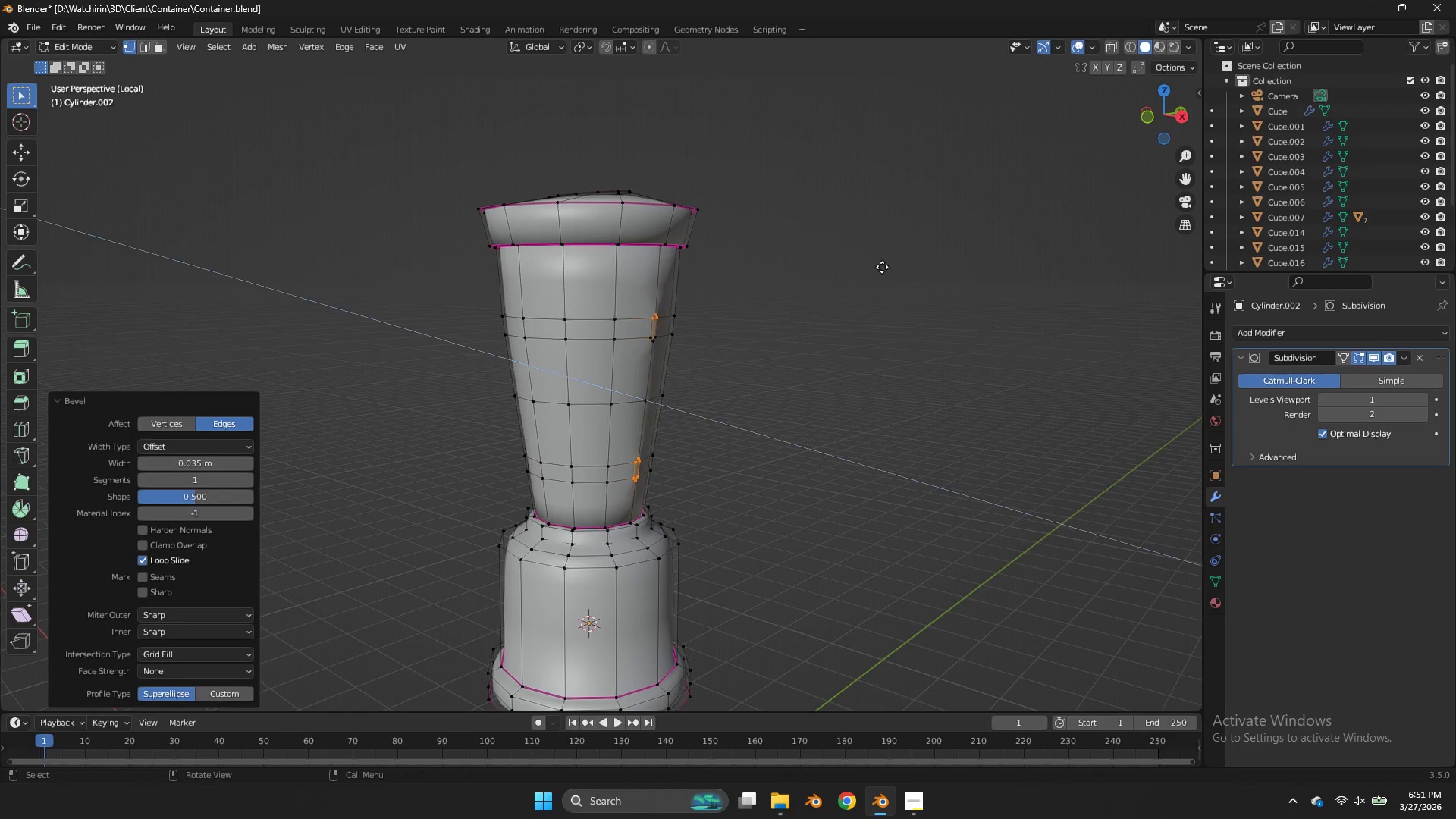 
key(E)
 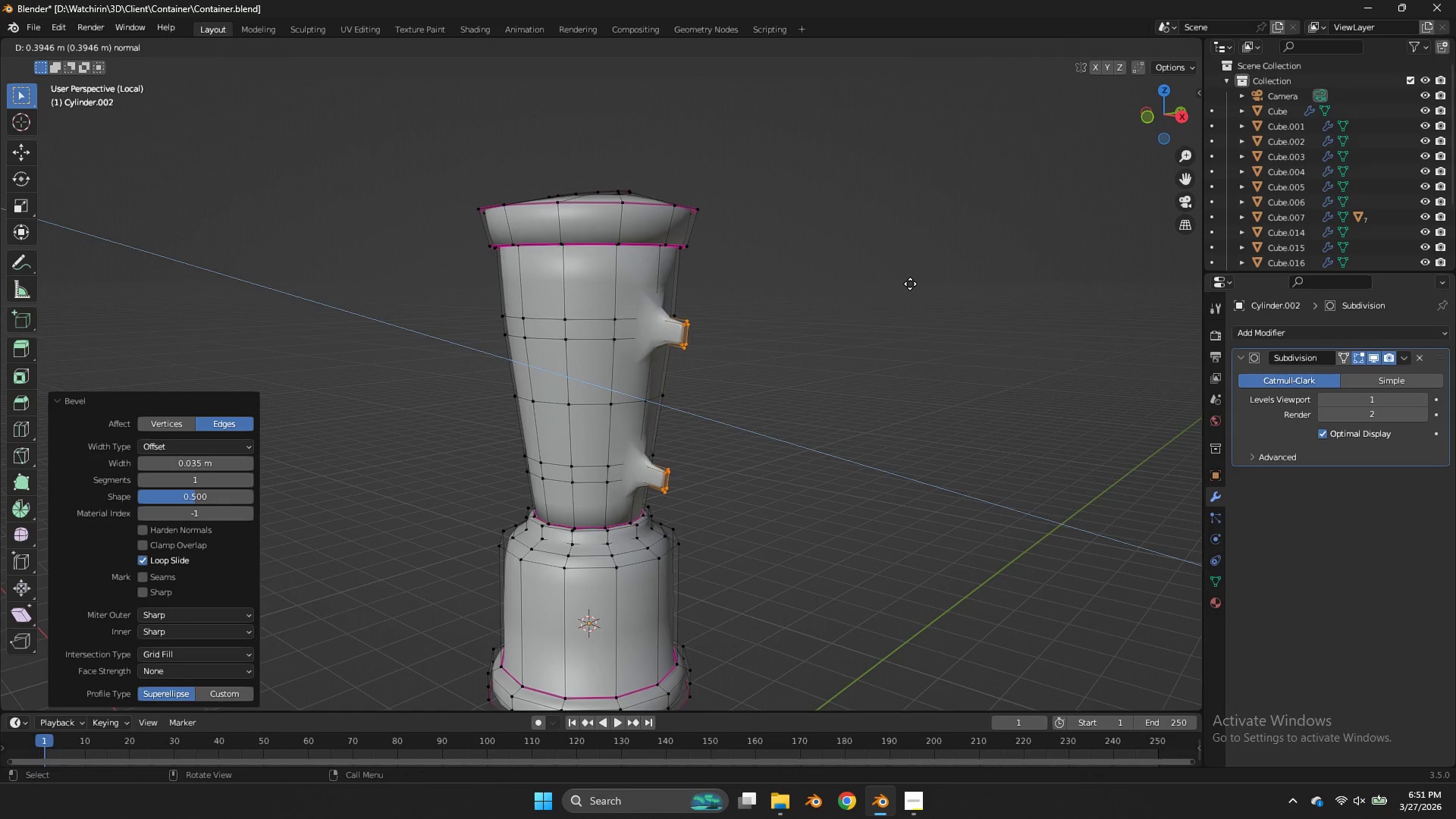 
left_click([911, 285])
 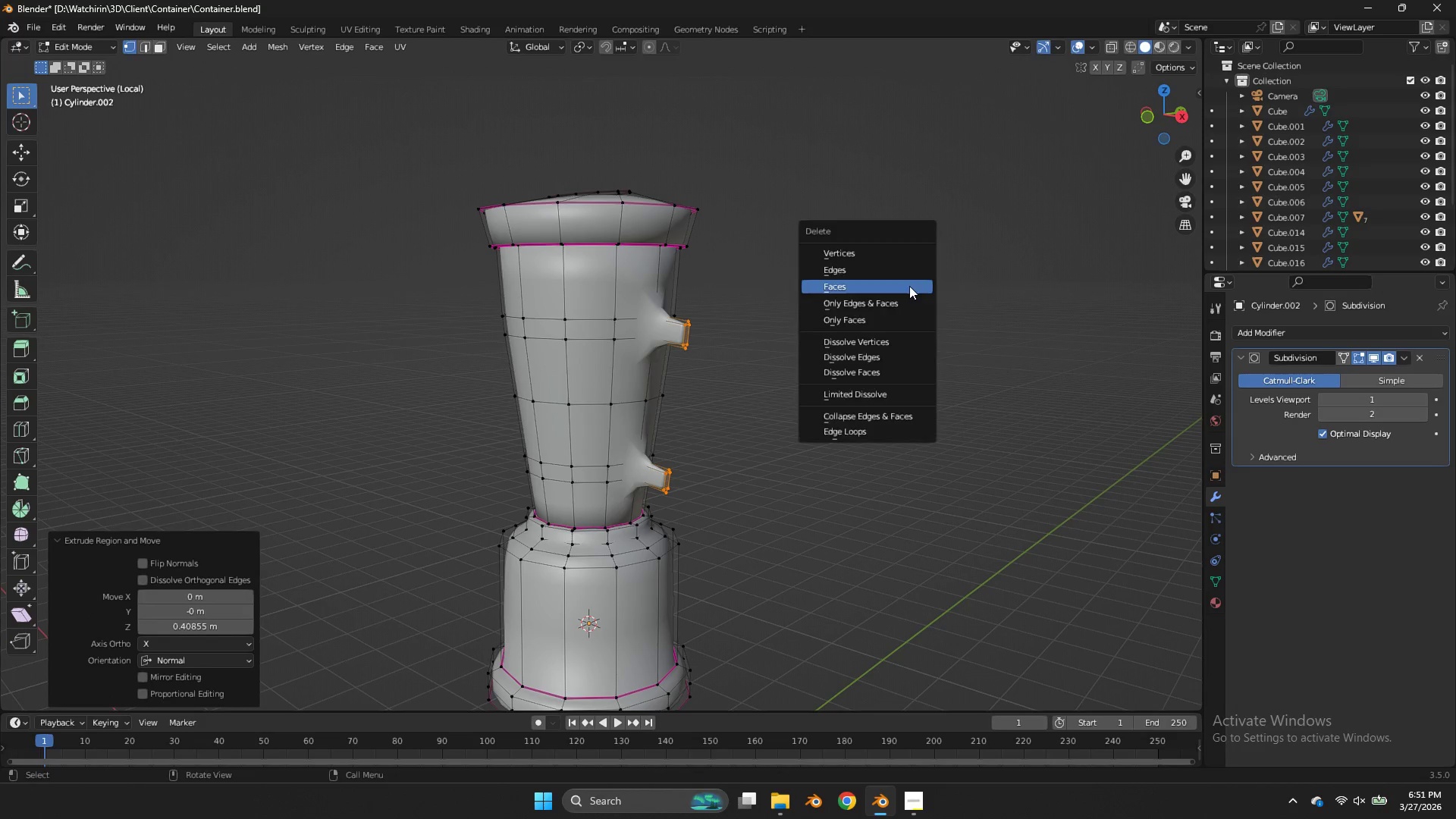 
key(X)
 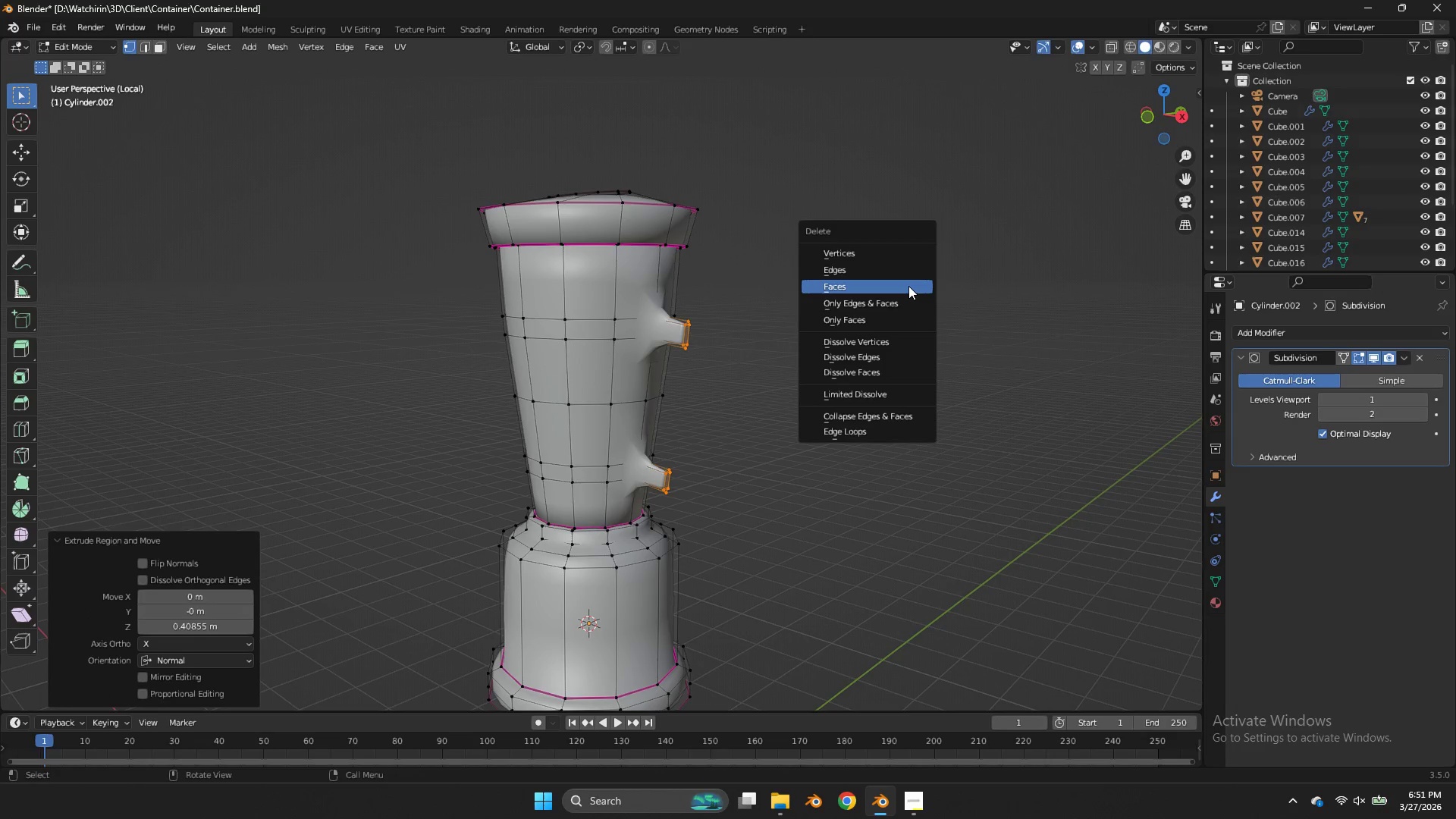 
left_click([908, 286])
 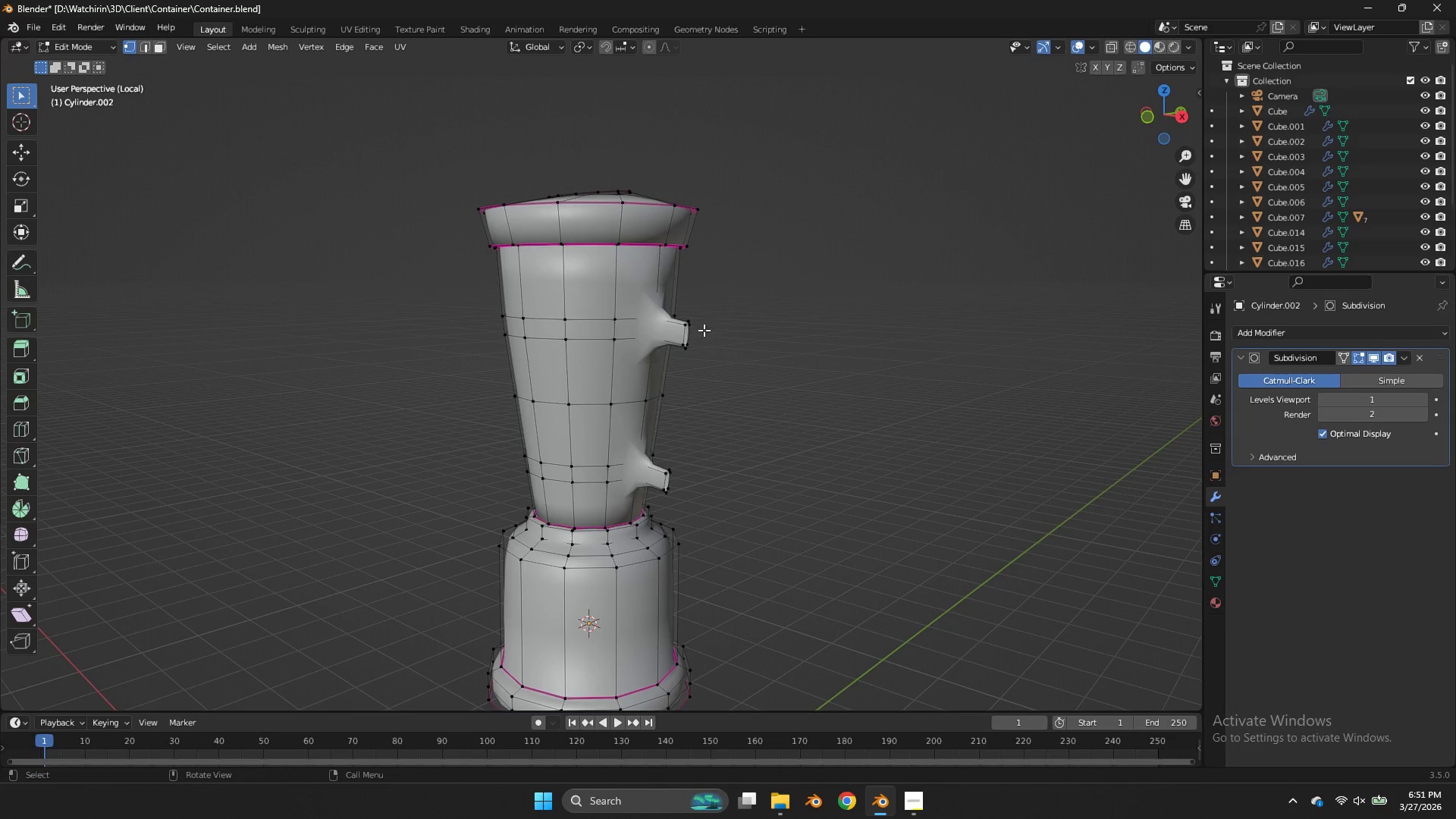 
hold_key(key=AltLeft, duration=1.66)
left_click([692, 334])
 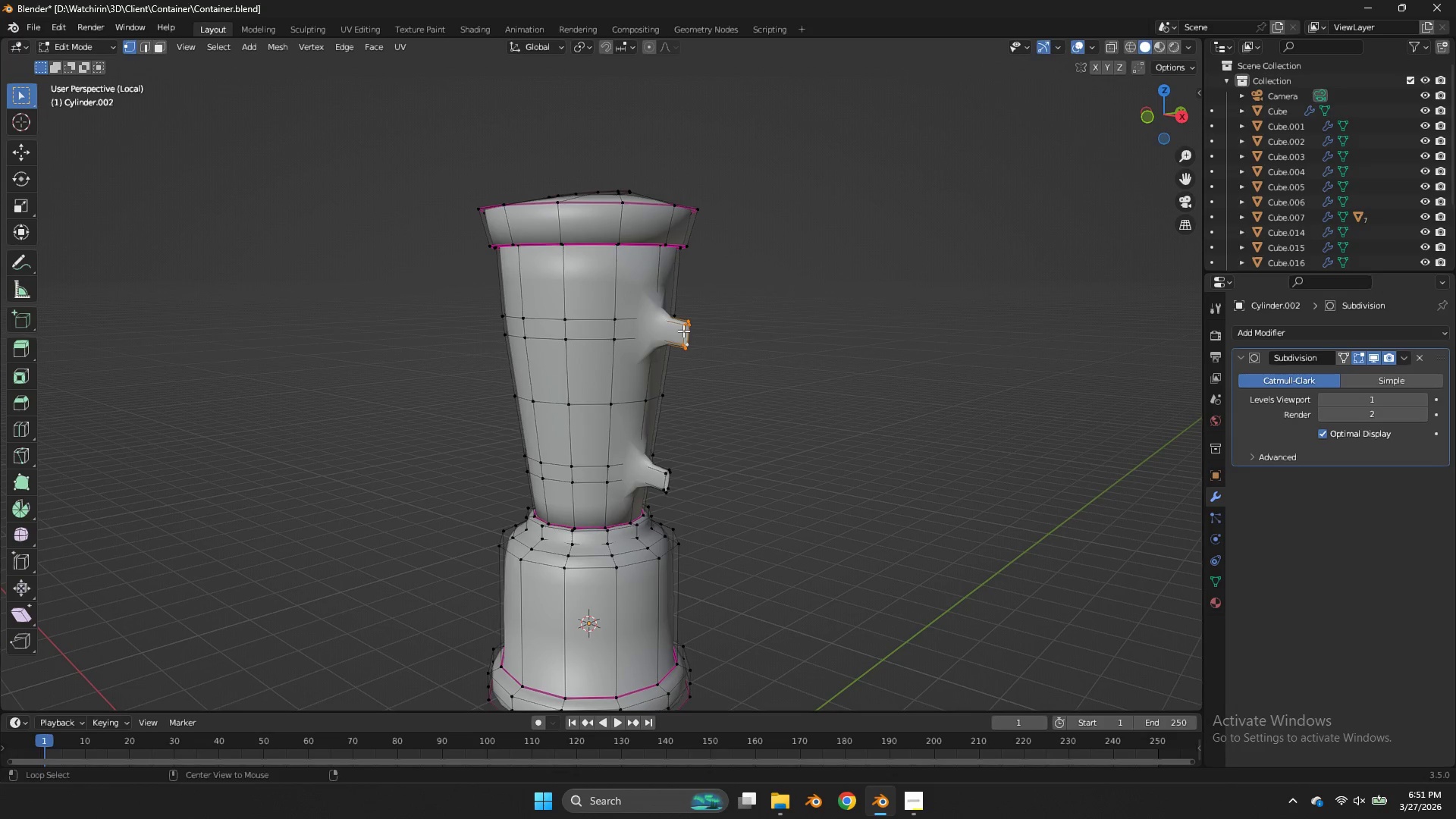 
hold_key(key=ShiftLeft, duration=1.17)
left_click([673, 478])
 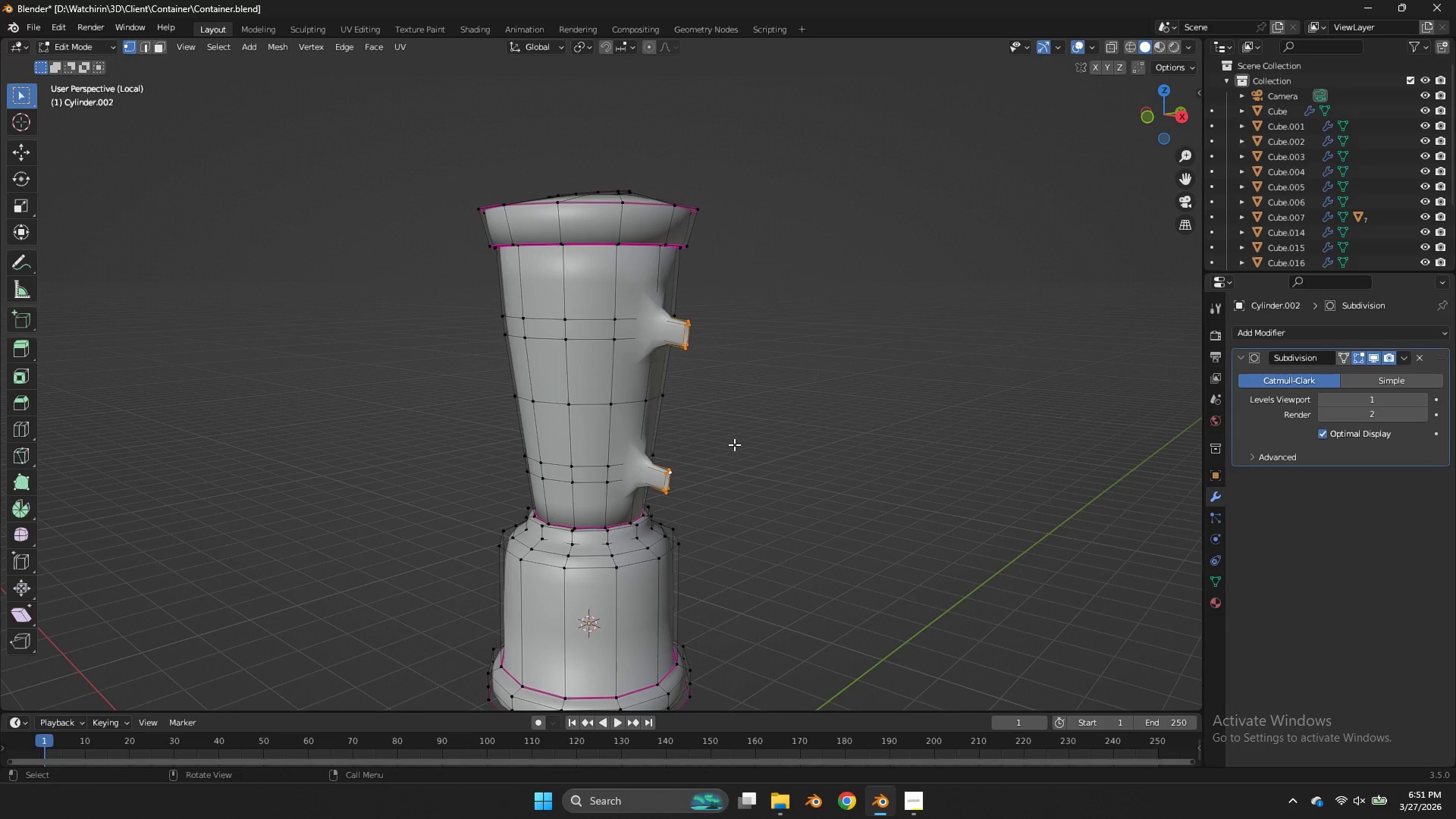 
key(Control+E)
 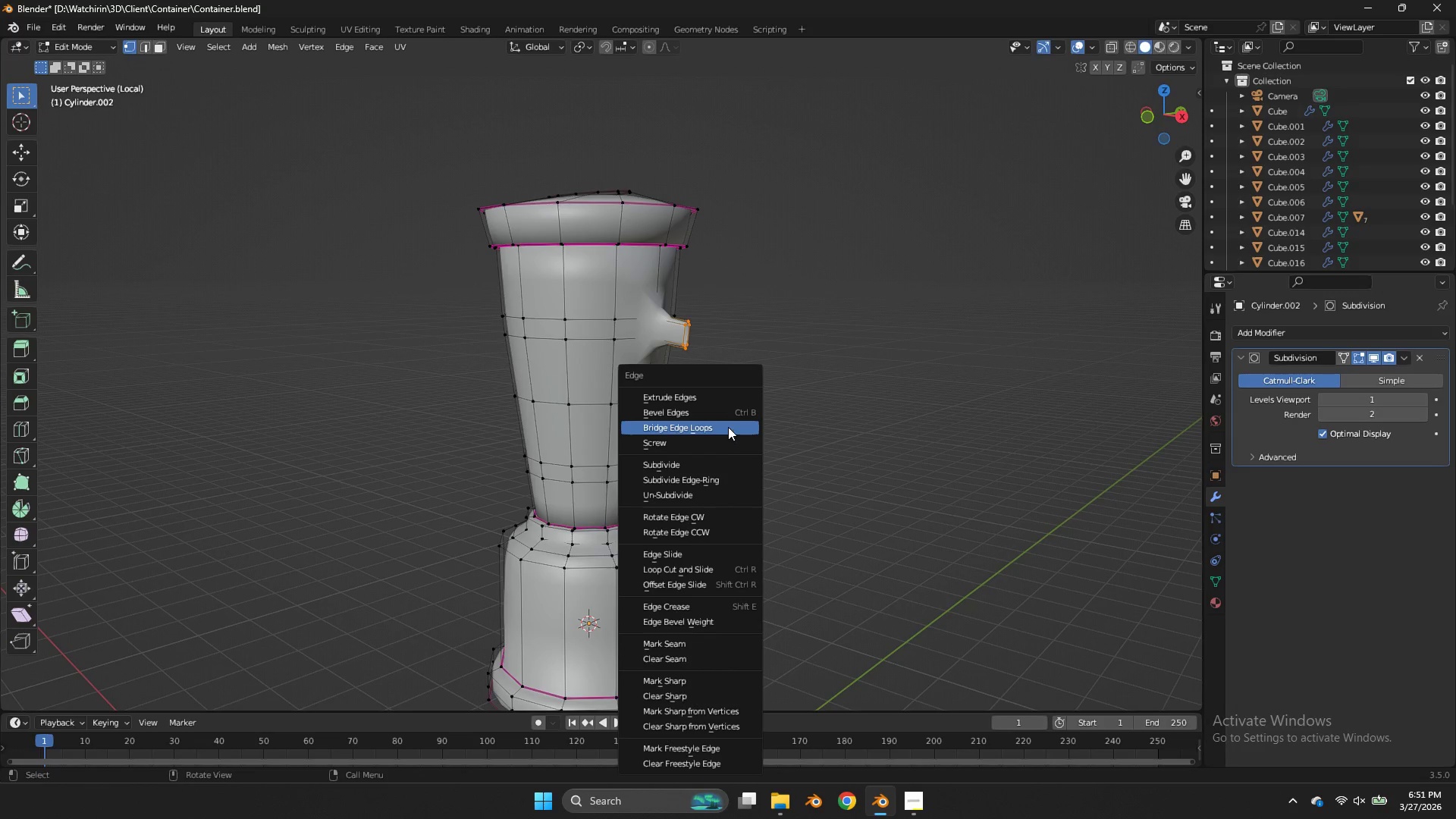 
left_click([728, 427])
 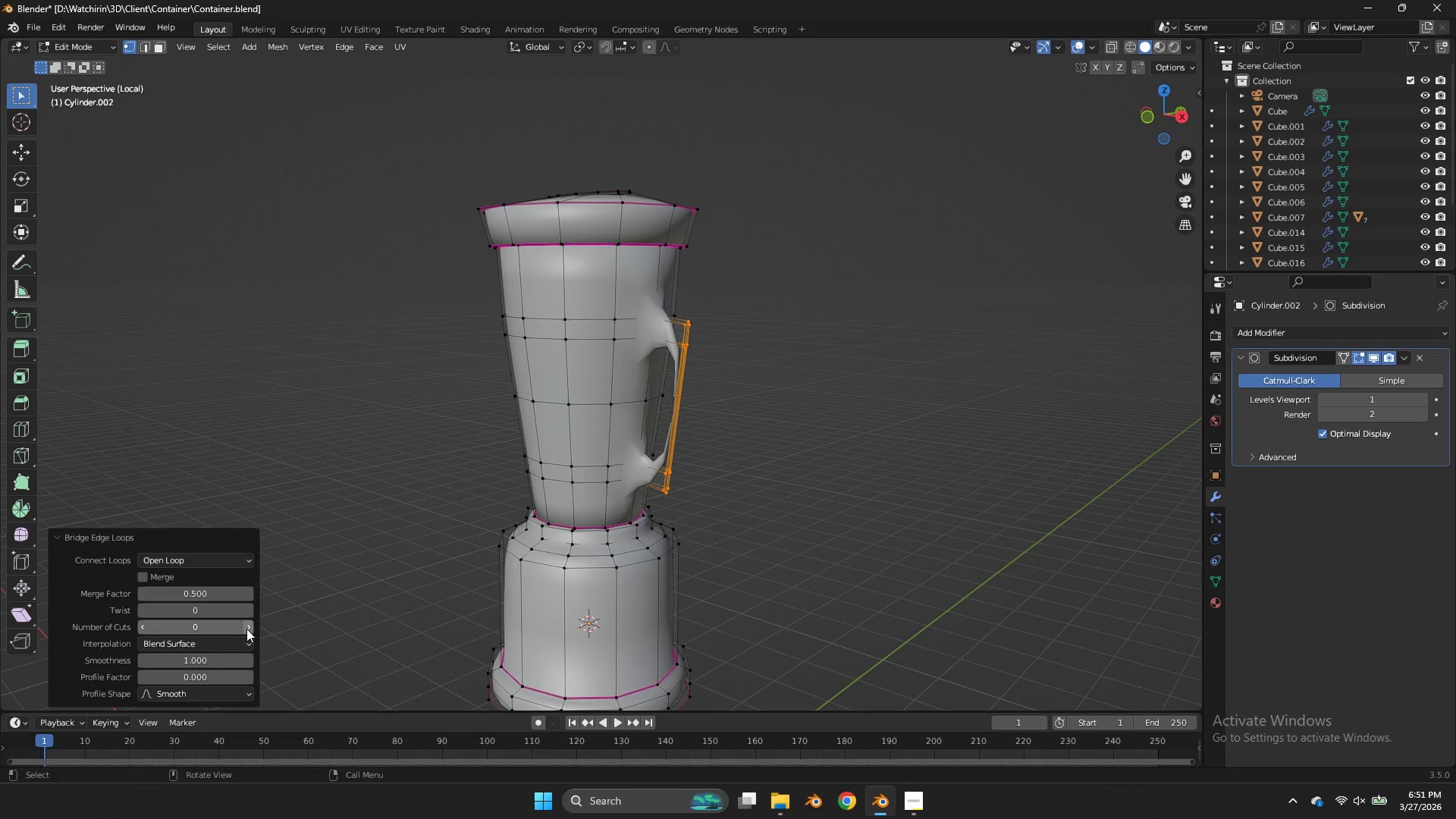 
double_click([246, 629])
 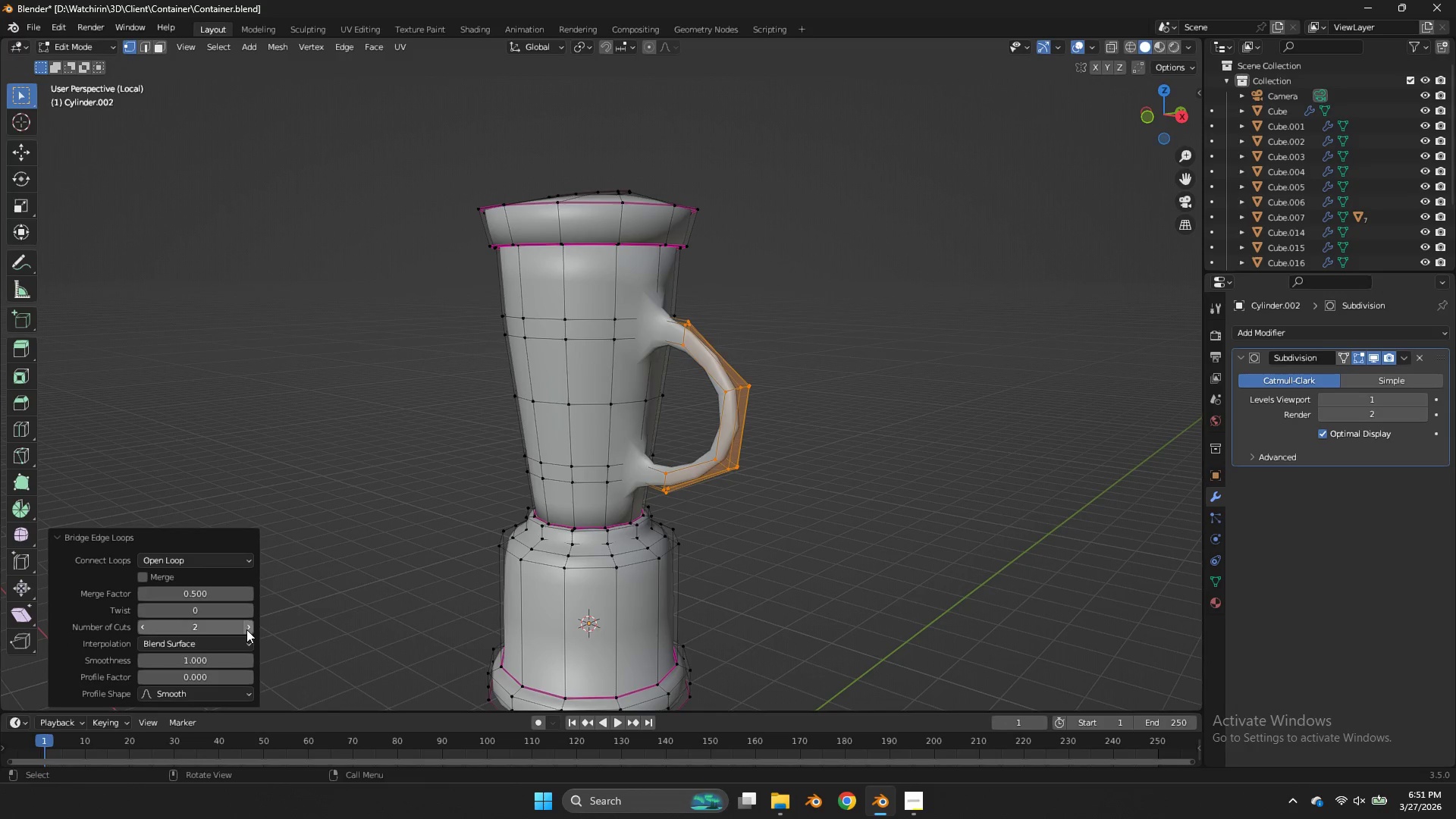 
triple_click([246, 629])
 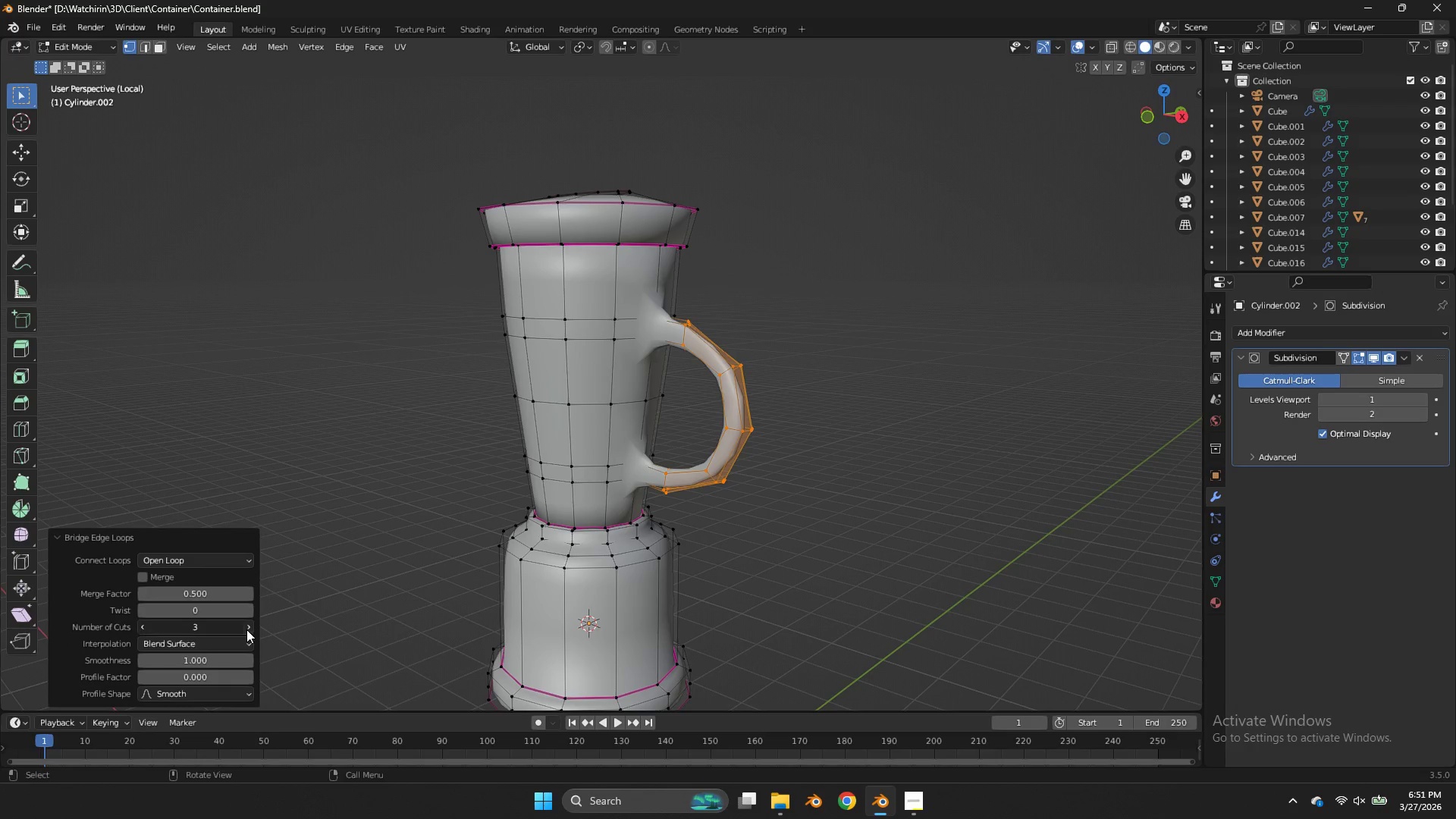 
triple_click([246, 629])
 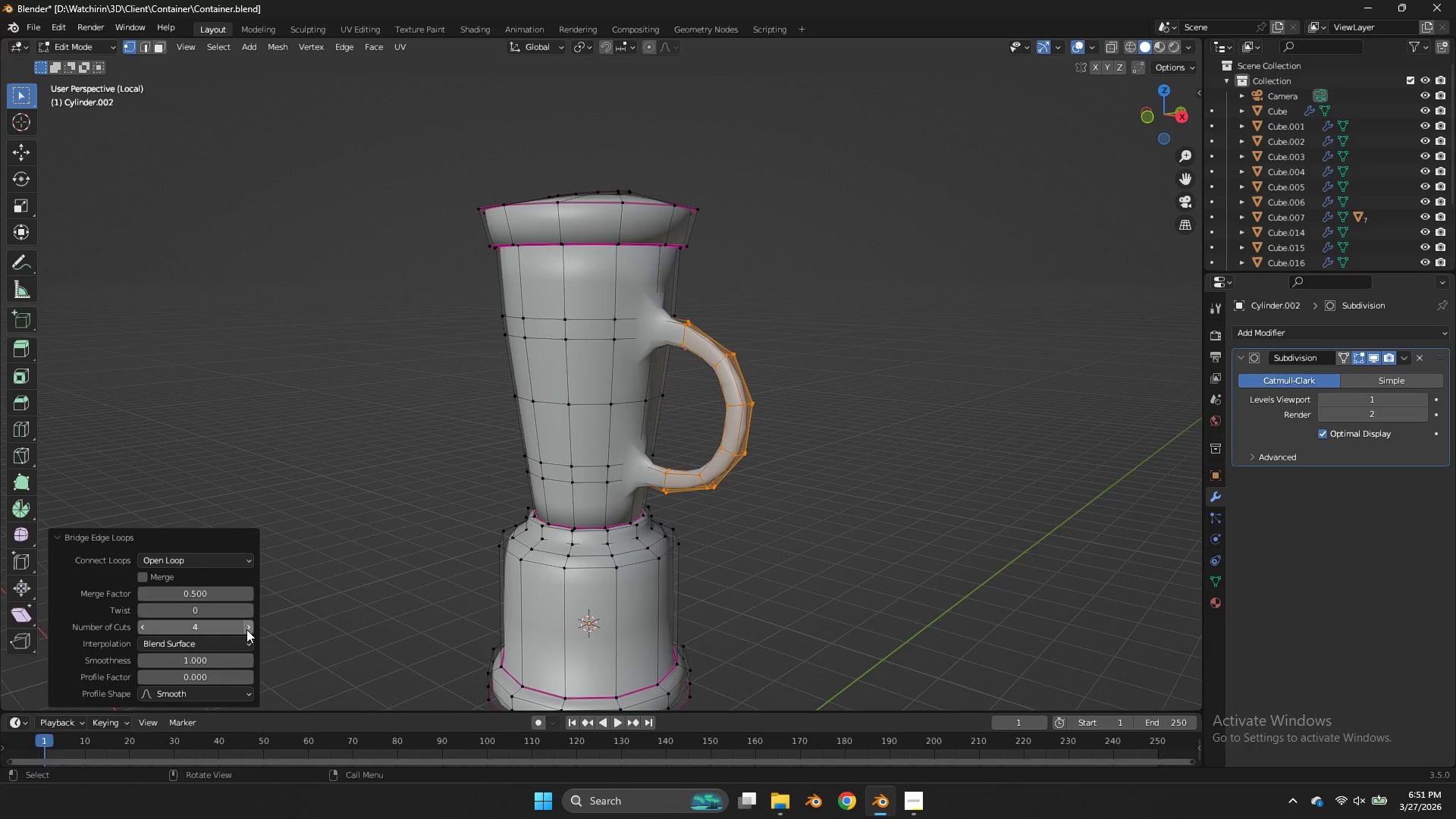 
left_click([246, 629])
 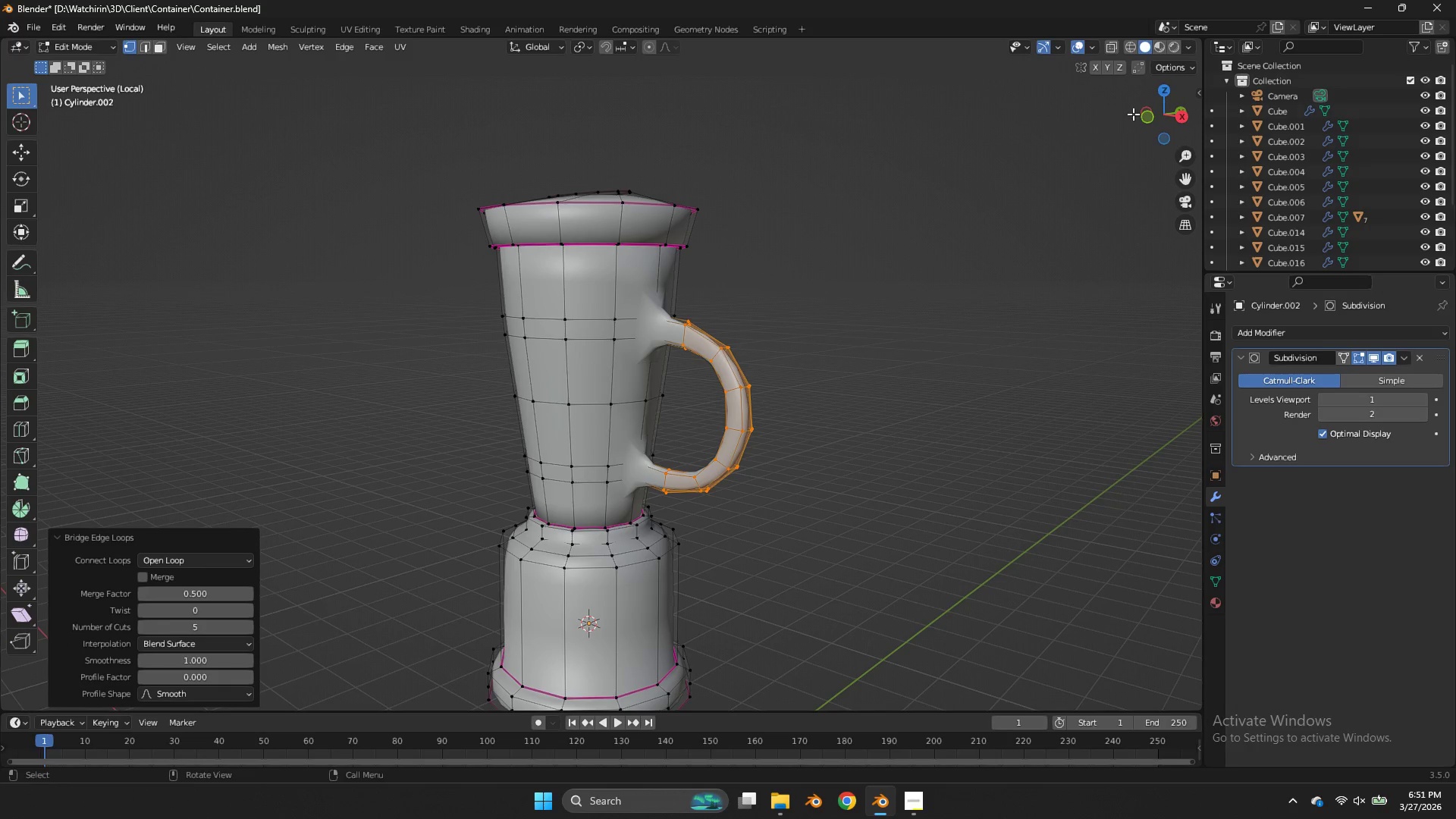 
left_click_drag(start_coordinate=[1145, 114], to_coordinate=[997, 114])
 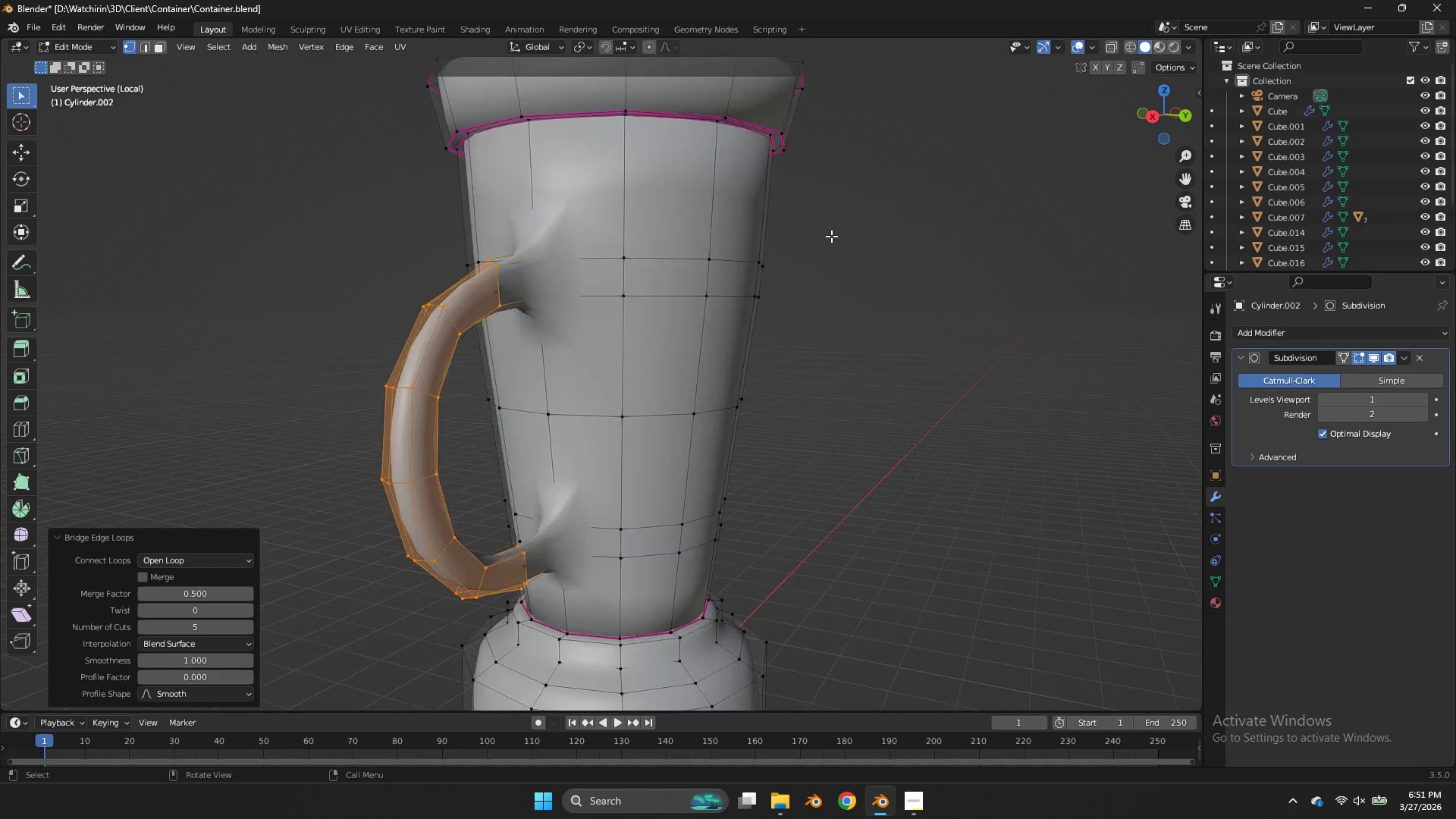 
scroll: coordinate [831, 236], scroll_direction: up, amount: 3.0
 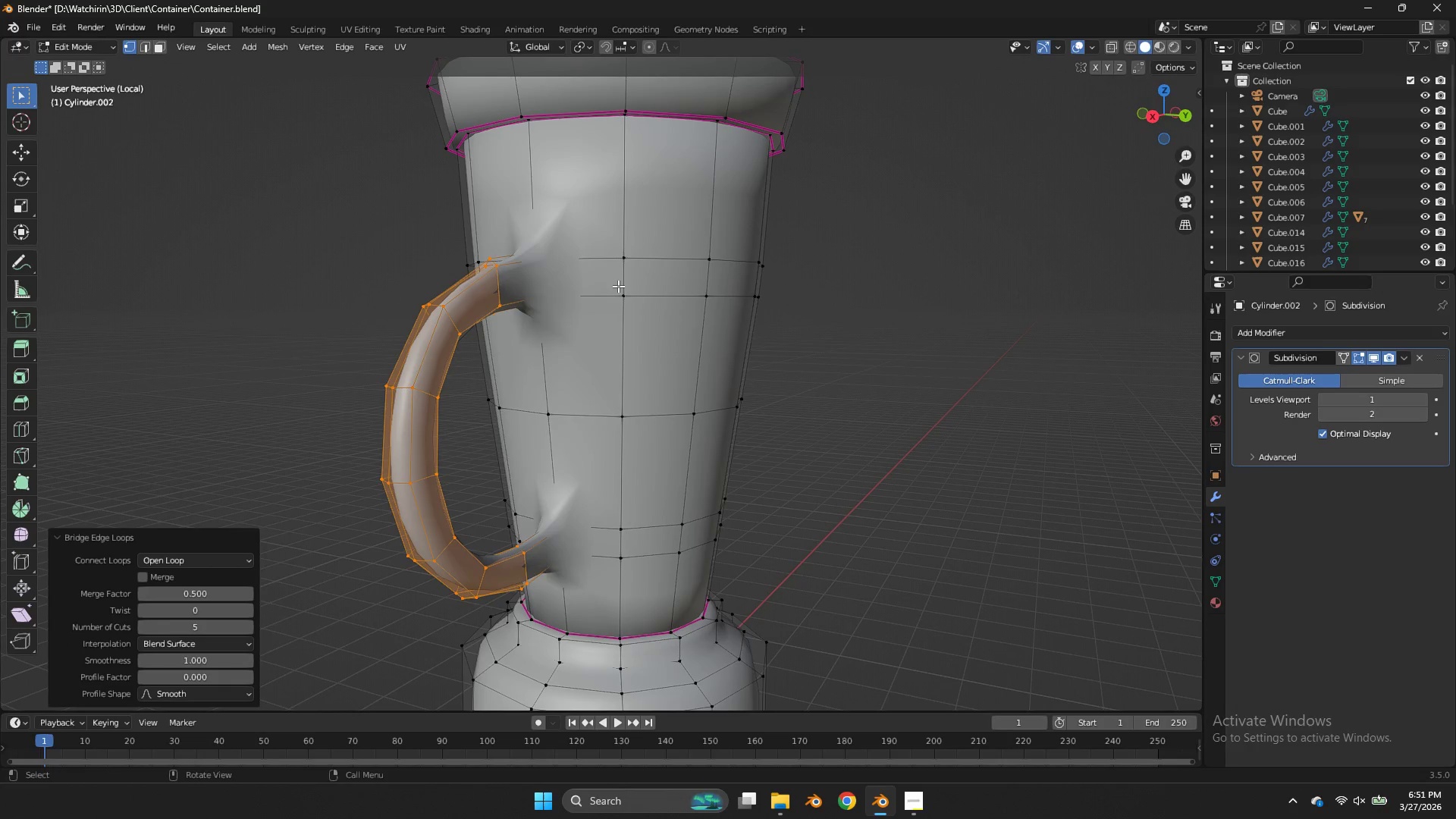 
key(Z)
 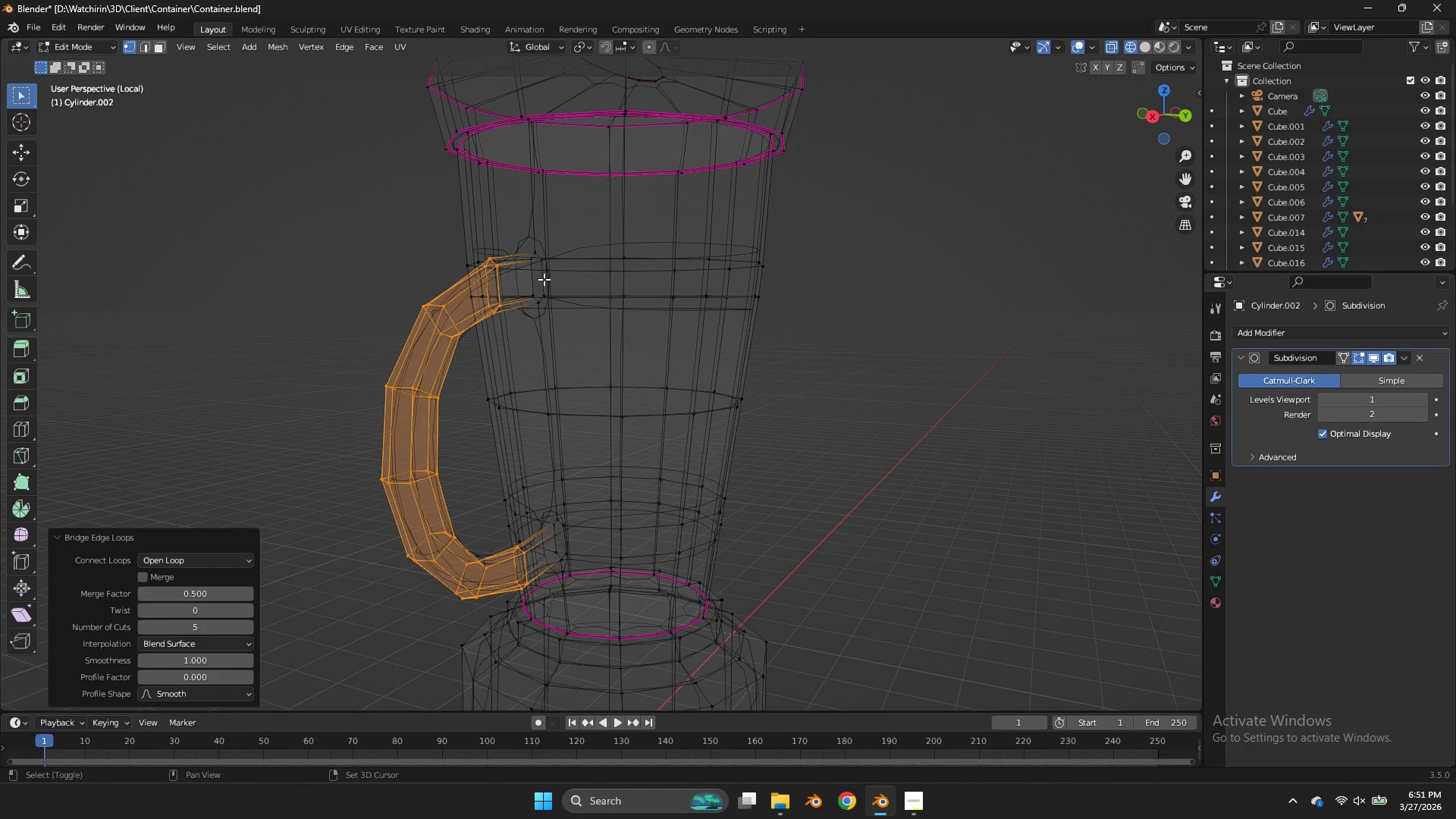 
hold_key(key=ShiftLeft, duration=3.05)
hold_key(key=MetaLeft, duration=1.38)
left_click([546, 278])
 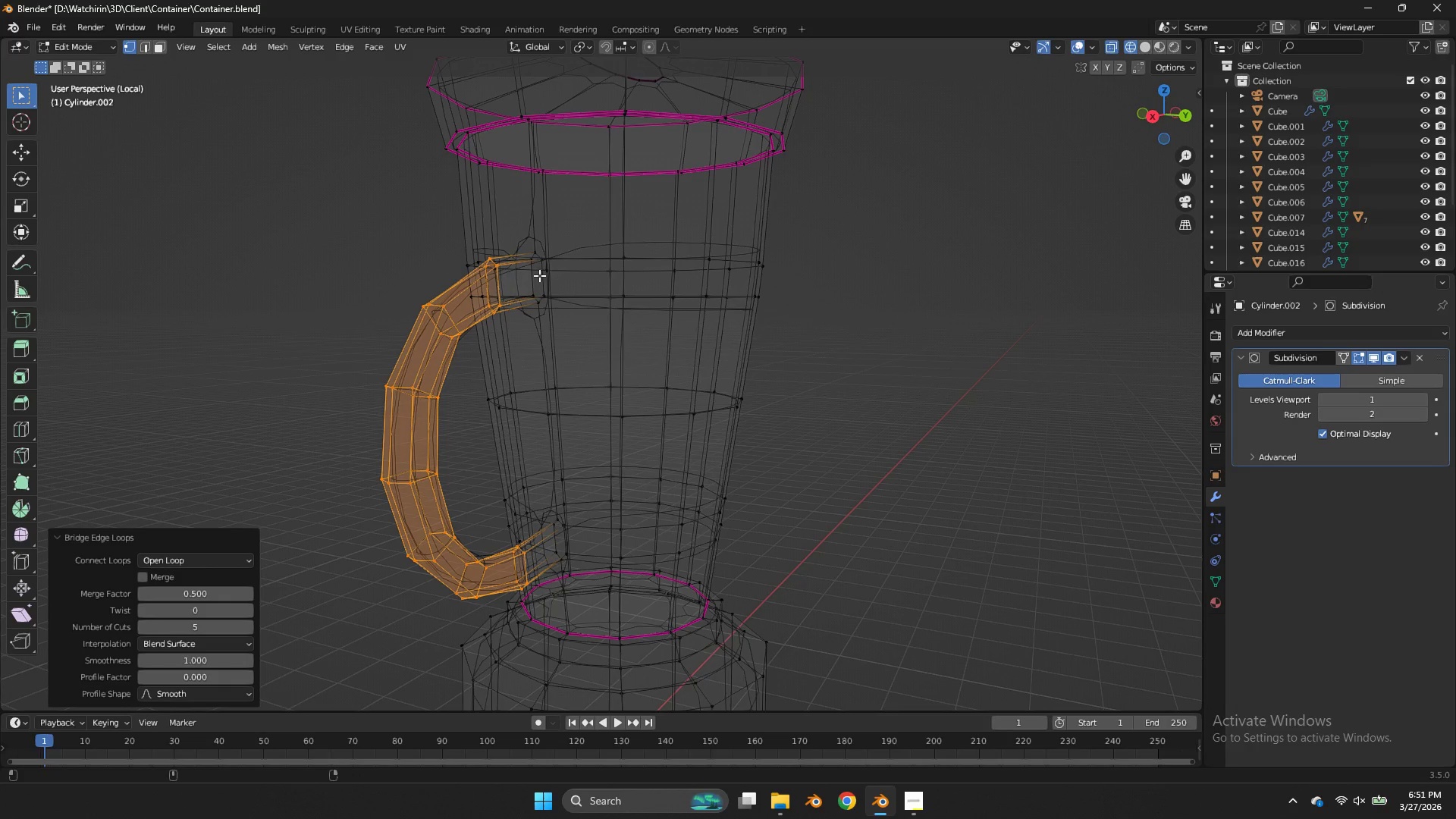 
left_click([539, 275])
 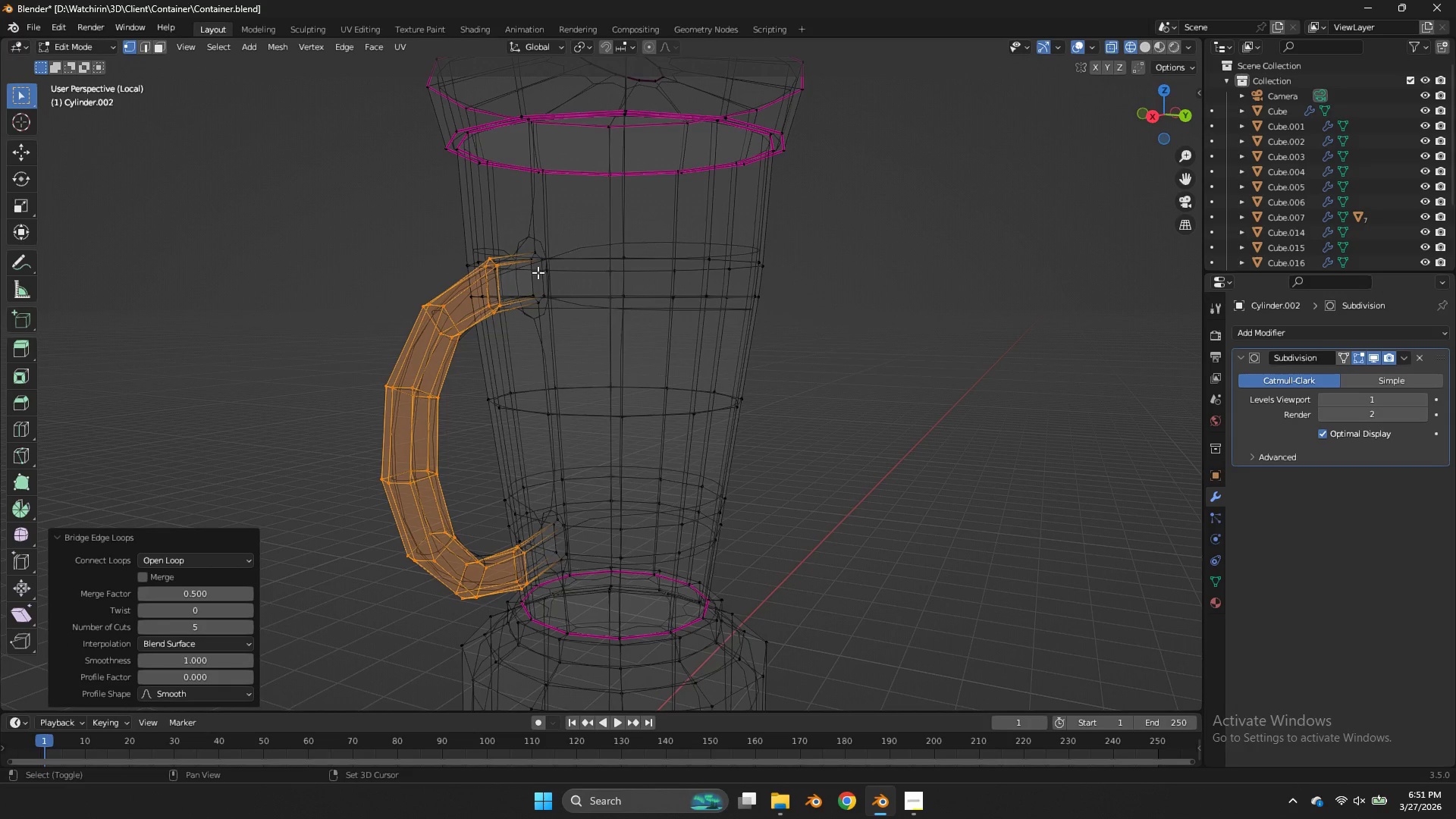 
hold_key(key=AltLeft, duration=0.78)
left_click([538, 273])
 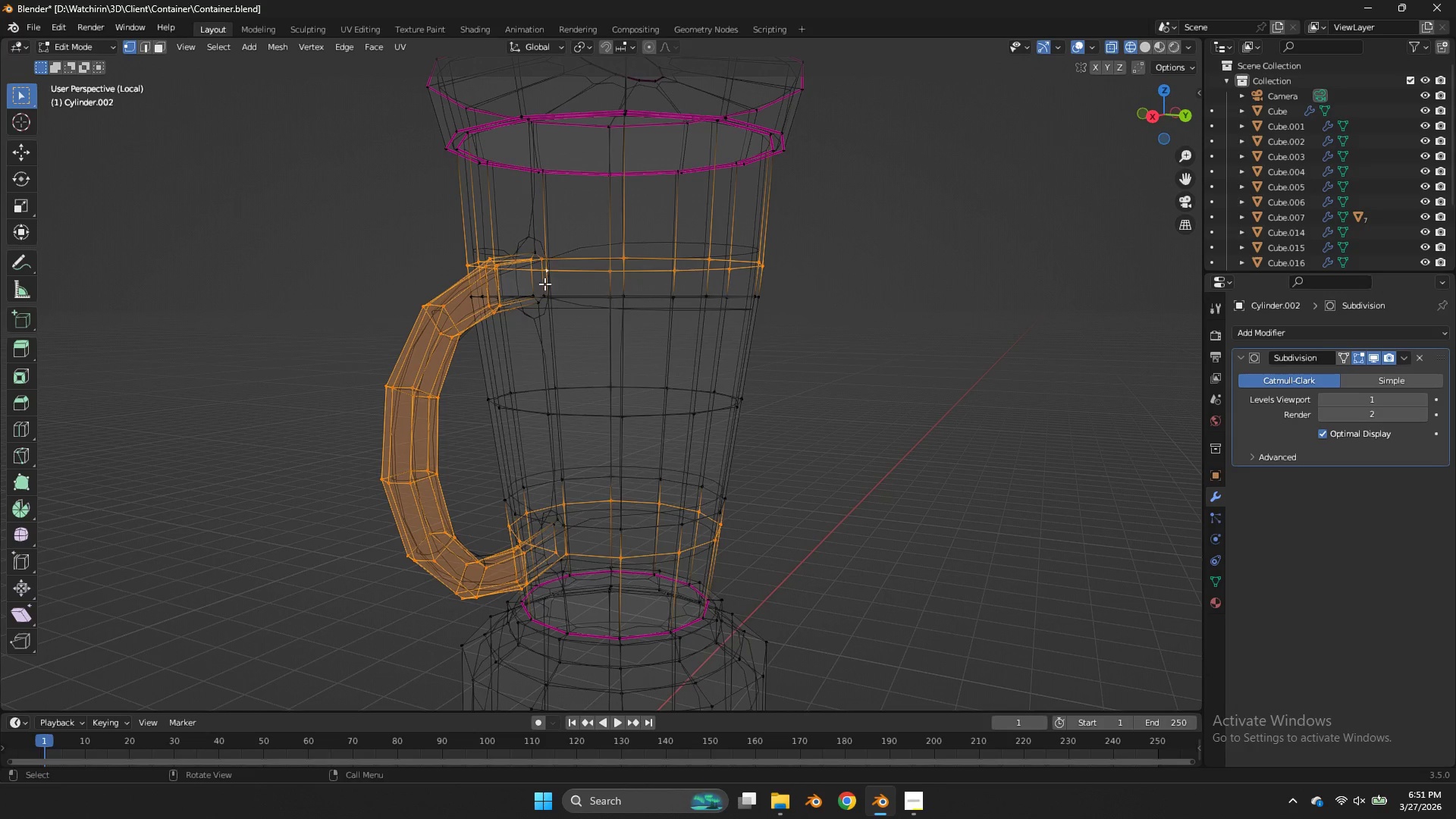 
key(Control+ControlLeft)
 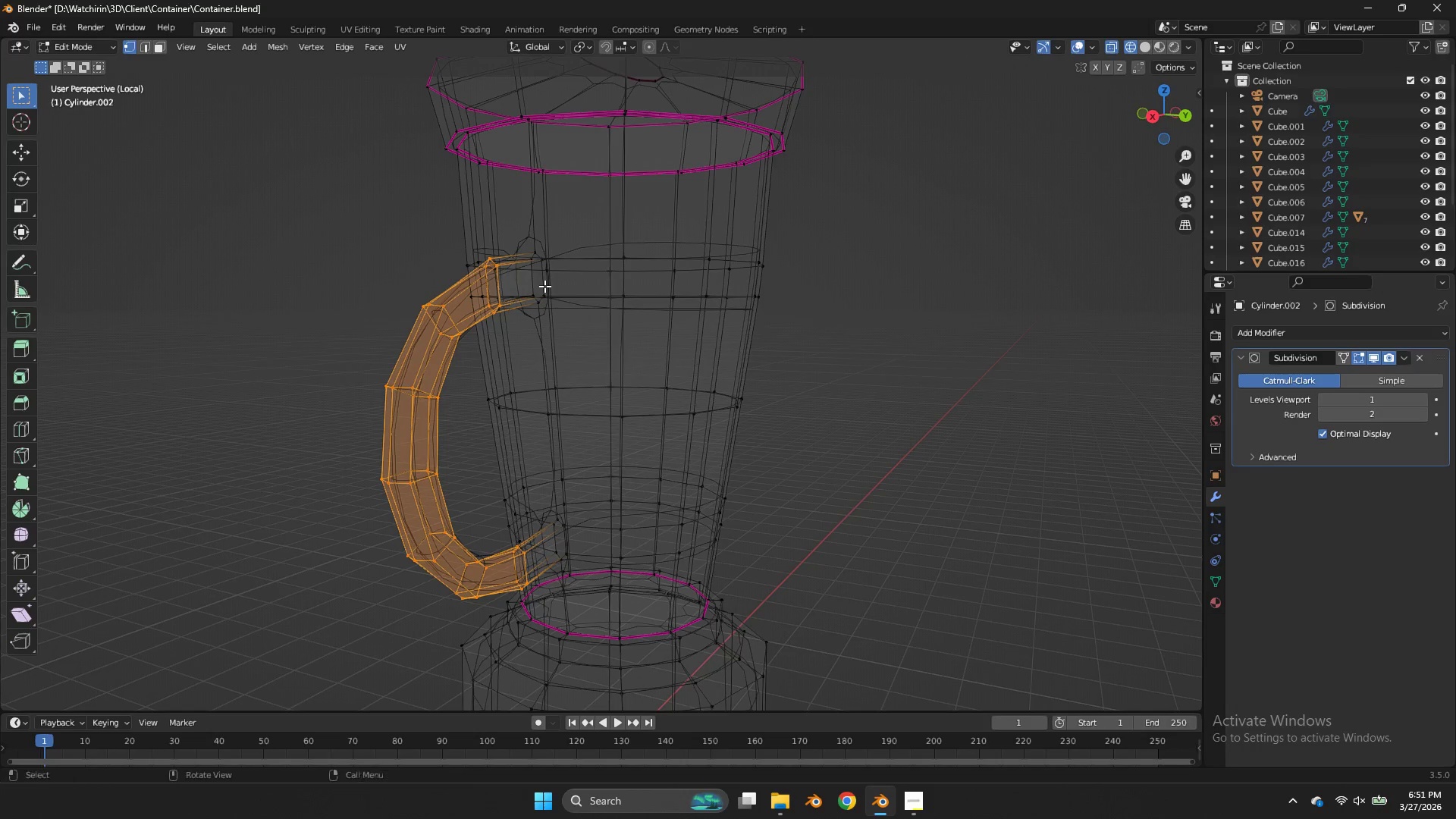 
key(Control+Z)
 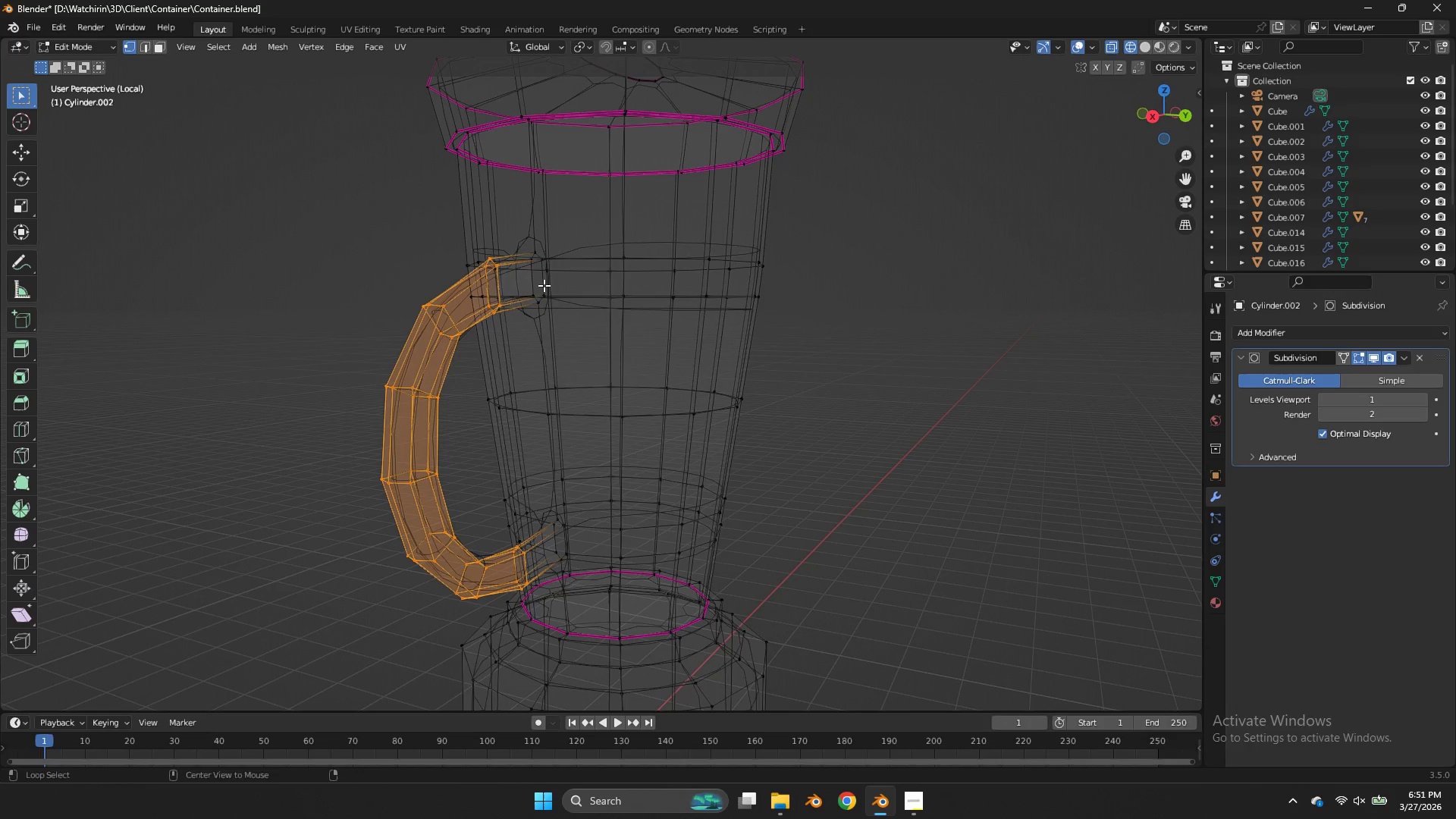 
hold_key(key=AltLeft, duration=1.72)
hold_key(key=ShiftLeft, duration=1.75)
left_click([544, 285])
 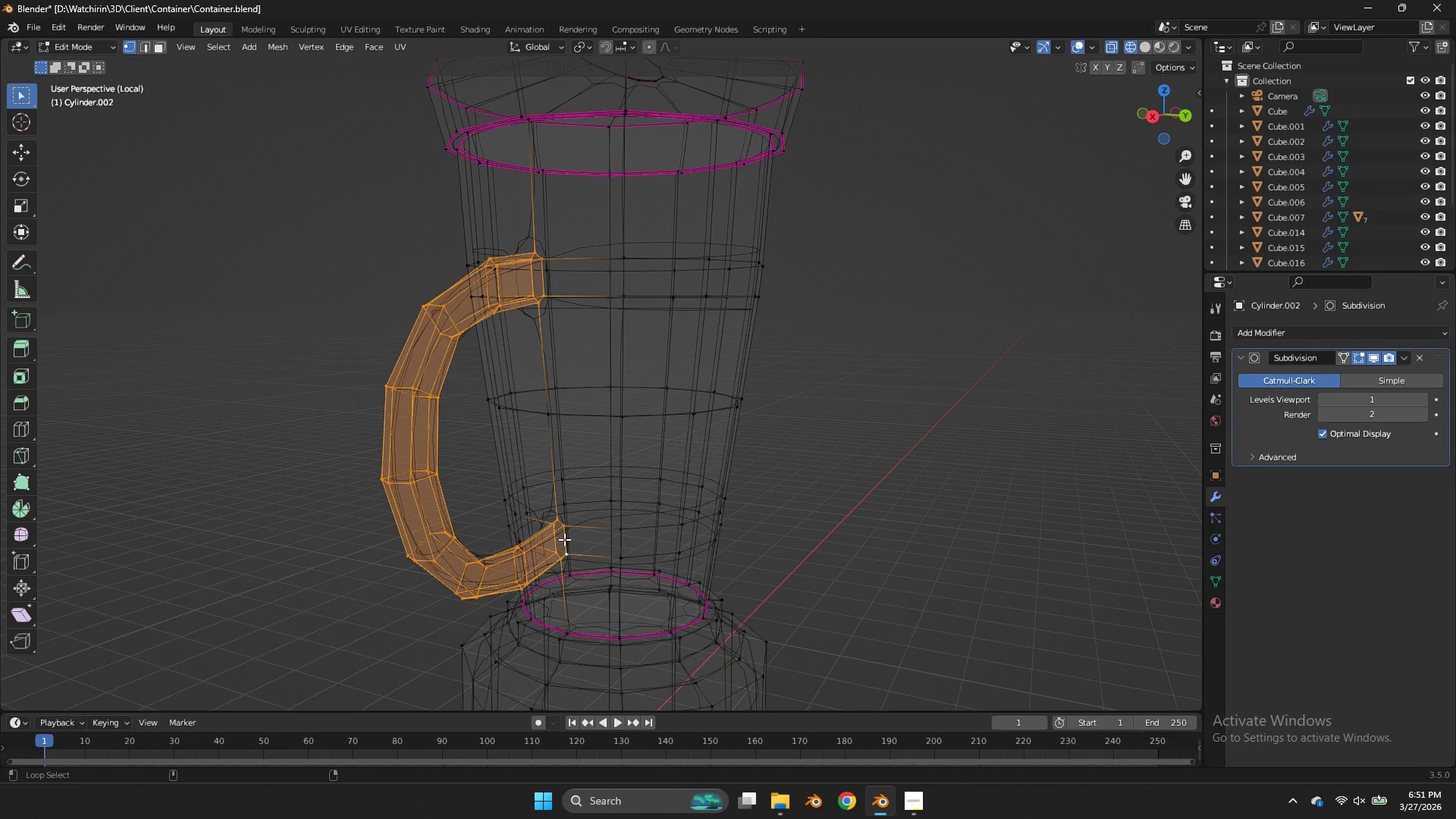 
type(zsy)
key(Tab)
key(Tab)
type(sy)
 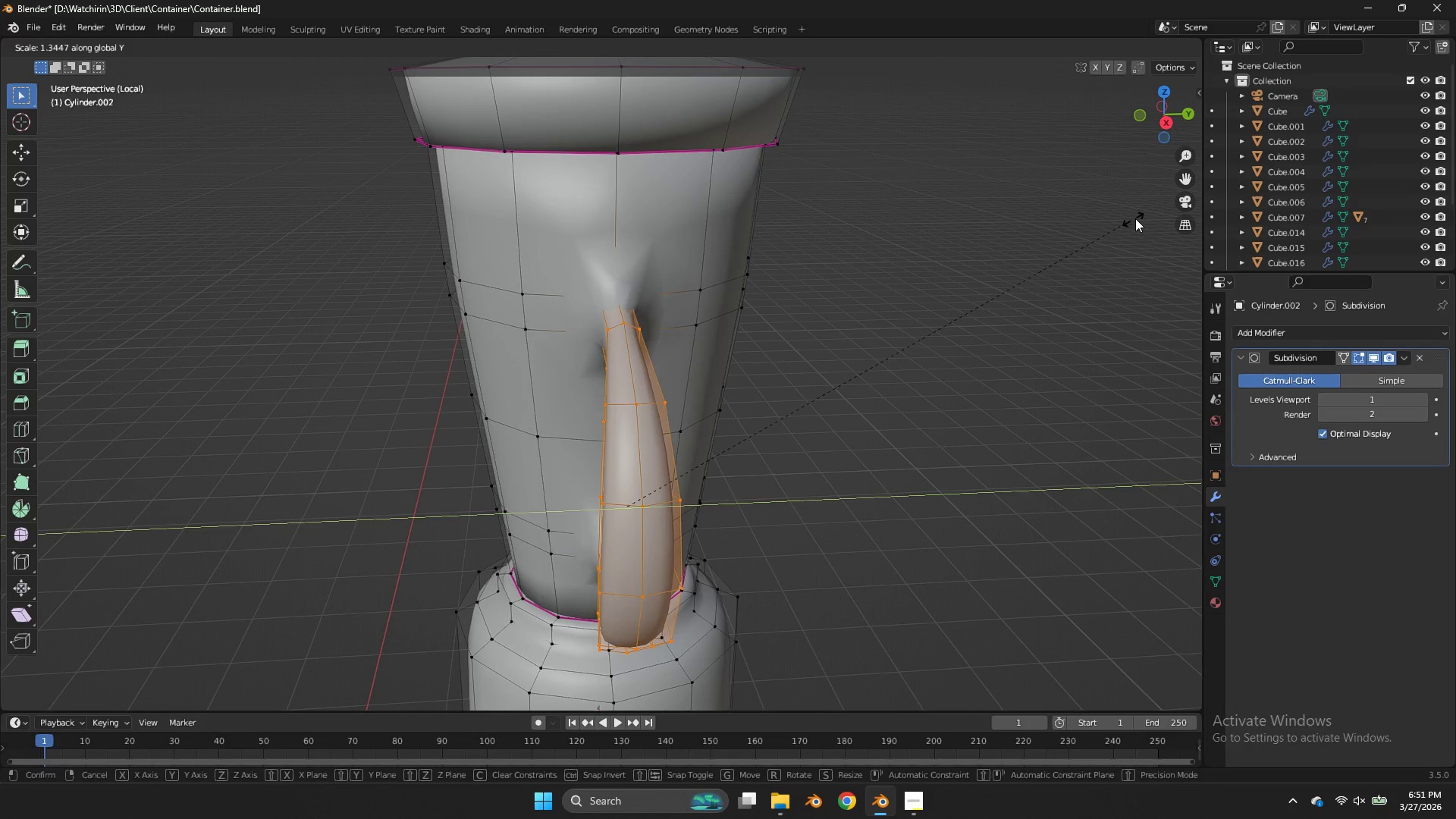 
left_click_drag(start_coordinate=[65, 346], to_coordinate=[69, 346])
 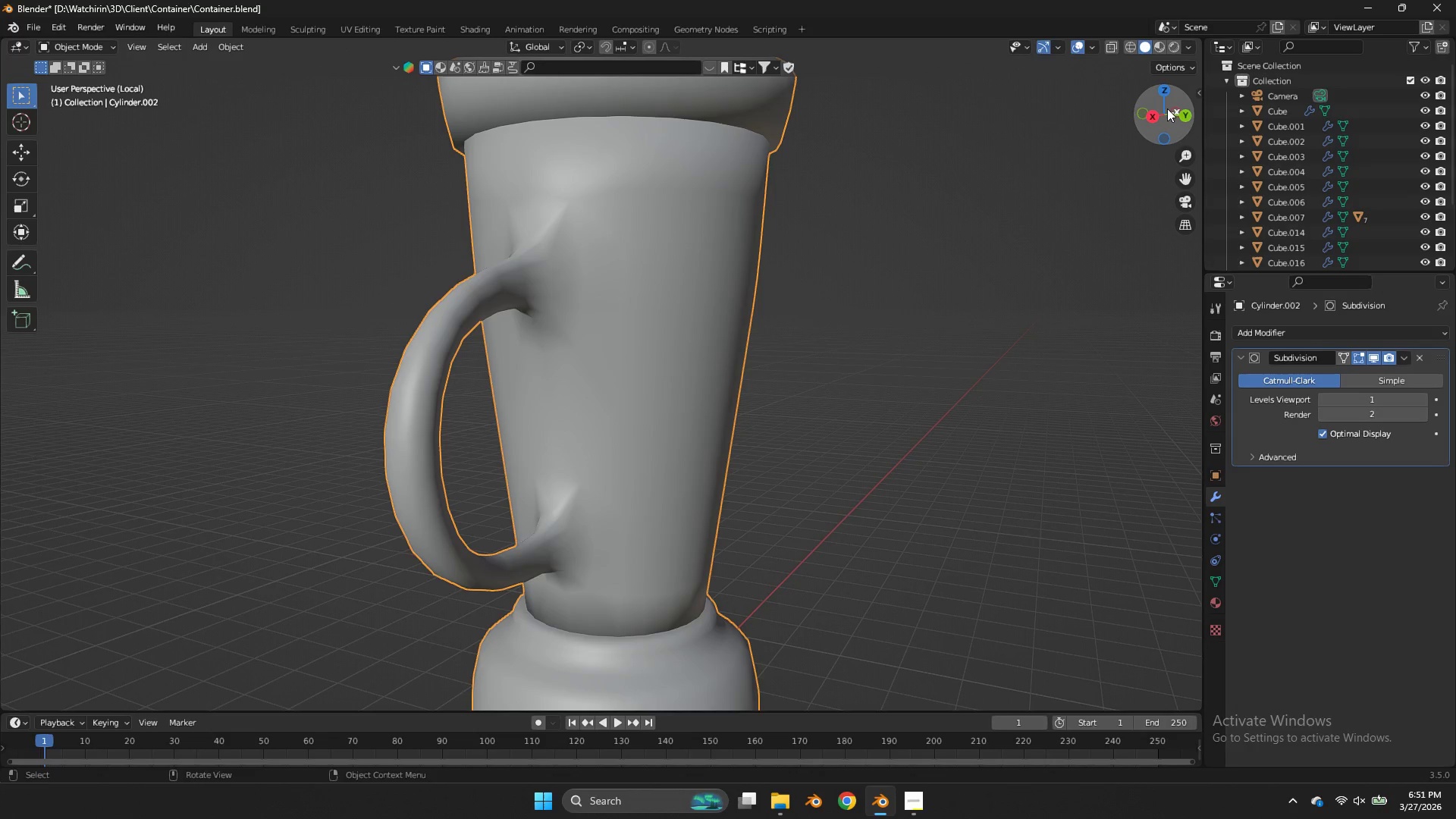 
left_click_drag(start_coordinate=[1172, 105], to_coordinate=[40, 133])
 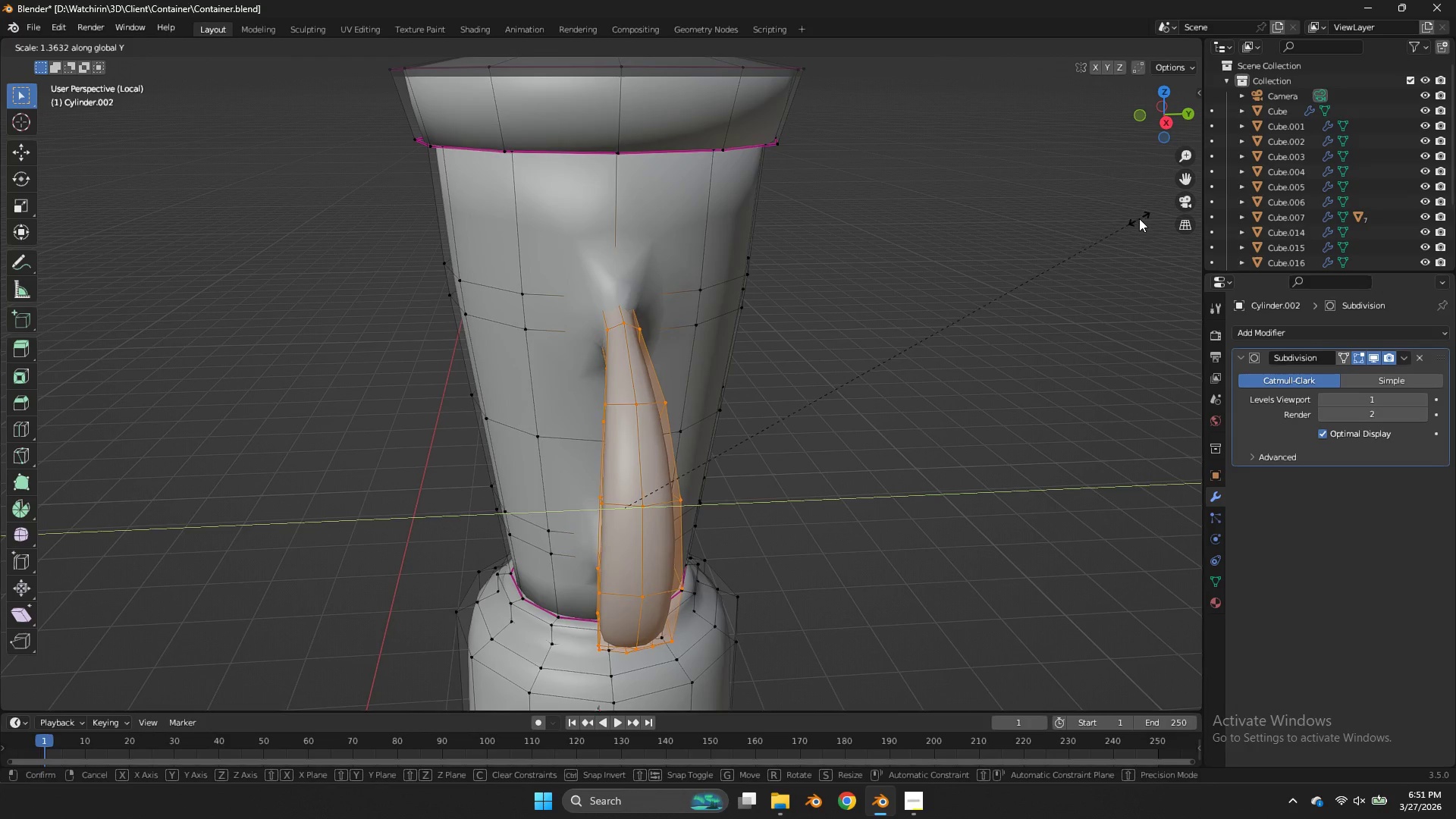 
left_click([1109, 218])
 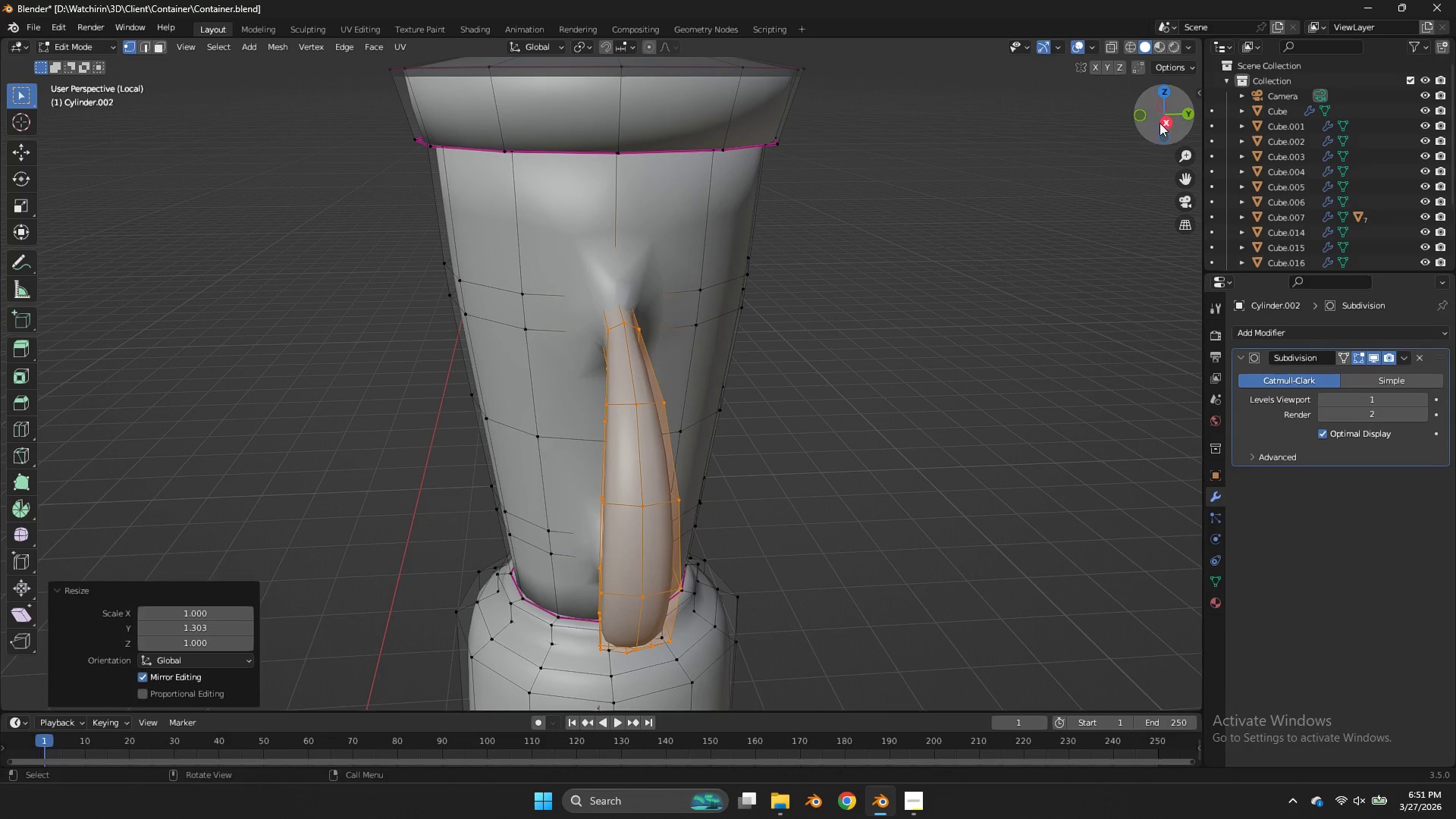 
left_click_drag(start_coordinate=[1159, 122], to_coordinate=[5, 121])
 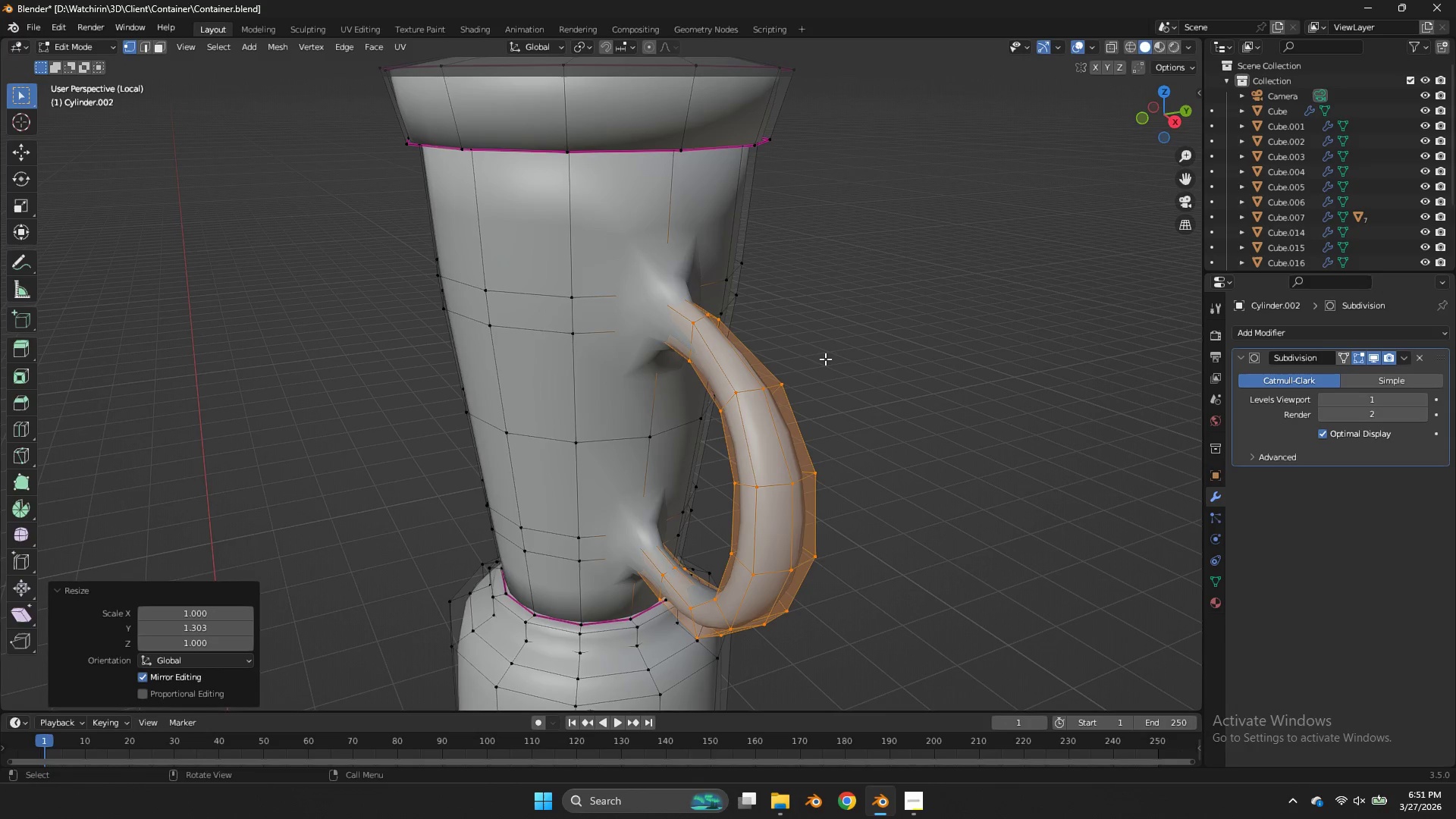 
key(Tab)
 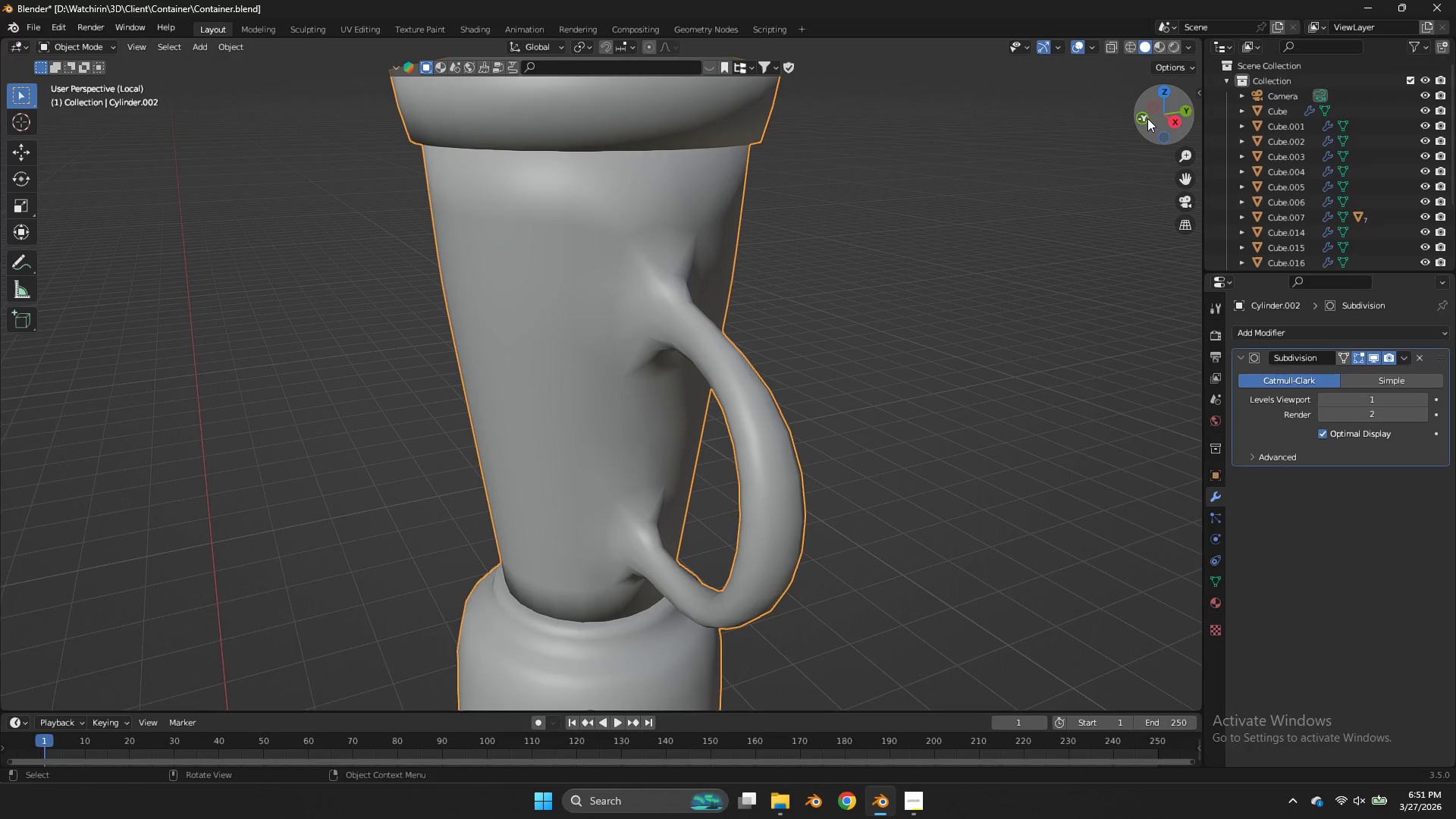 
left_click([1147, 118])
 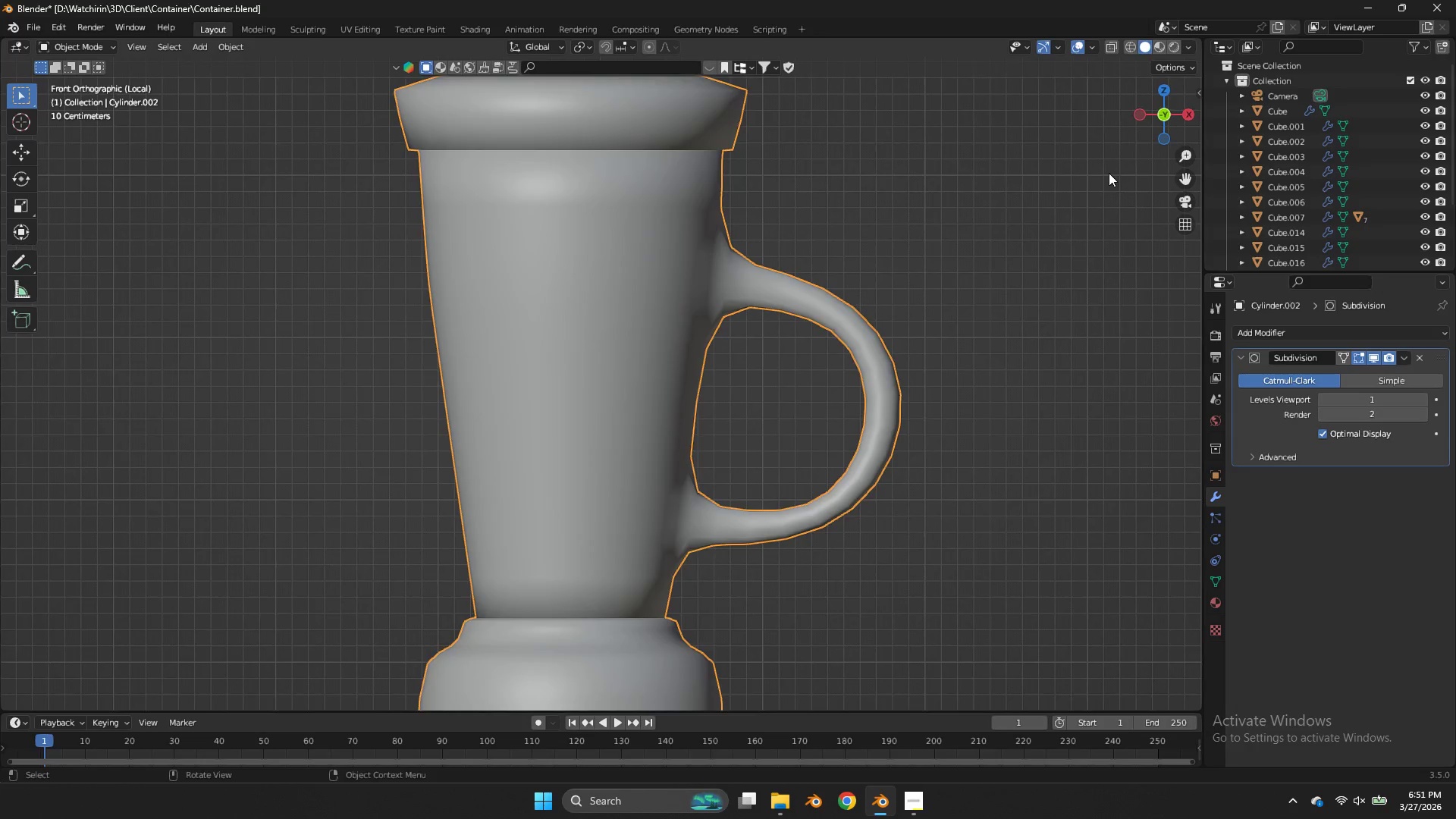 
key(Tab)
 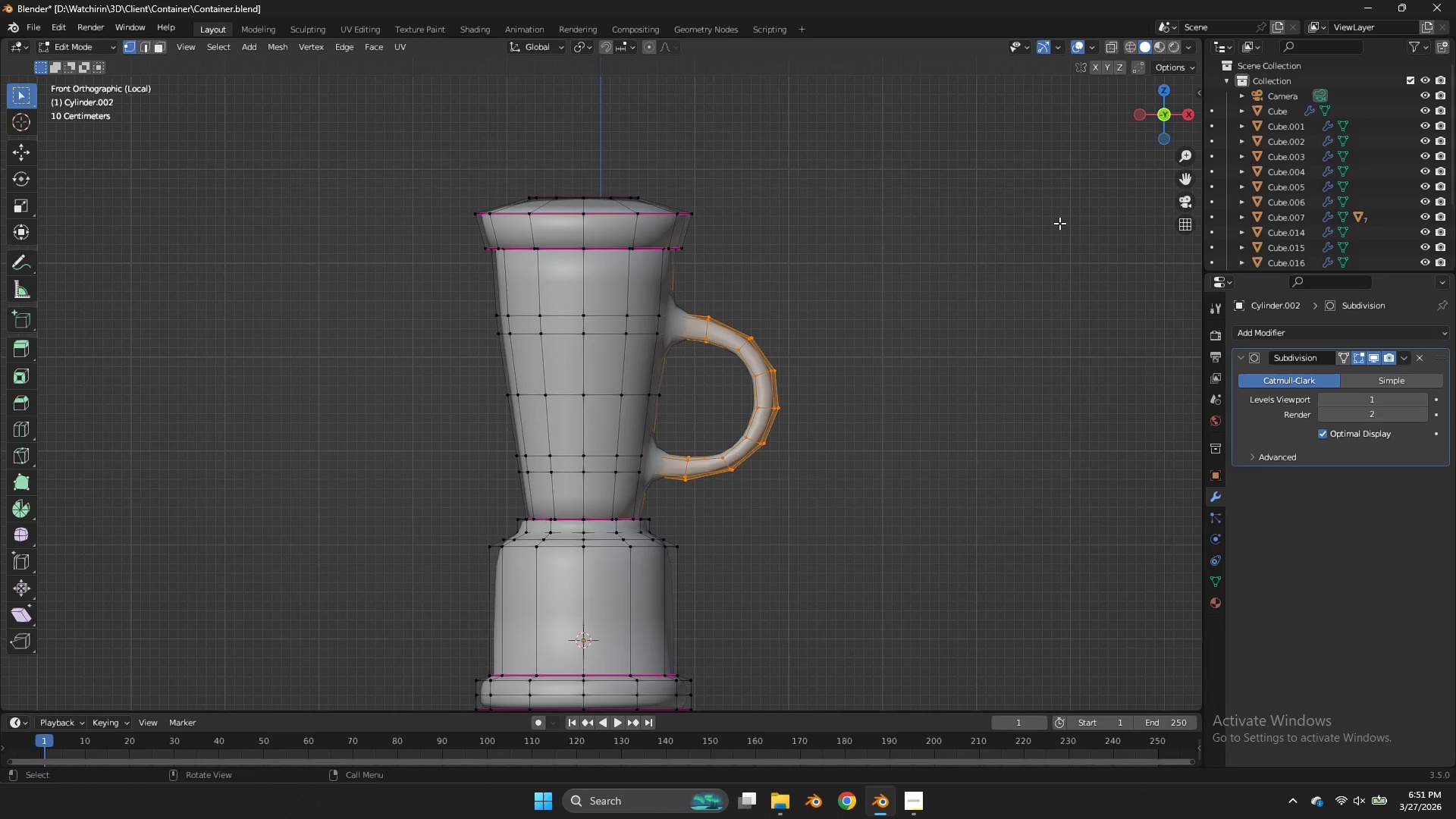 
scroll: coordinate [1106, 180], scroll_direction: down, amount: 2.0
 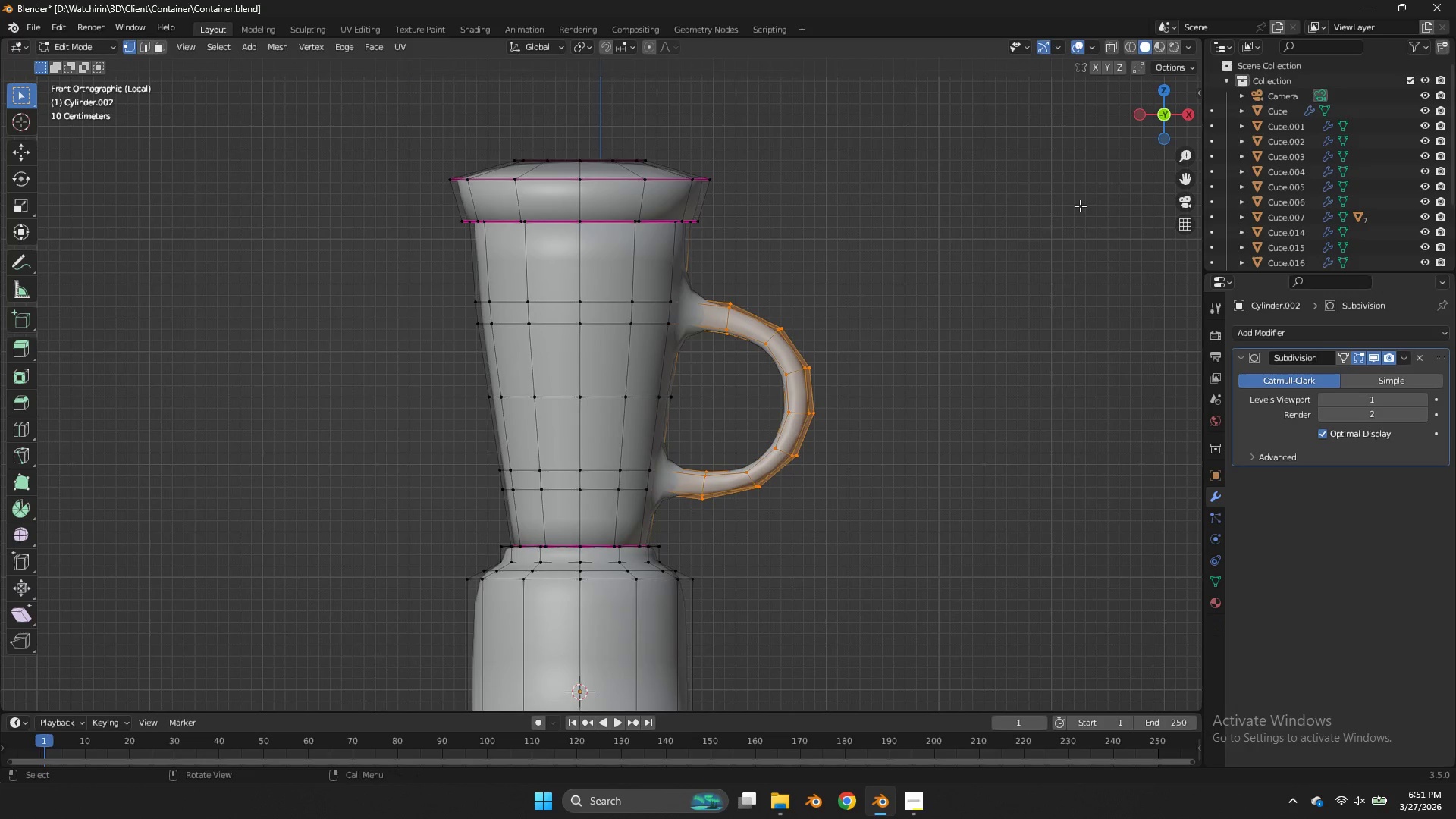 
key(Z)
 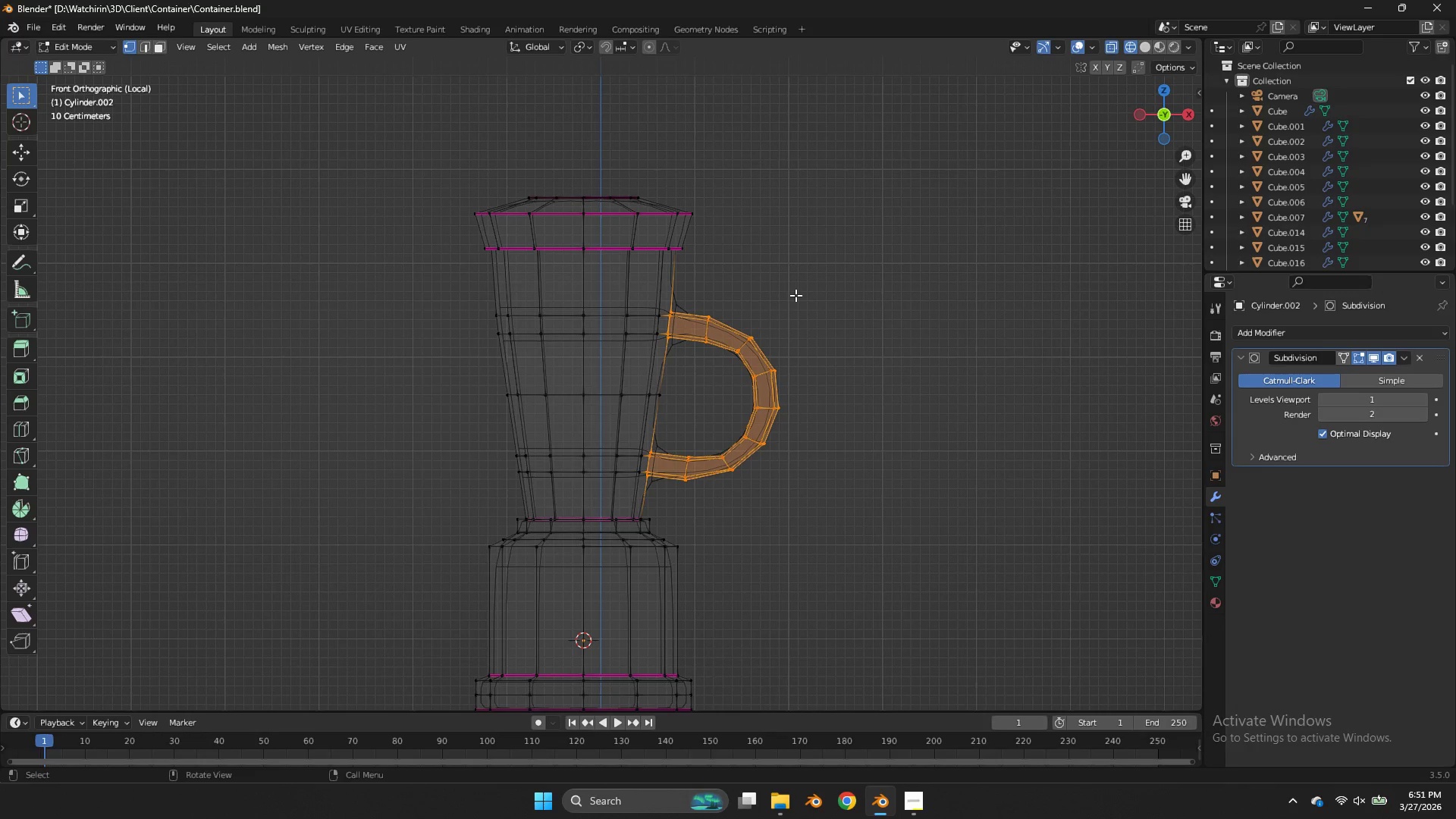 
scroll: coordinate [1059, 223], scroll_direction: down, amount: 1.0
 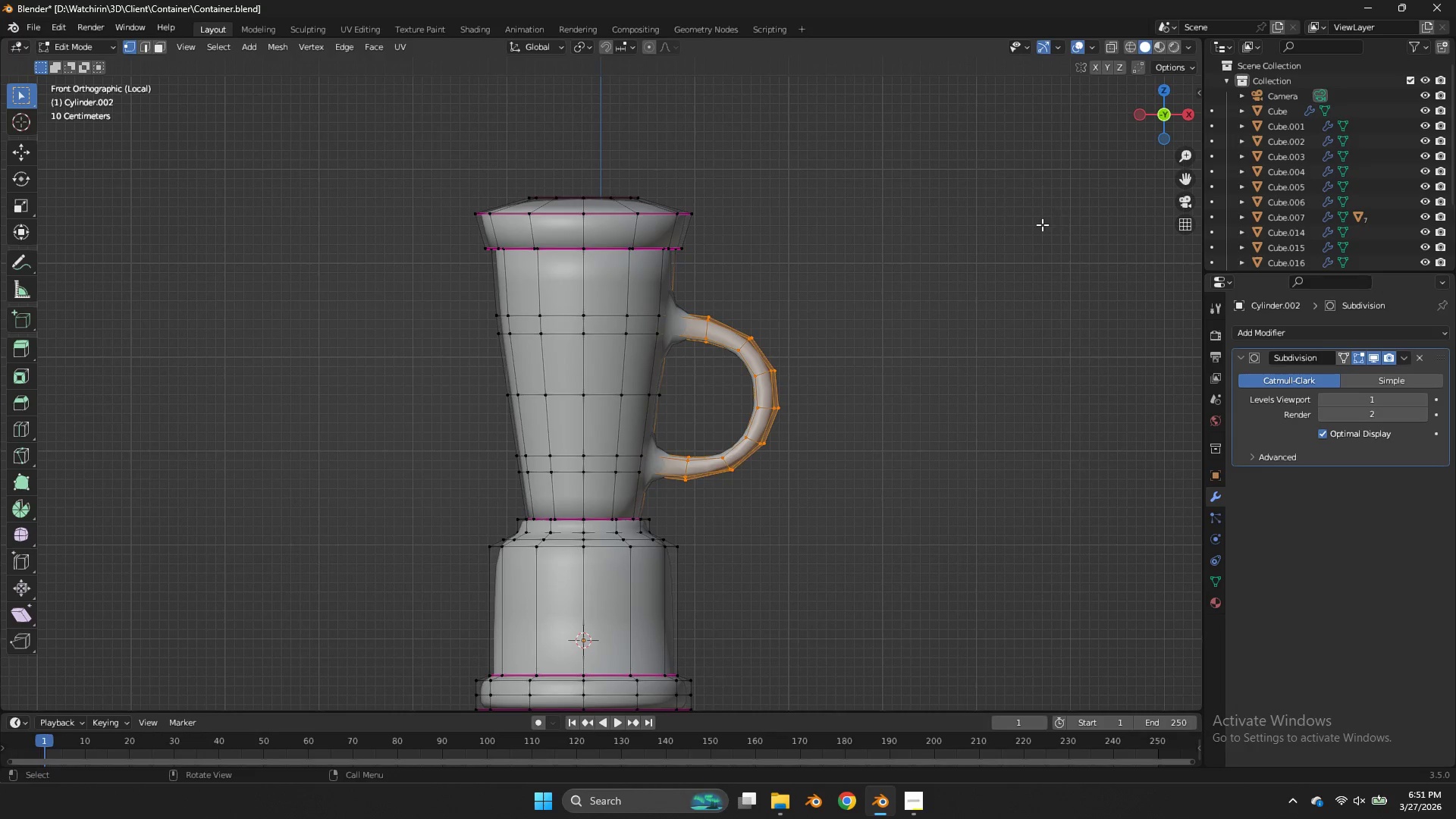 
key(Control+Z)
 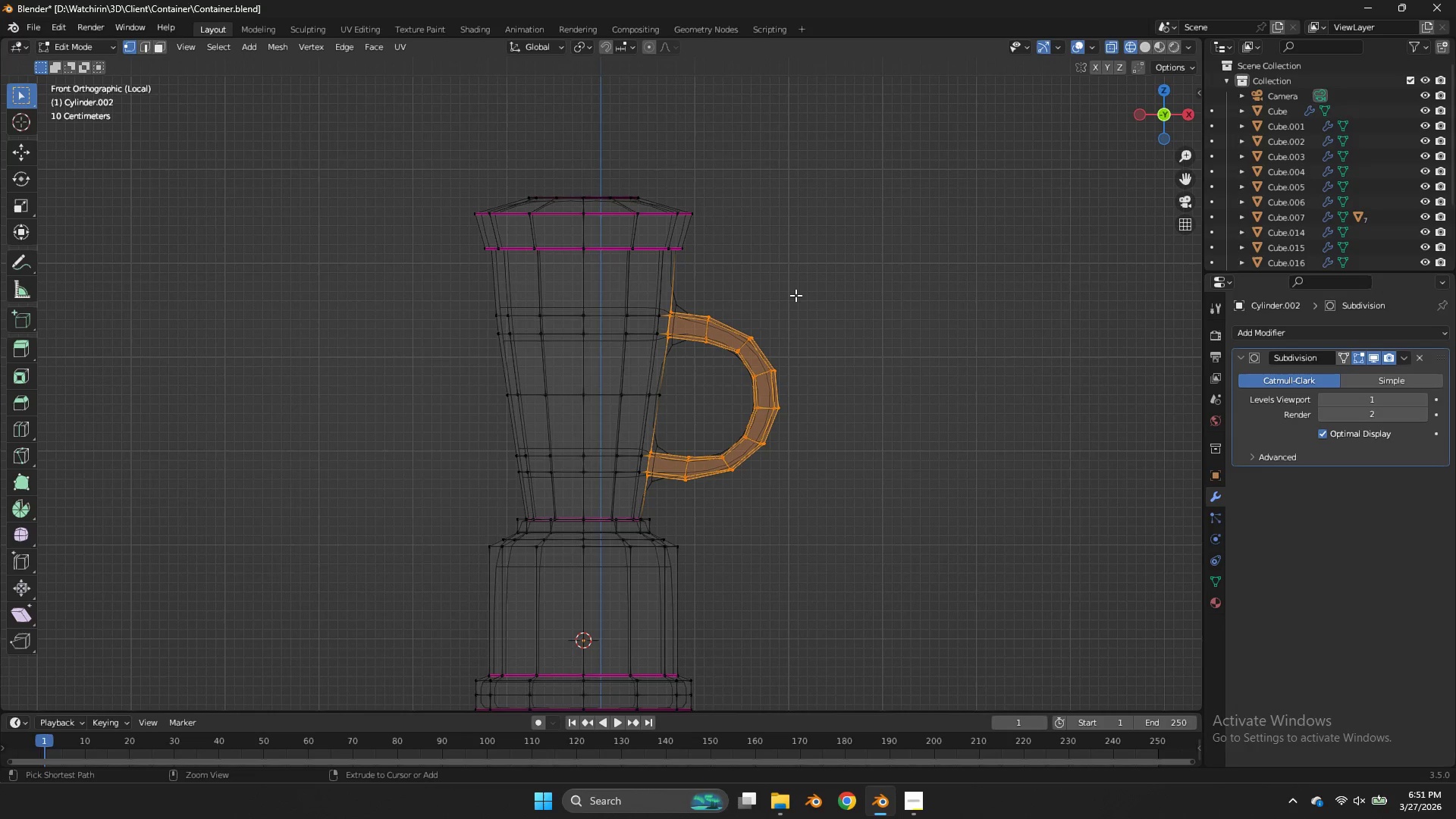 
key(Control+Z)
 